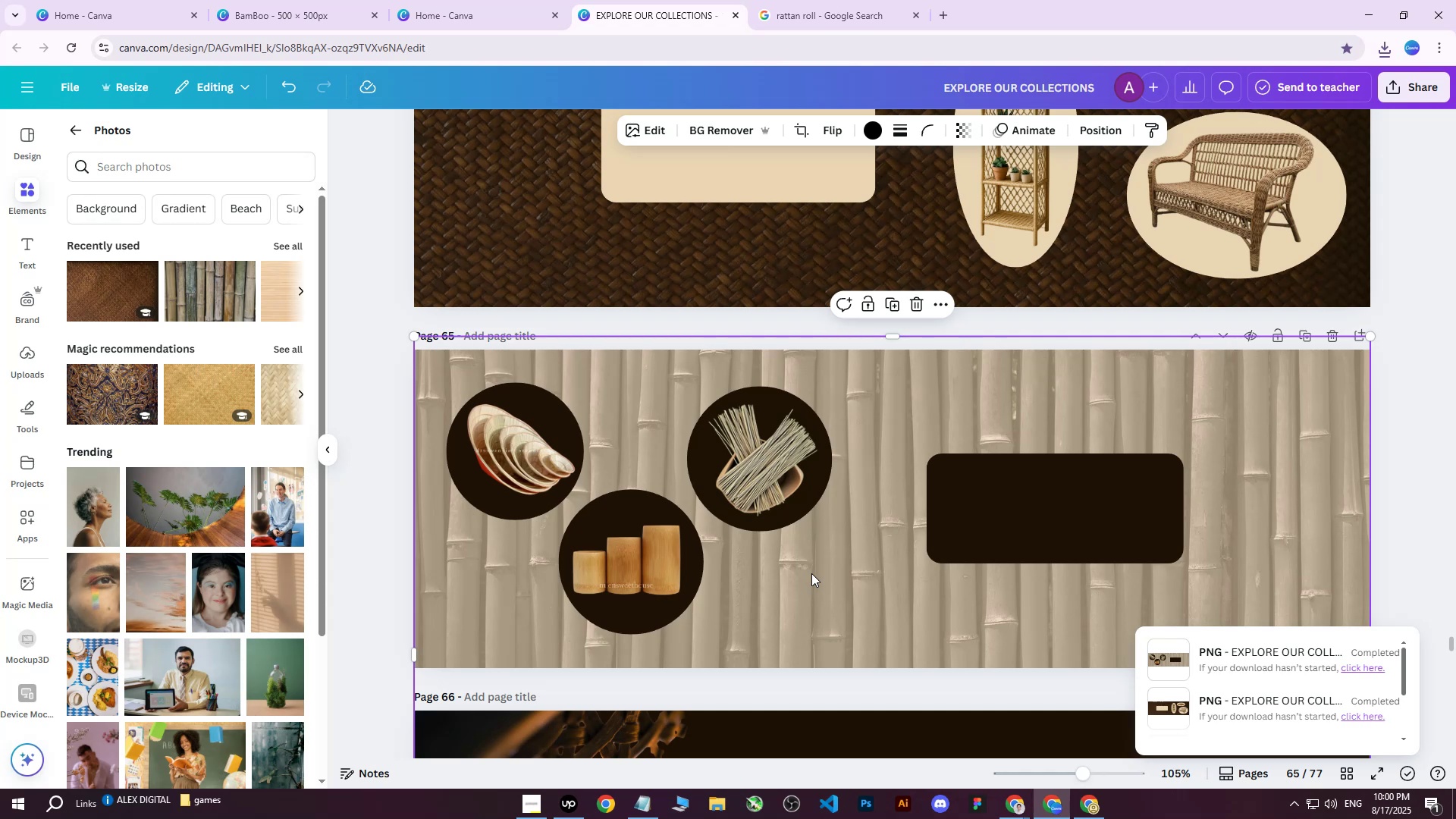 
left_click([1395, 83])
 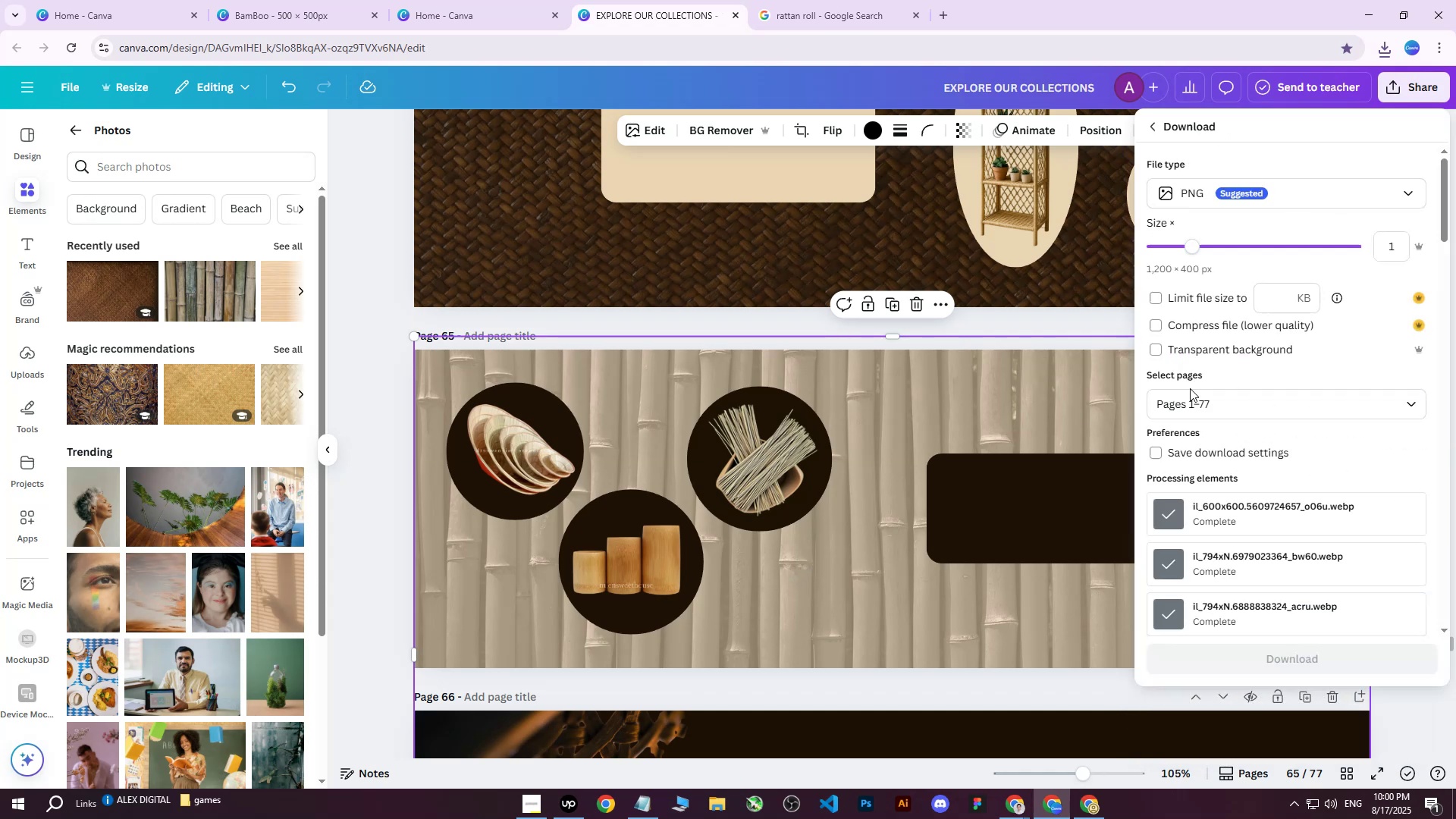 
double_click([1200, 413])
 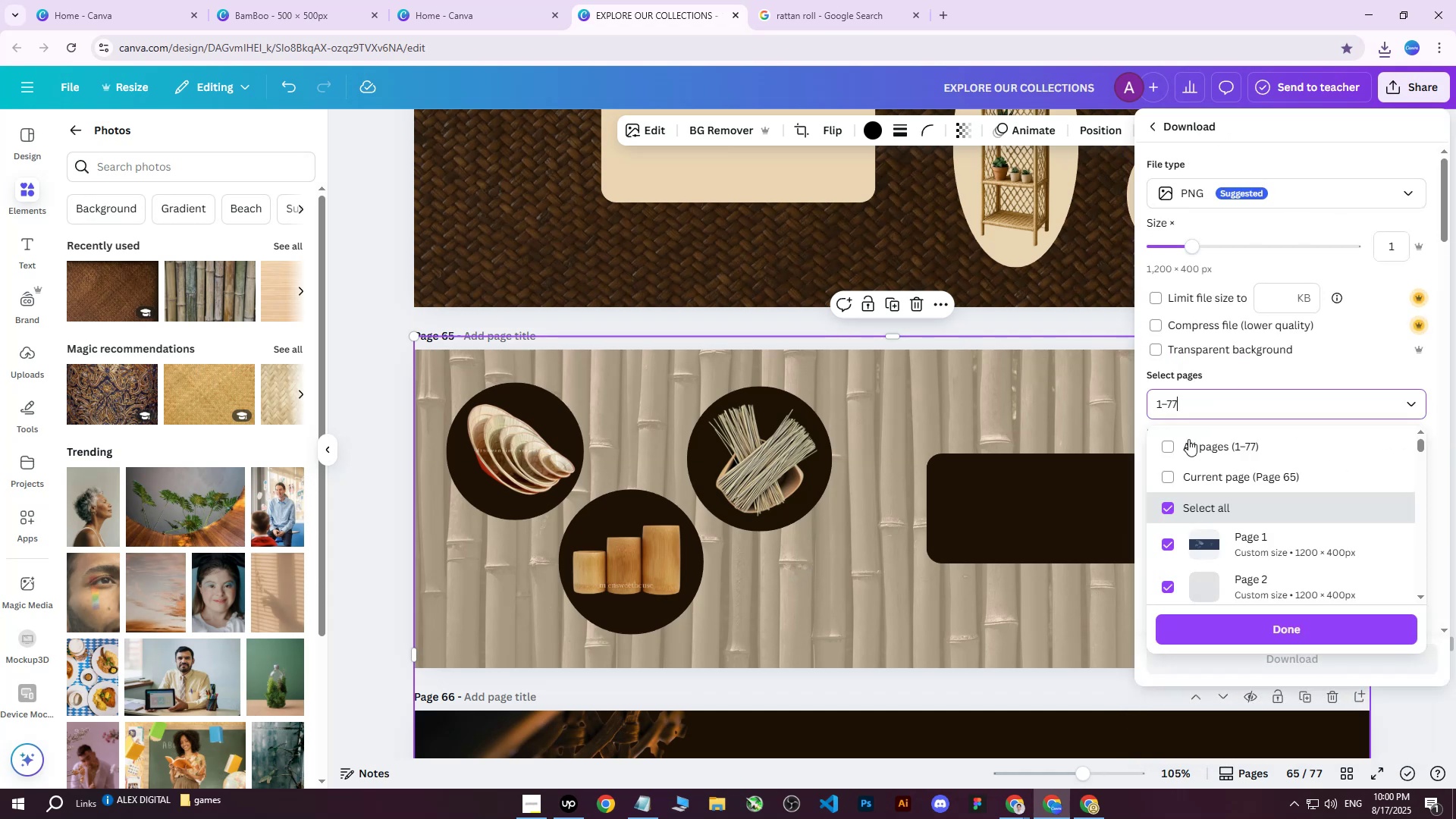 
triple_click([1186, 445])
 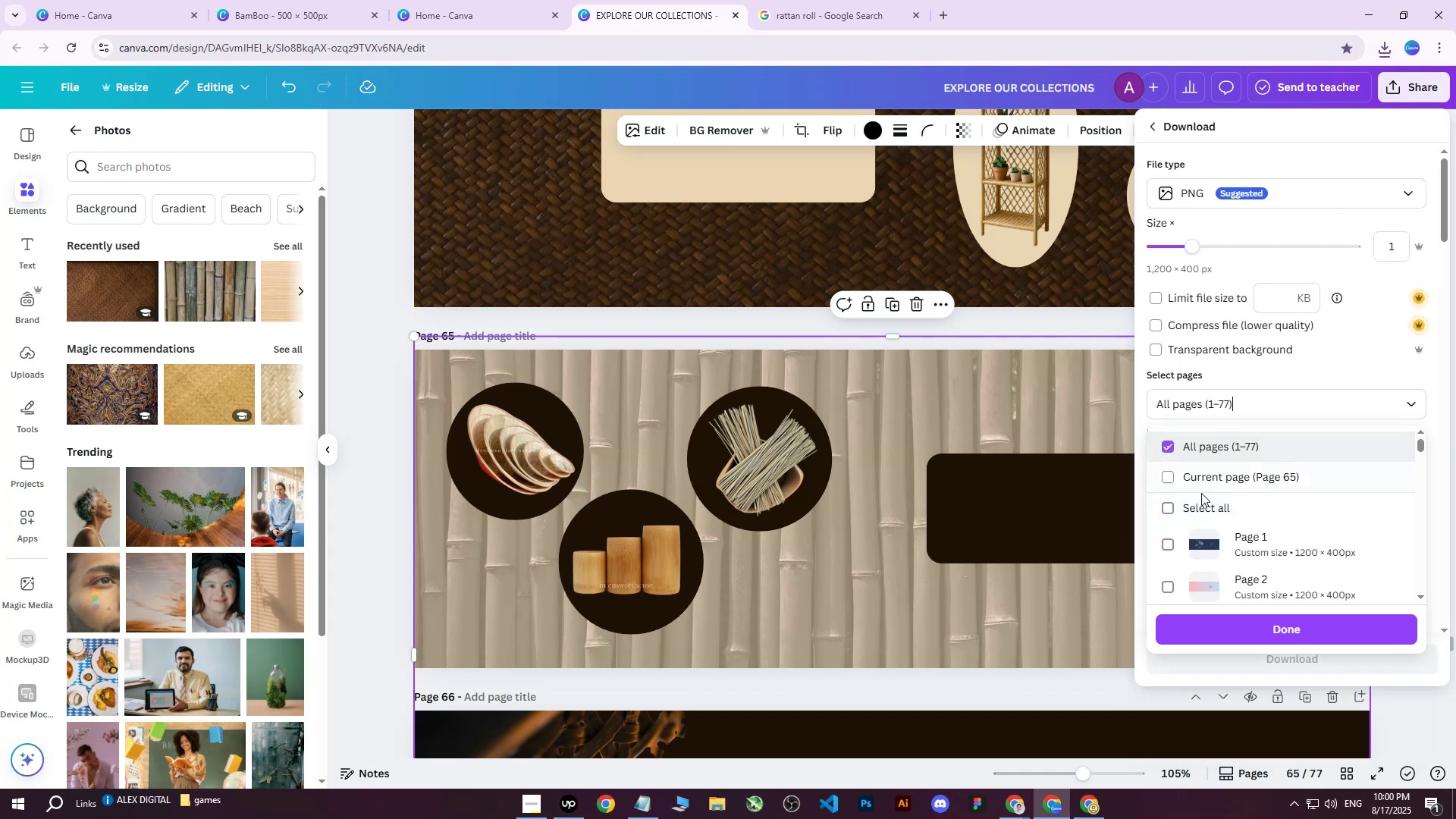 
triple_click([1202, 493])
 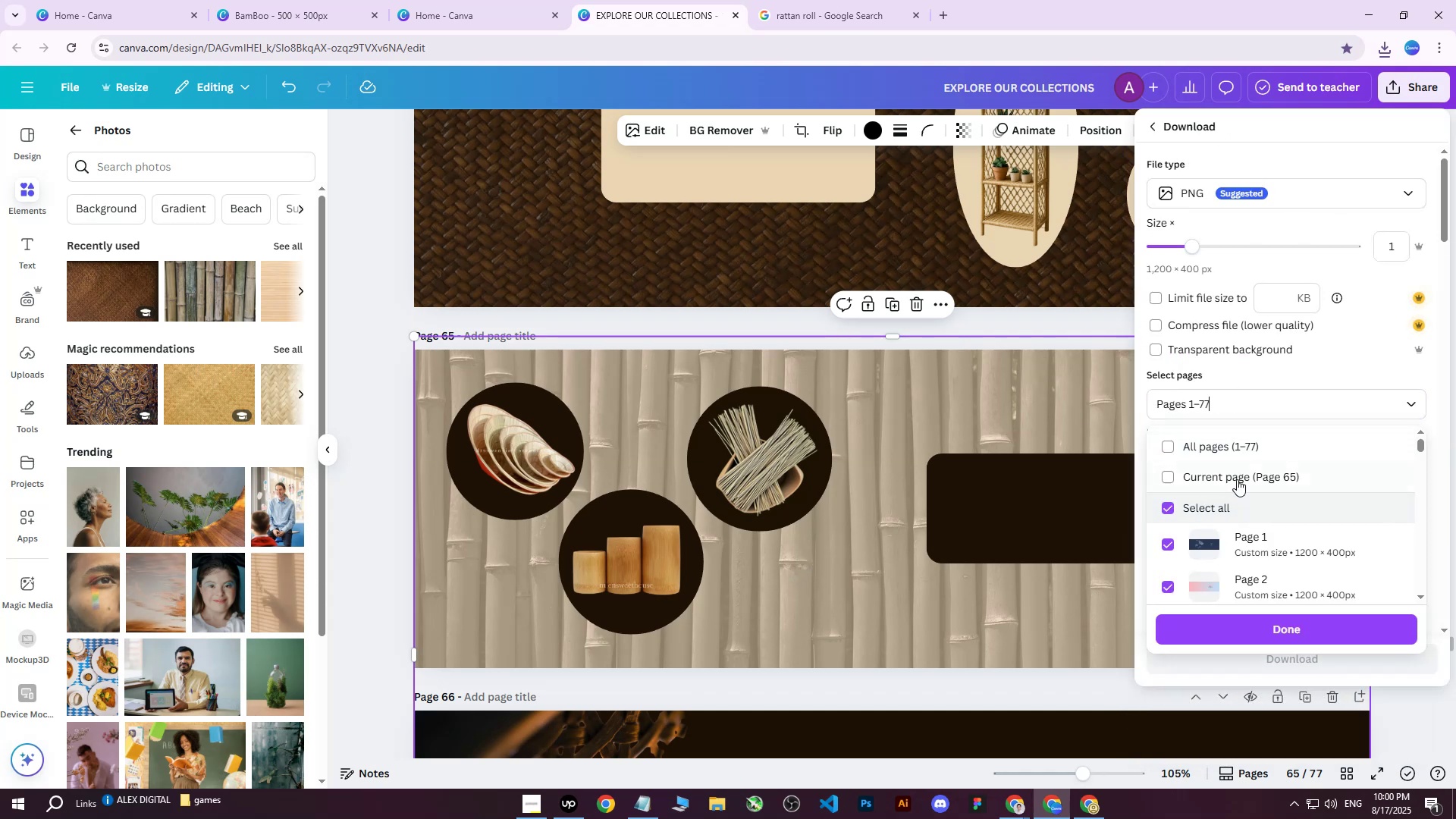 
triple_click([1231, 475])
 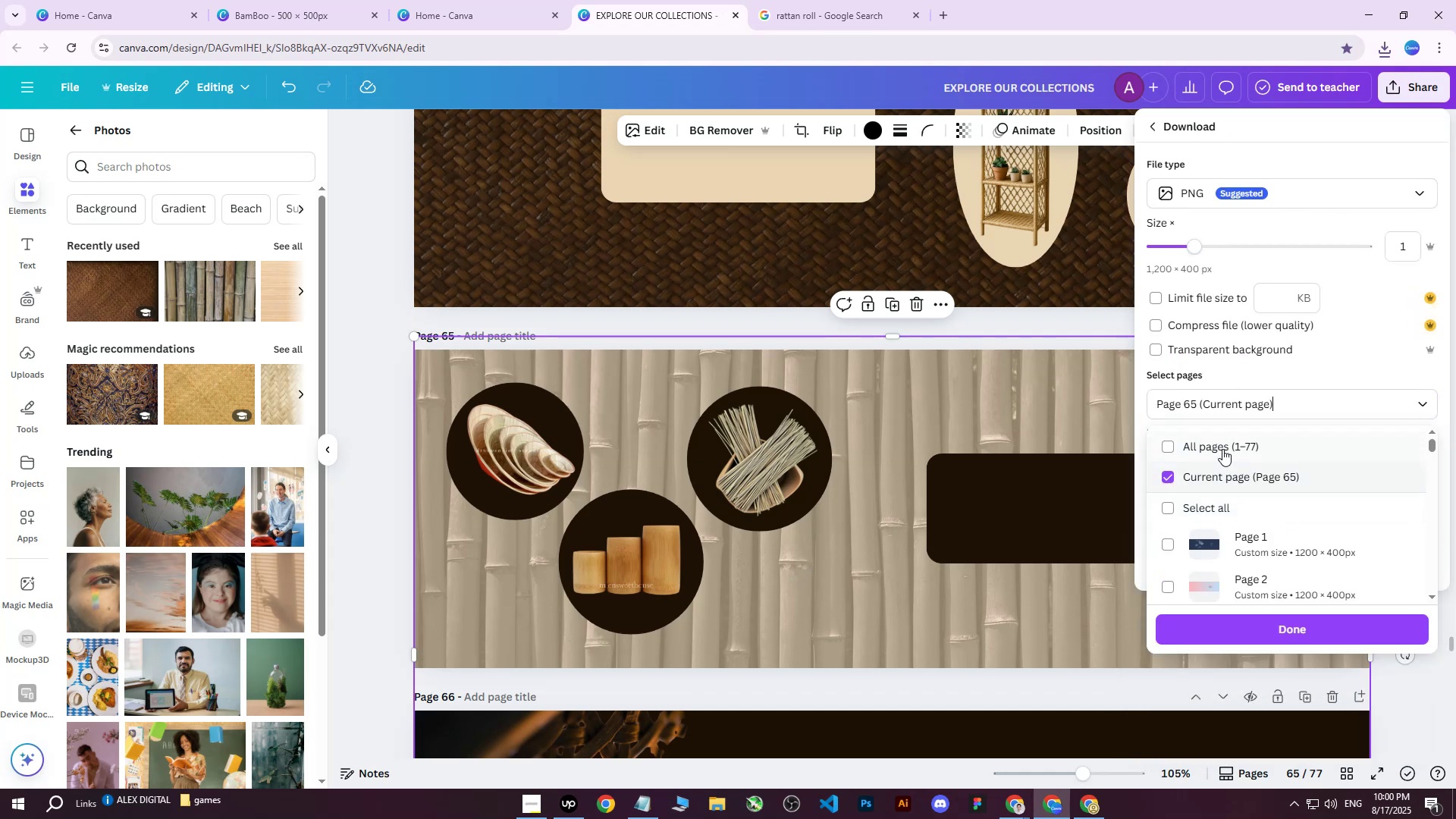 
triple_click([1220, 442])
 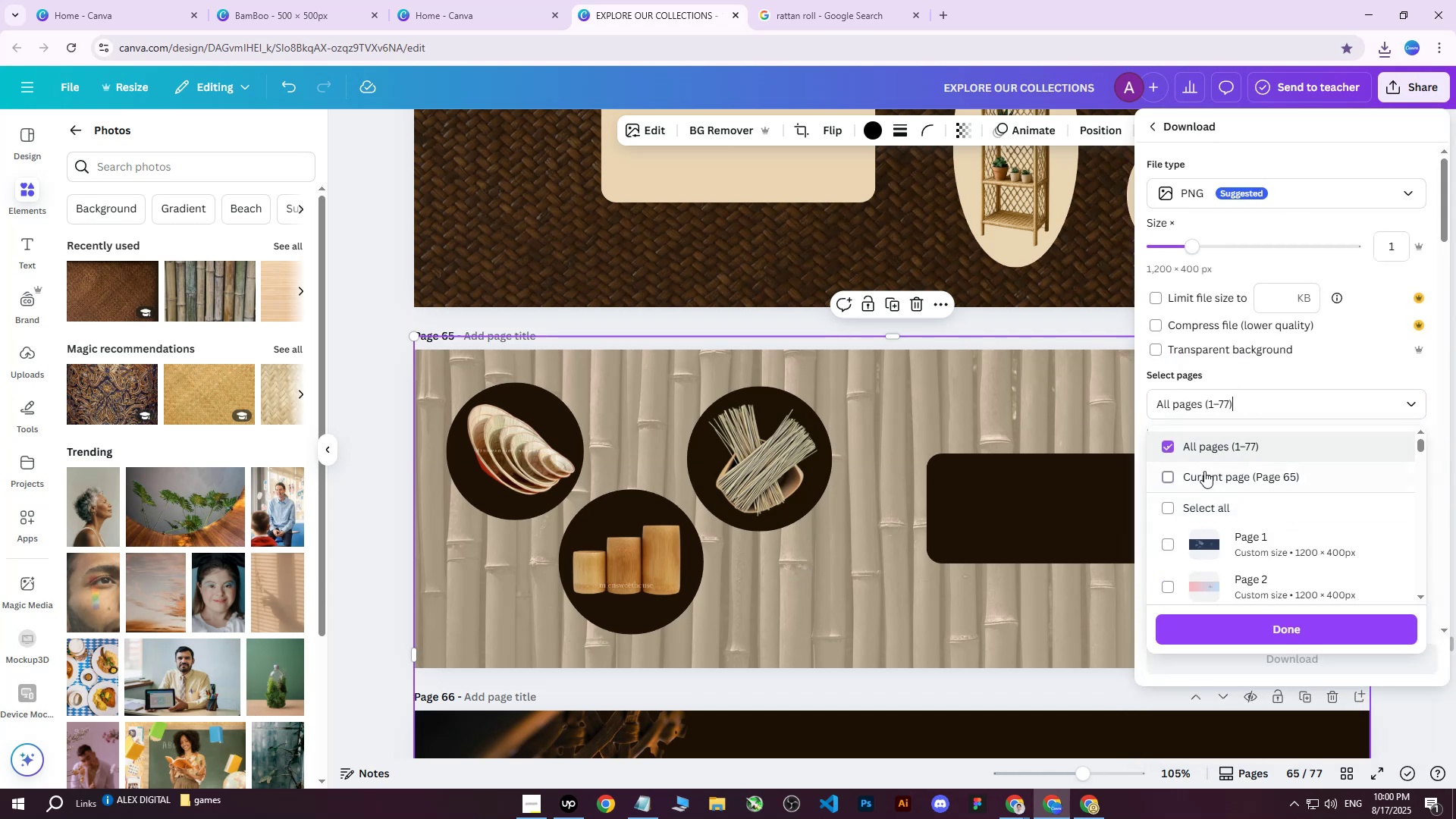 
triple_click([1204, 471])
 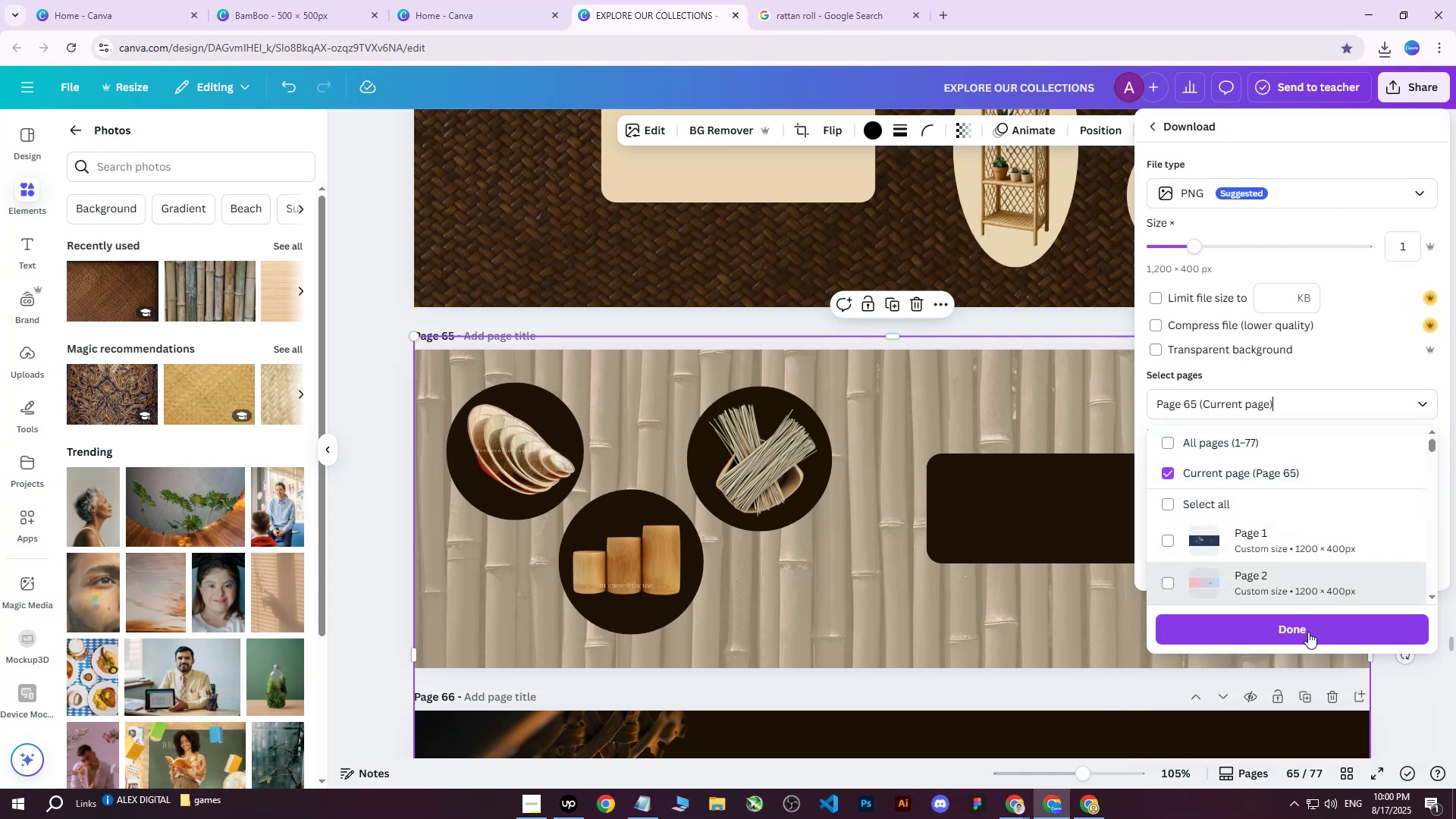 
left_click([1299, 640])
 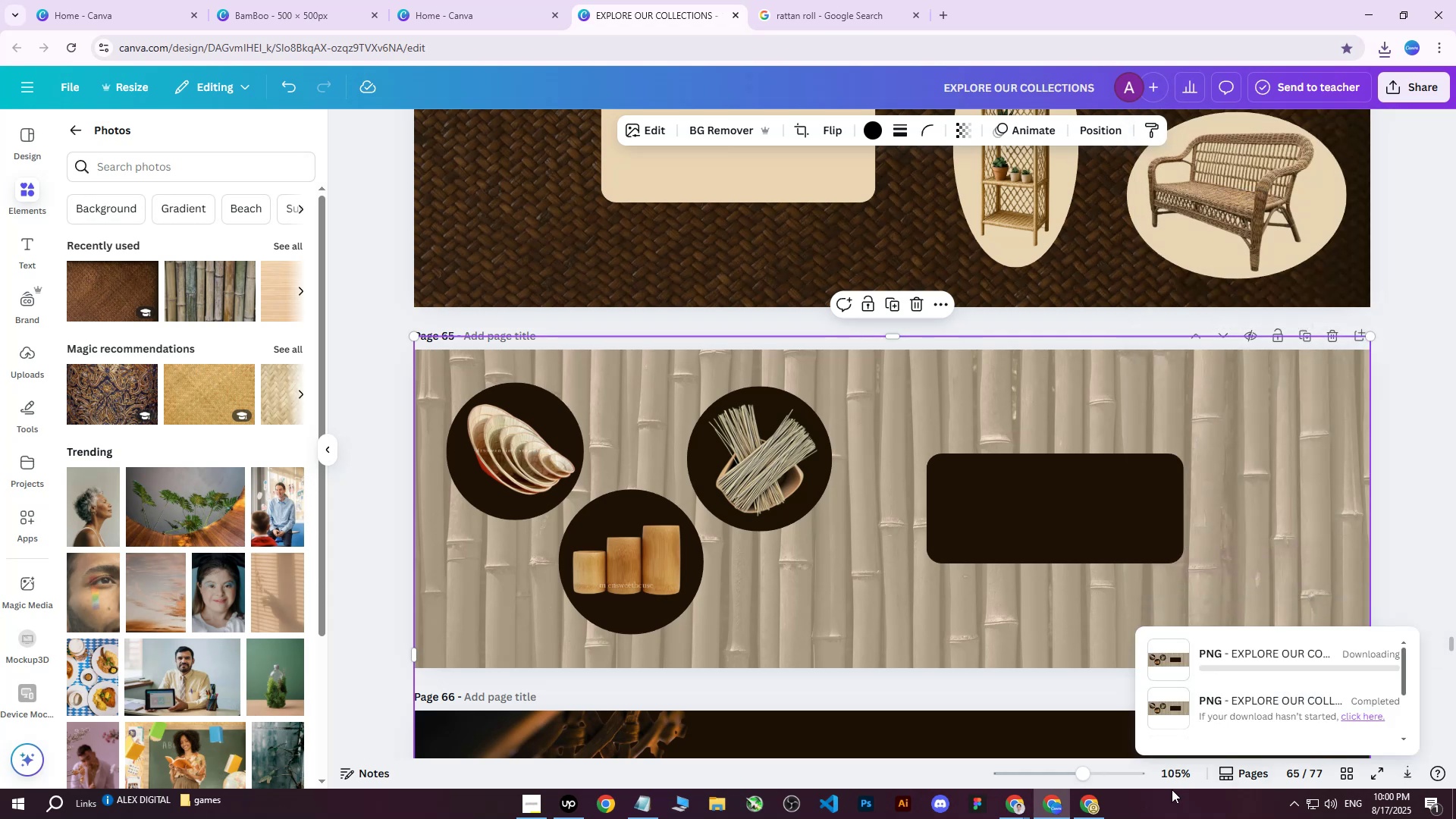 
left_click([1089, 805])
 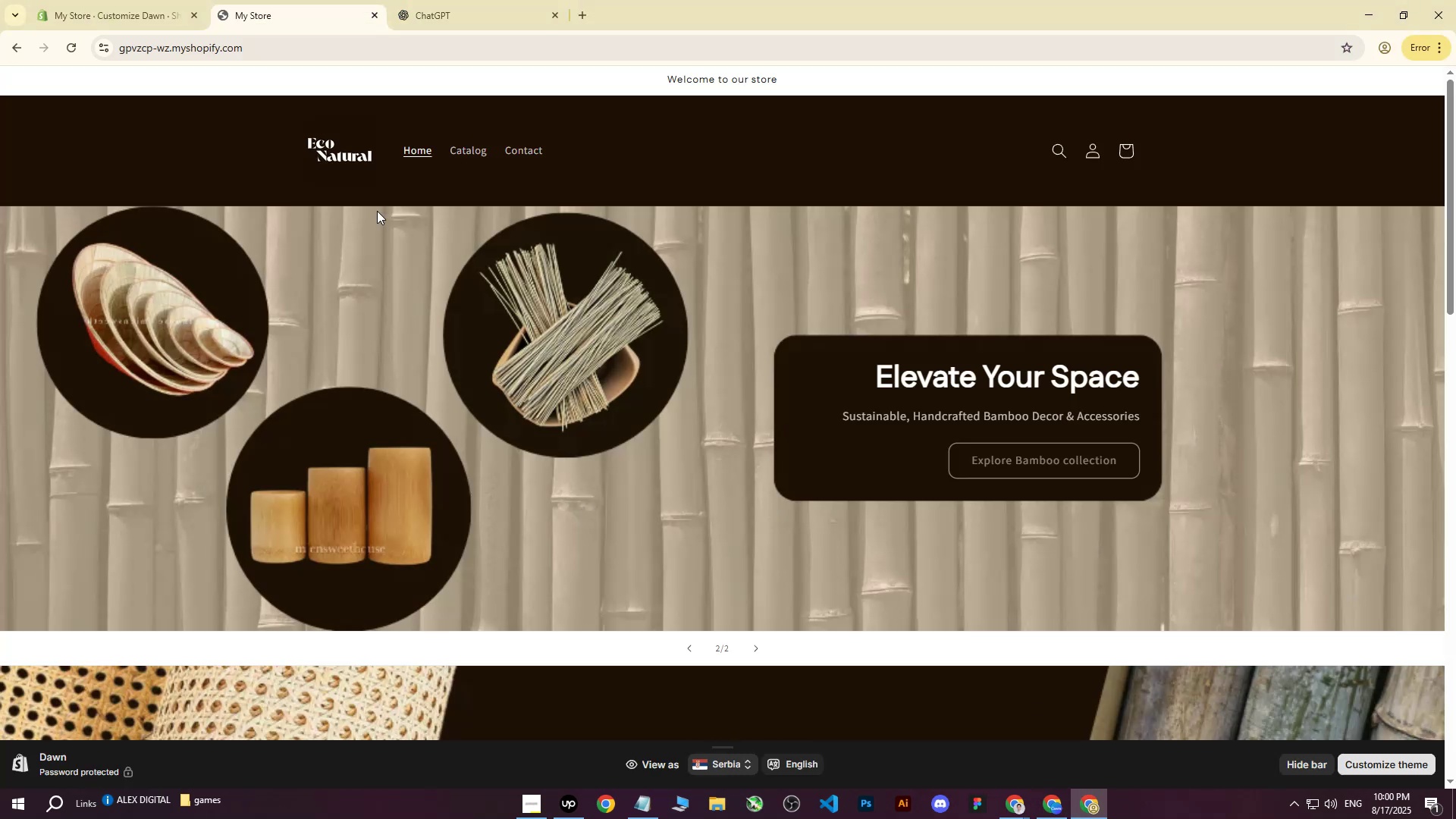 
left_click([89, 0])
 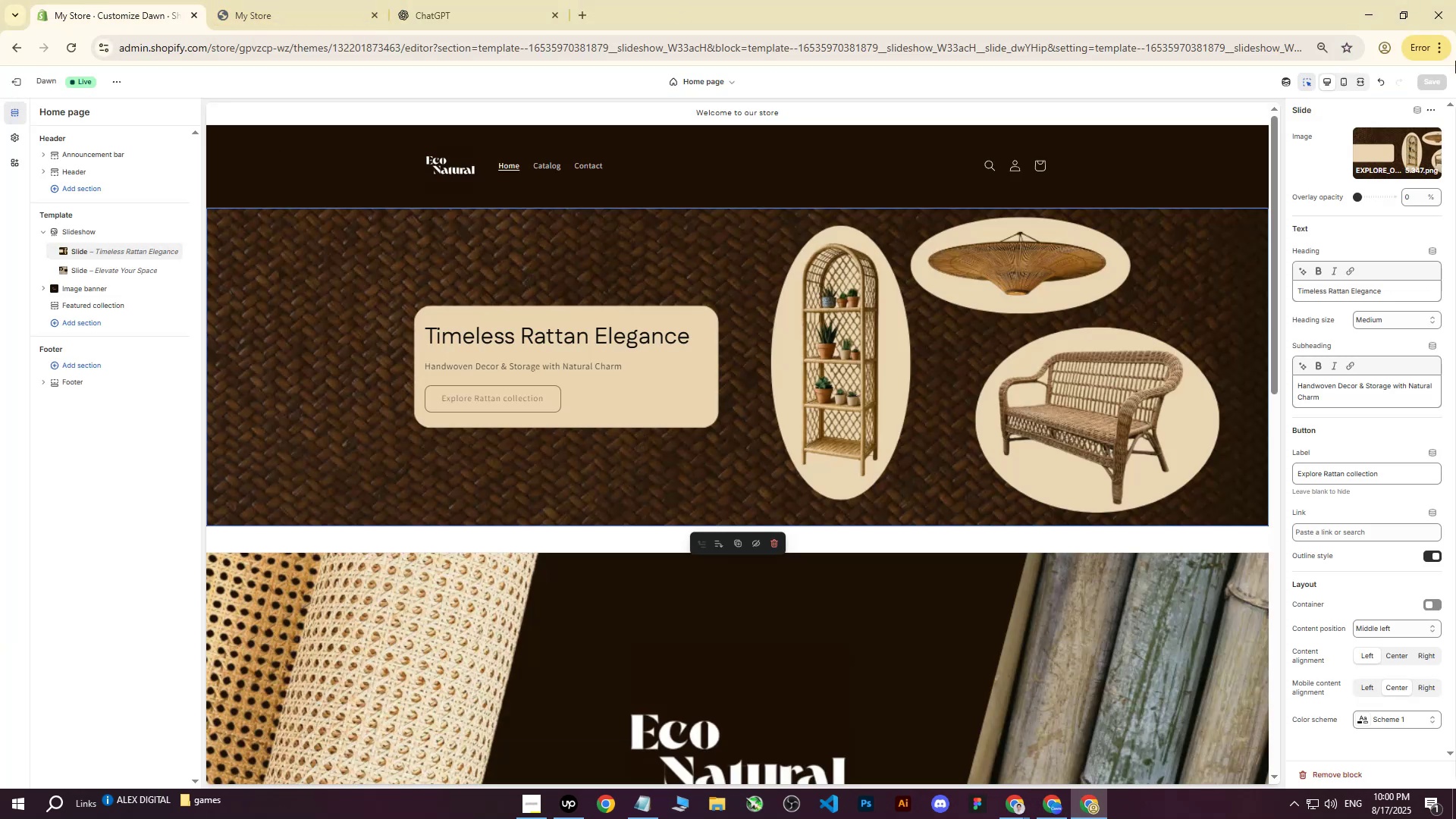 
left_click([29, 78])
 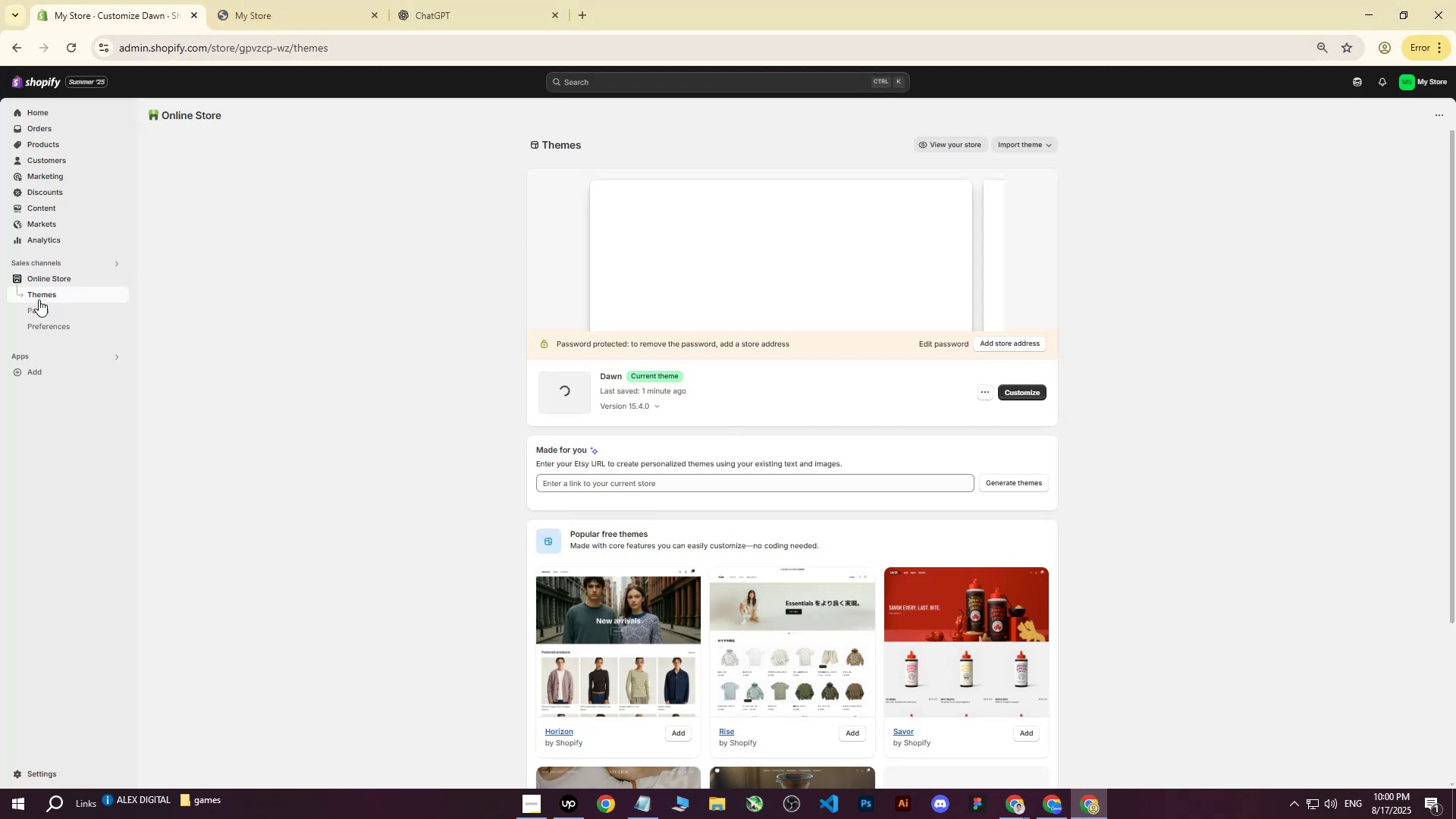 
left_click([54, 282])
 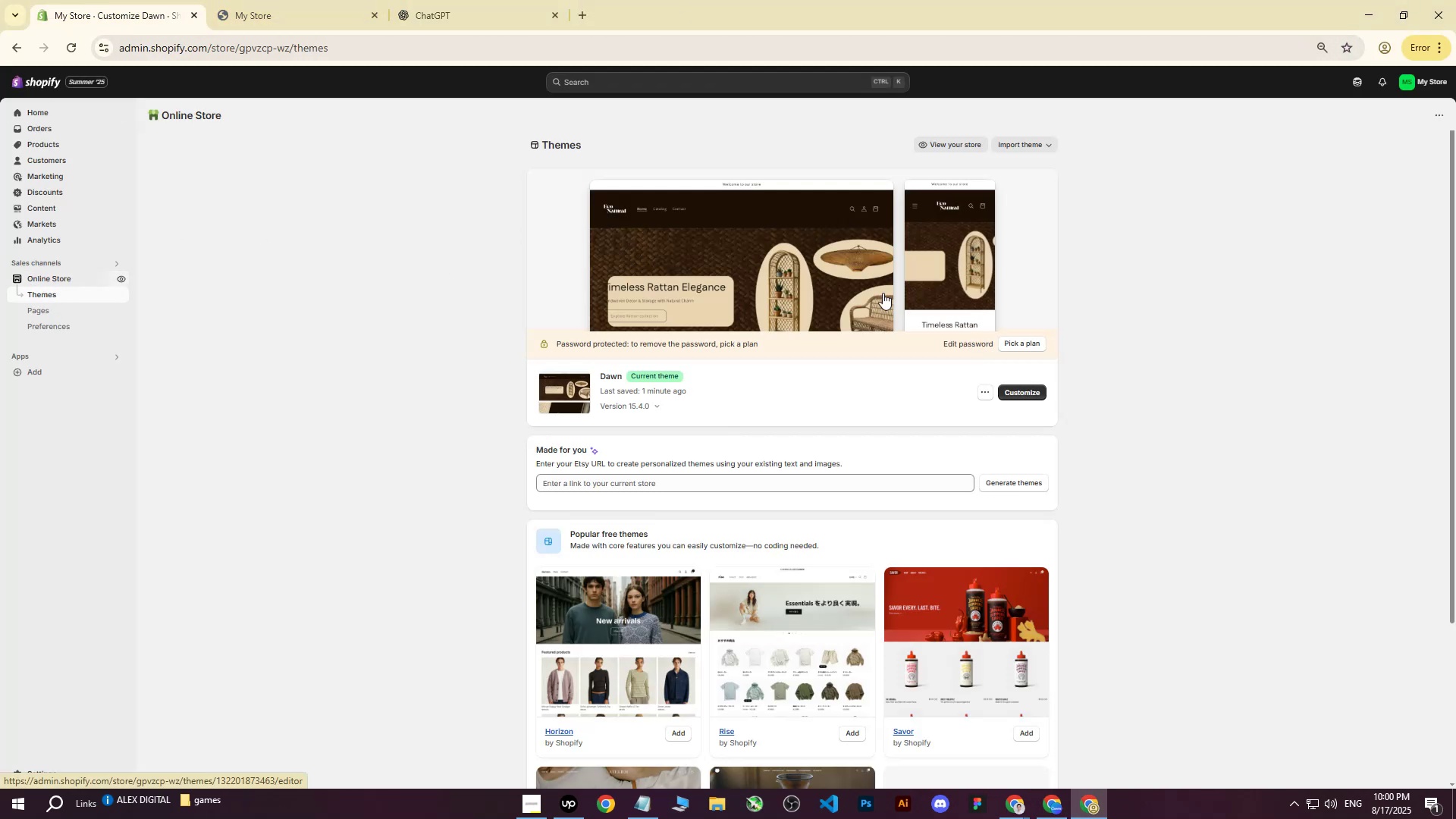 
left_click([1037, 392])
 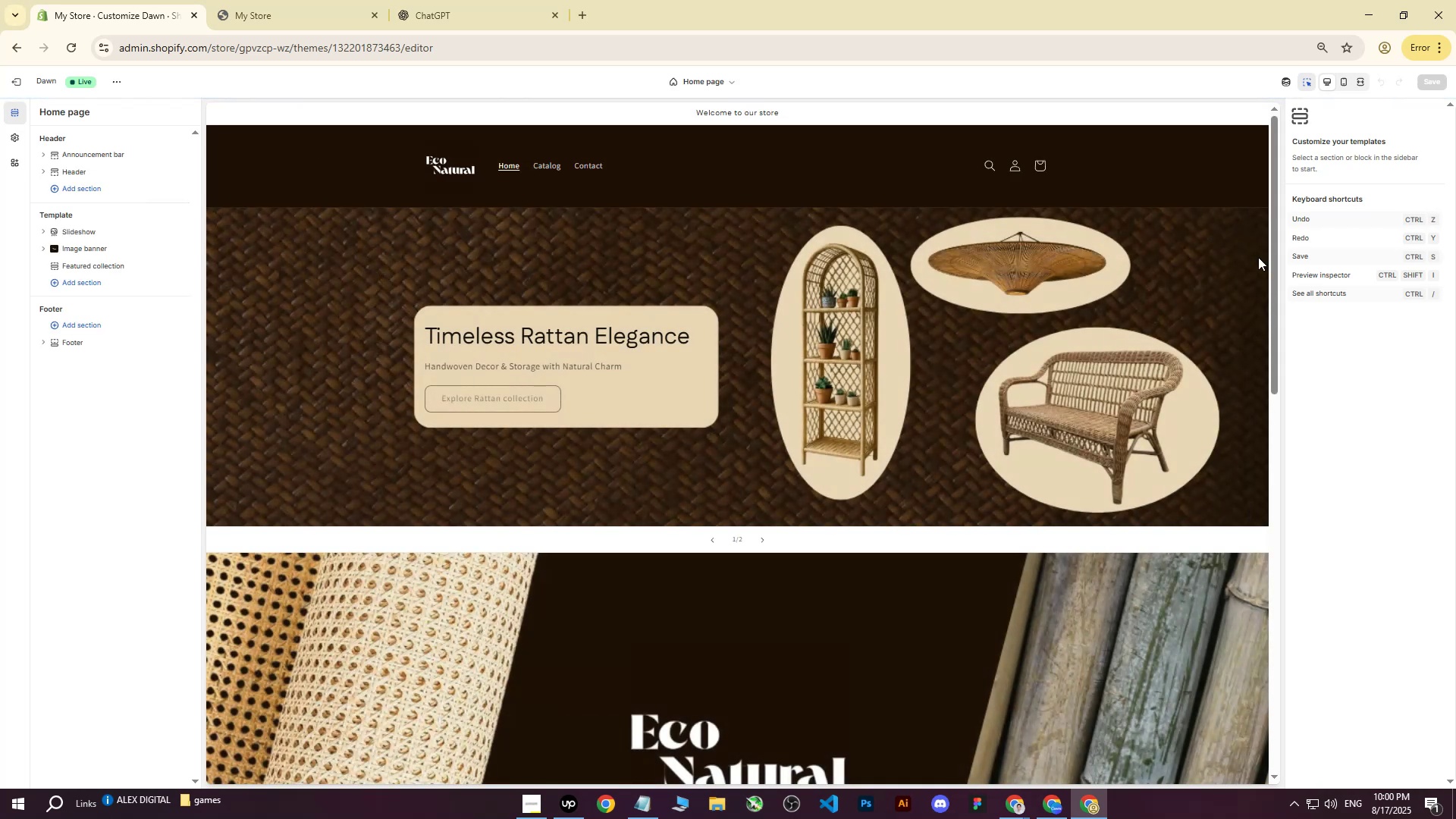 
scroll: coordinate [881, 422], scroll_direction: down, amount: 3.0
 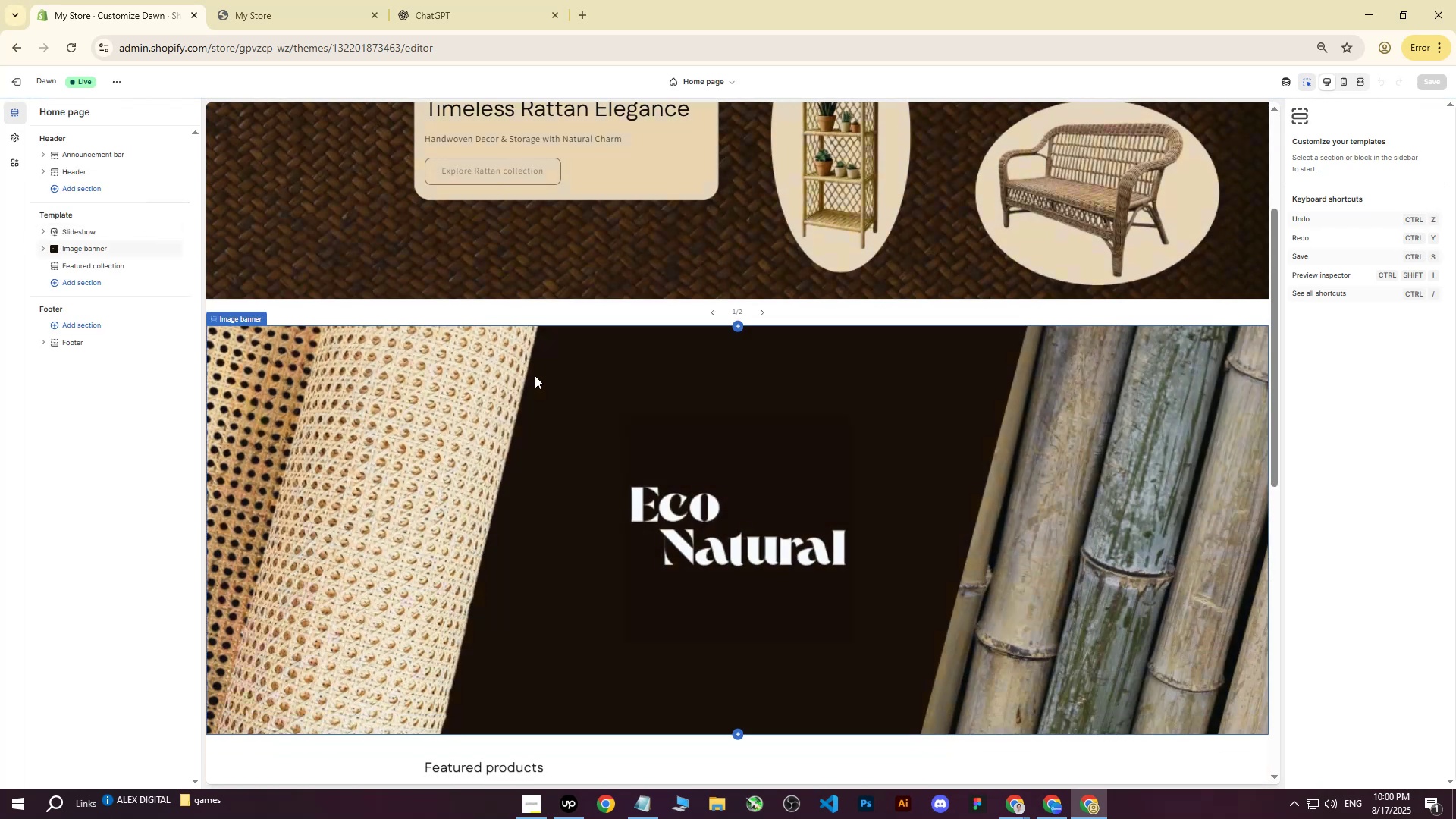 
scroll: coordinate [541, 375], scroll_direction: up, amount: 2.0
 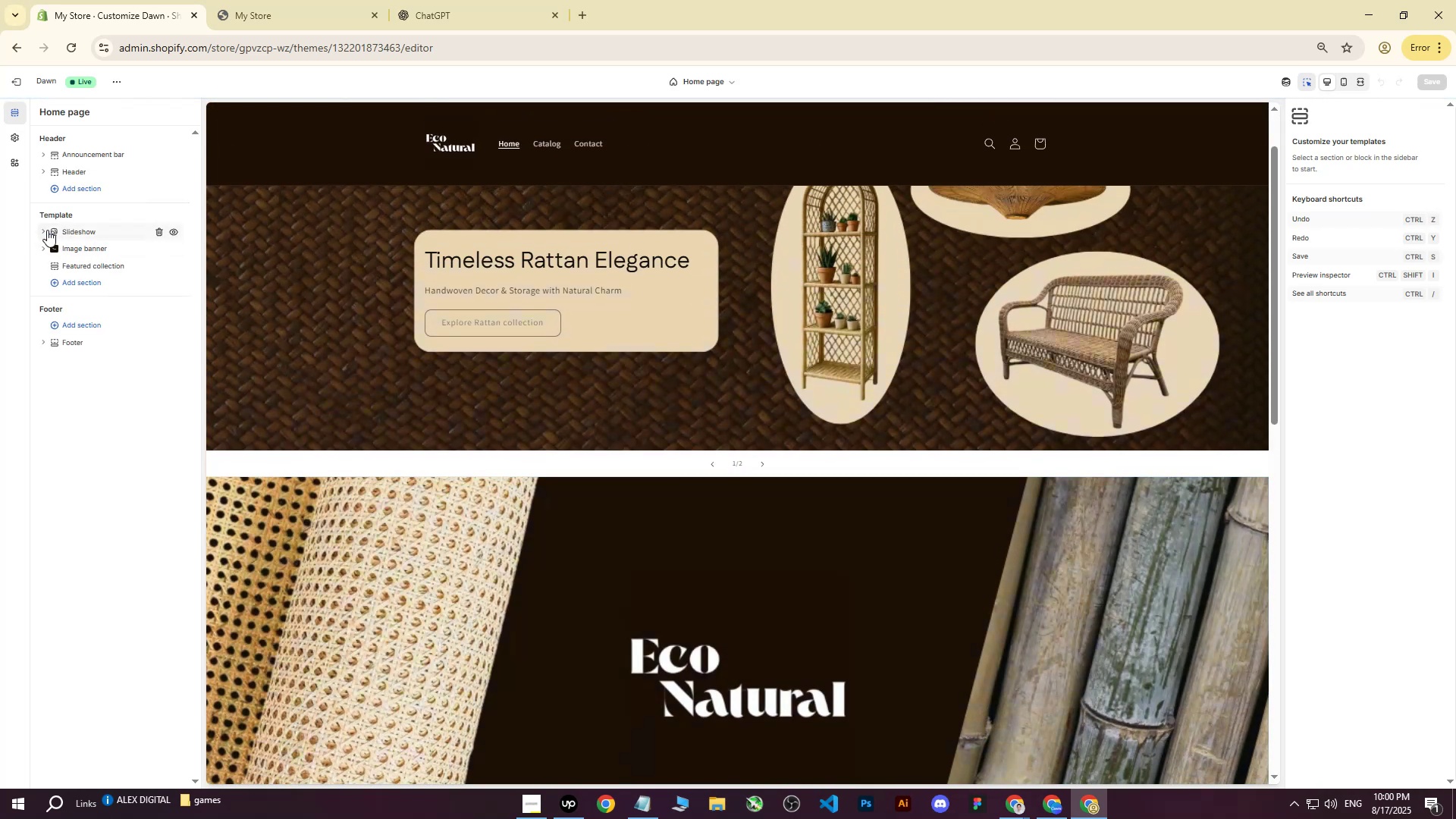 
left_click([39, 228])
 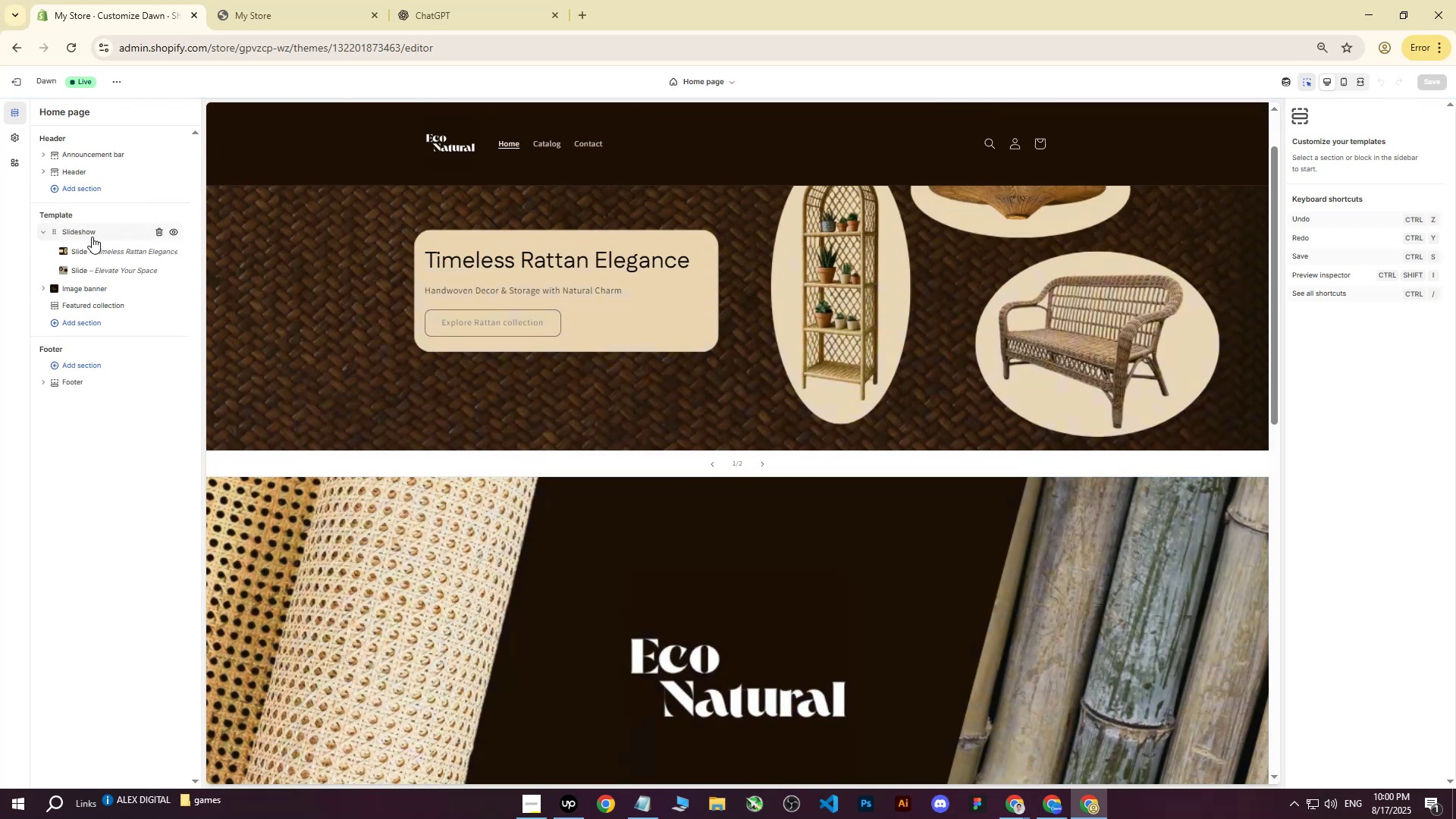 
left_click([112, 256])
 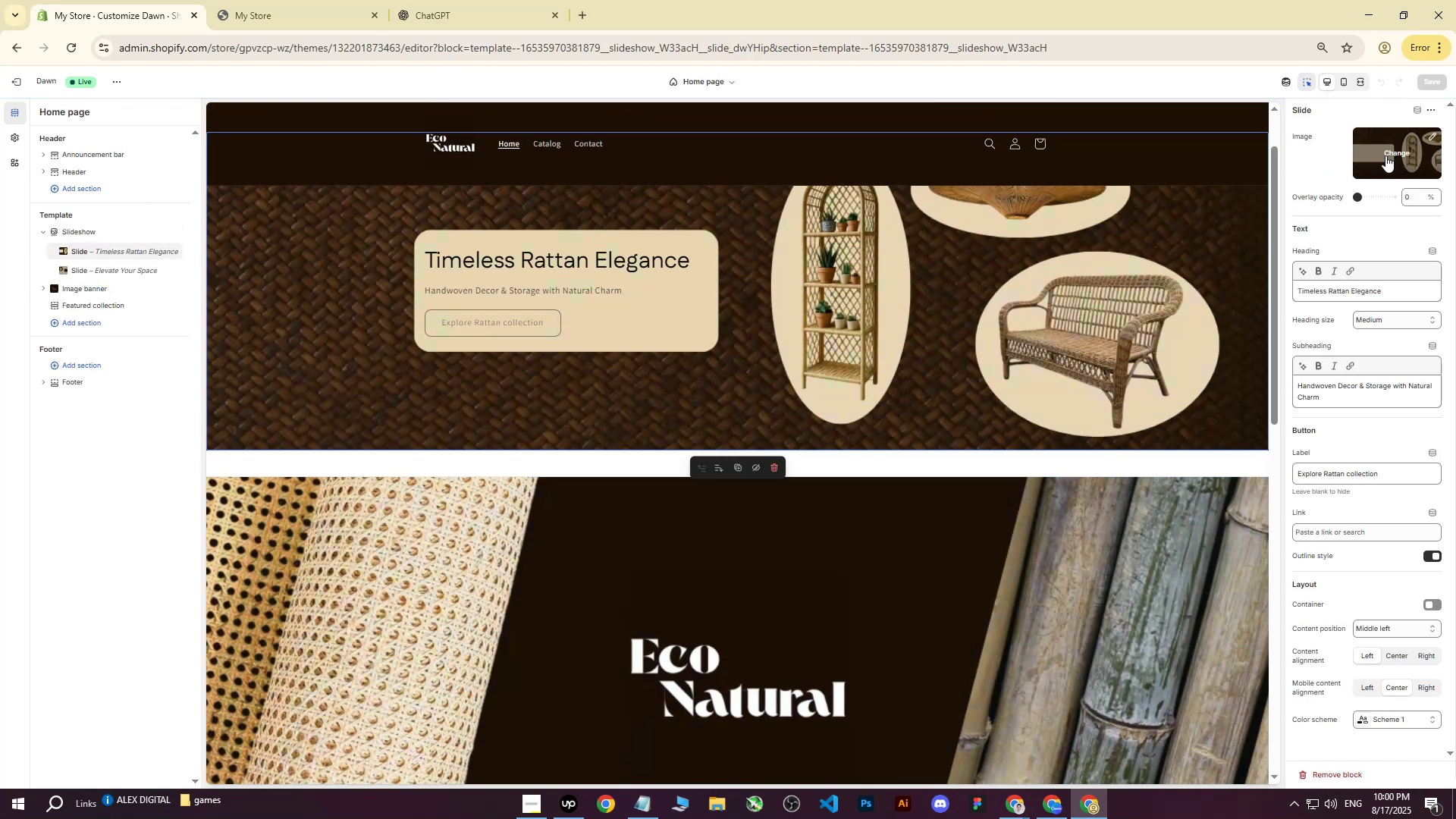 
double_click([1351, 198])
 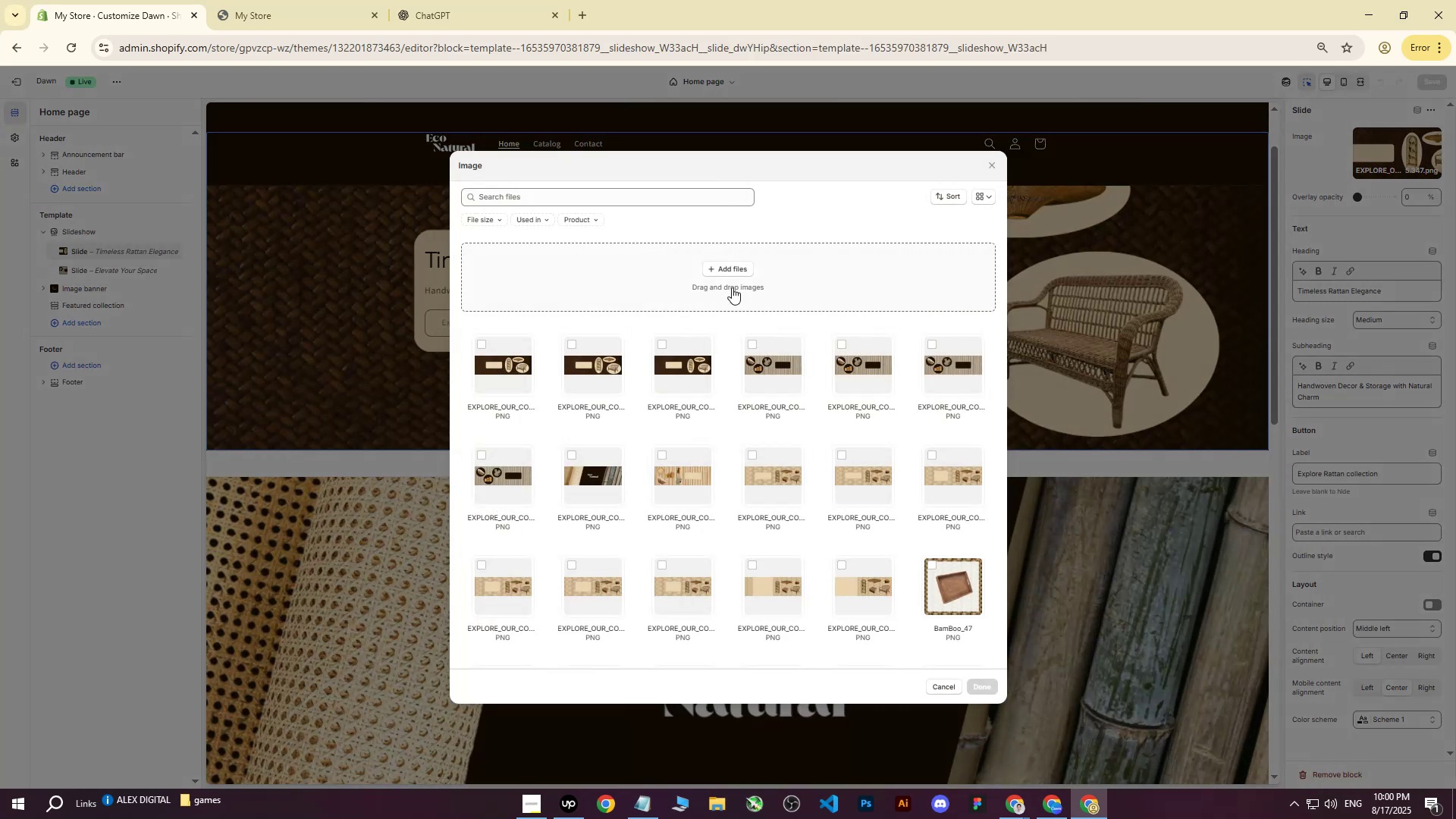 
left_click([720, 271])
 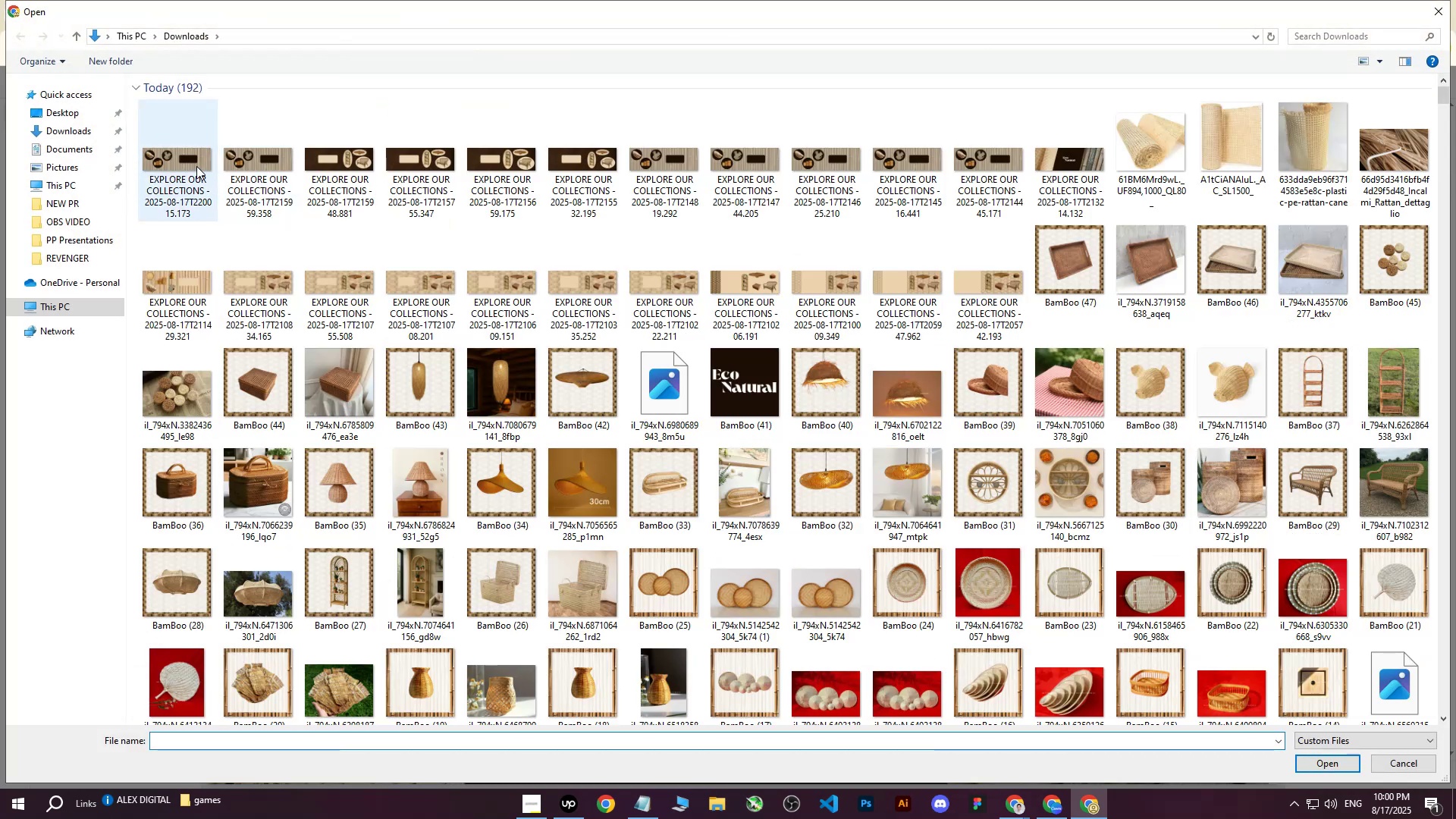 
left_click([172, 160])
 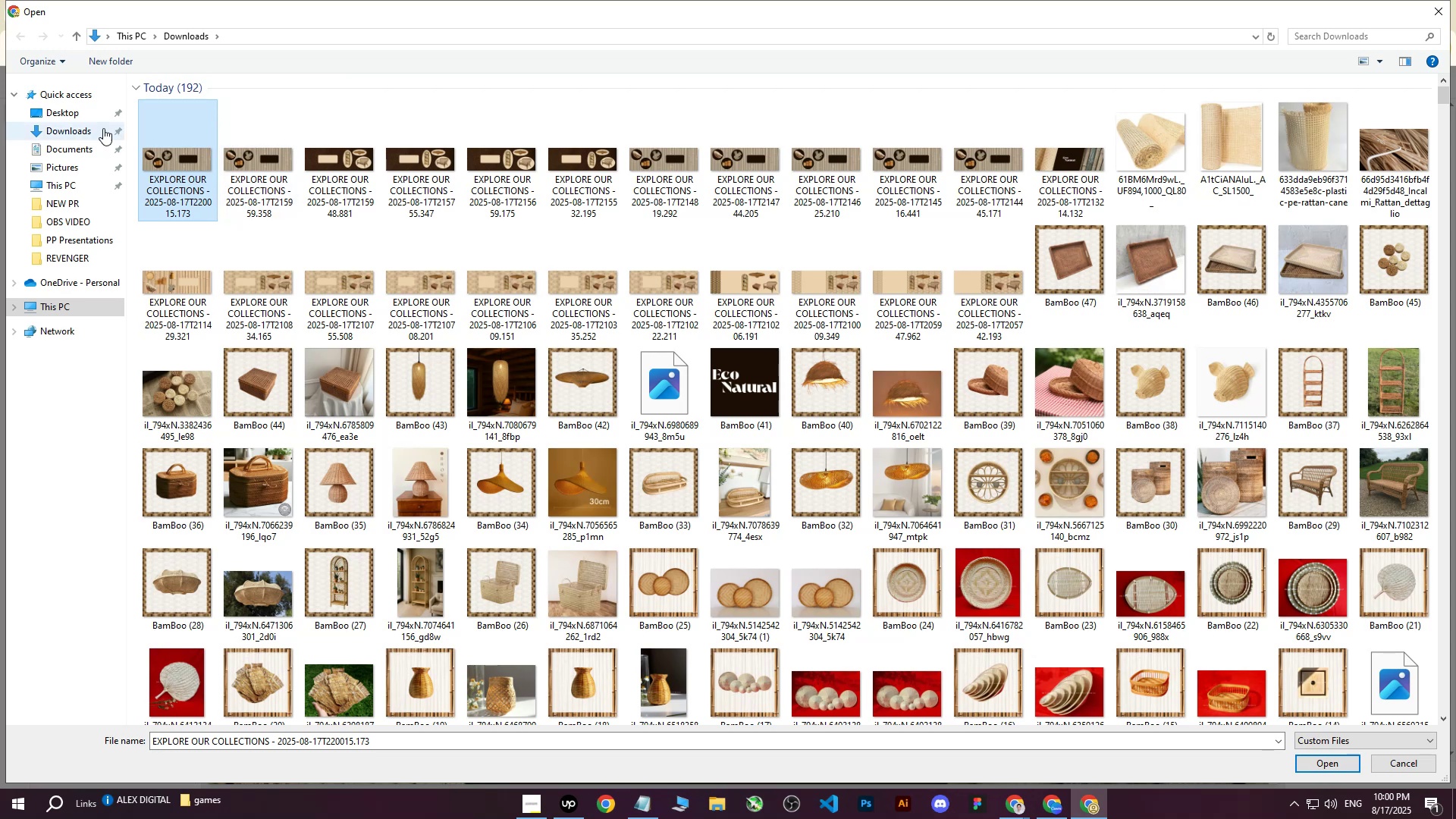 
double_click([64, 134])
 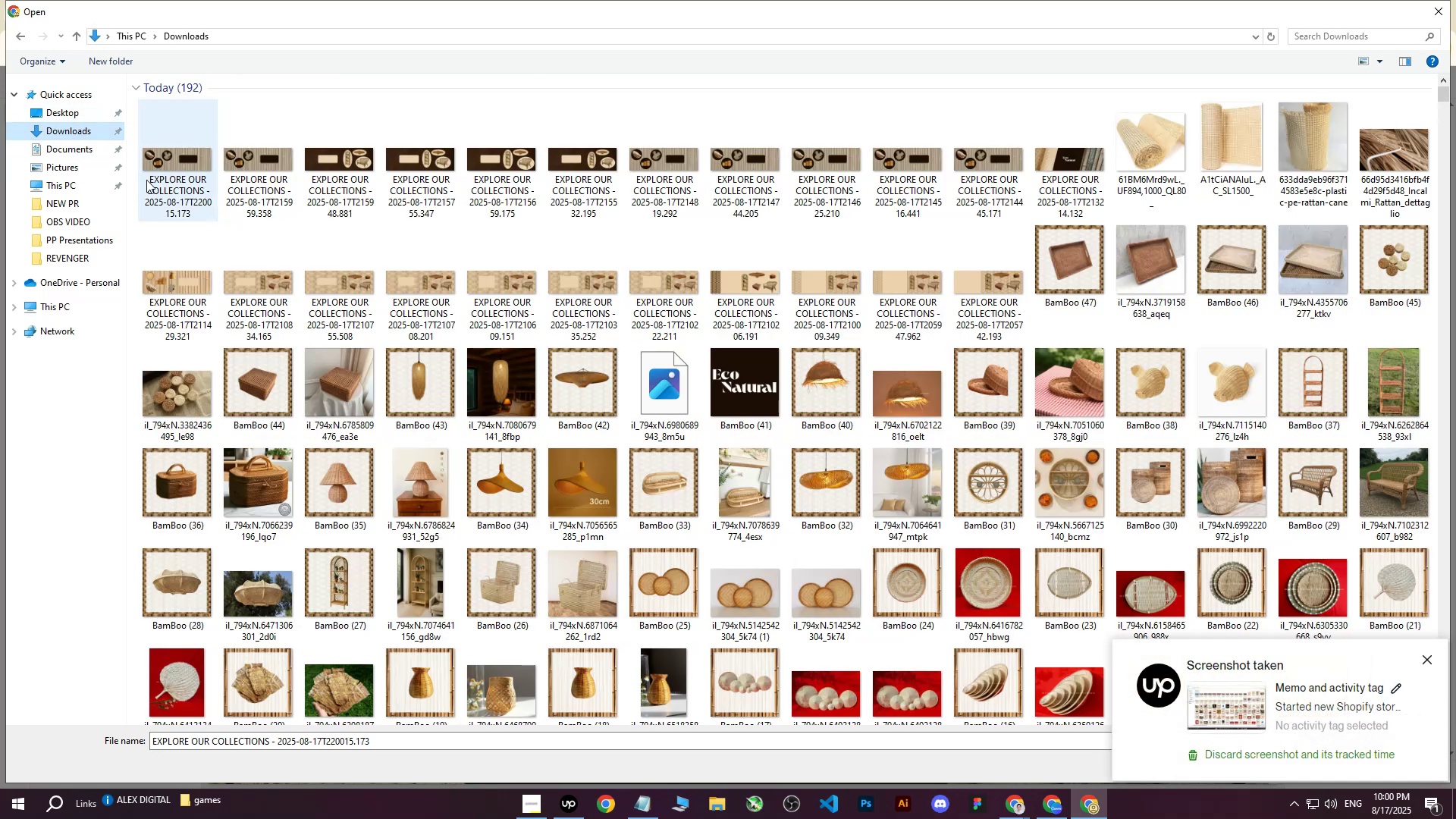 
left_click([172, 173])
 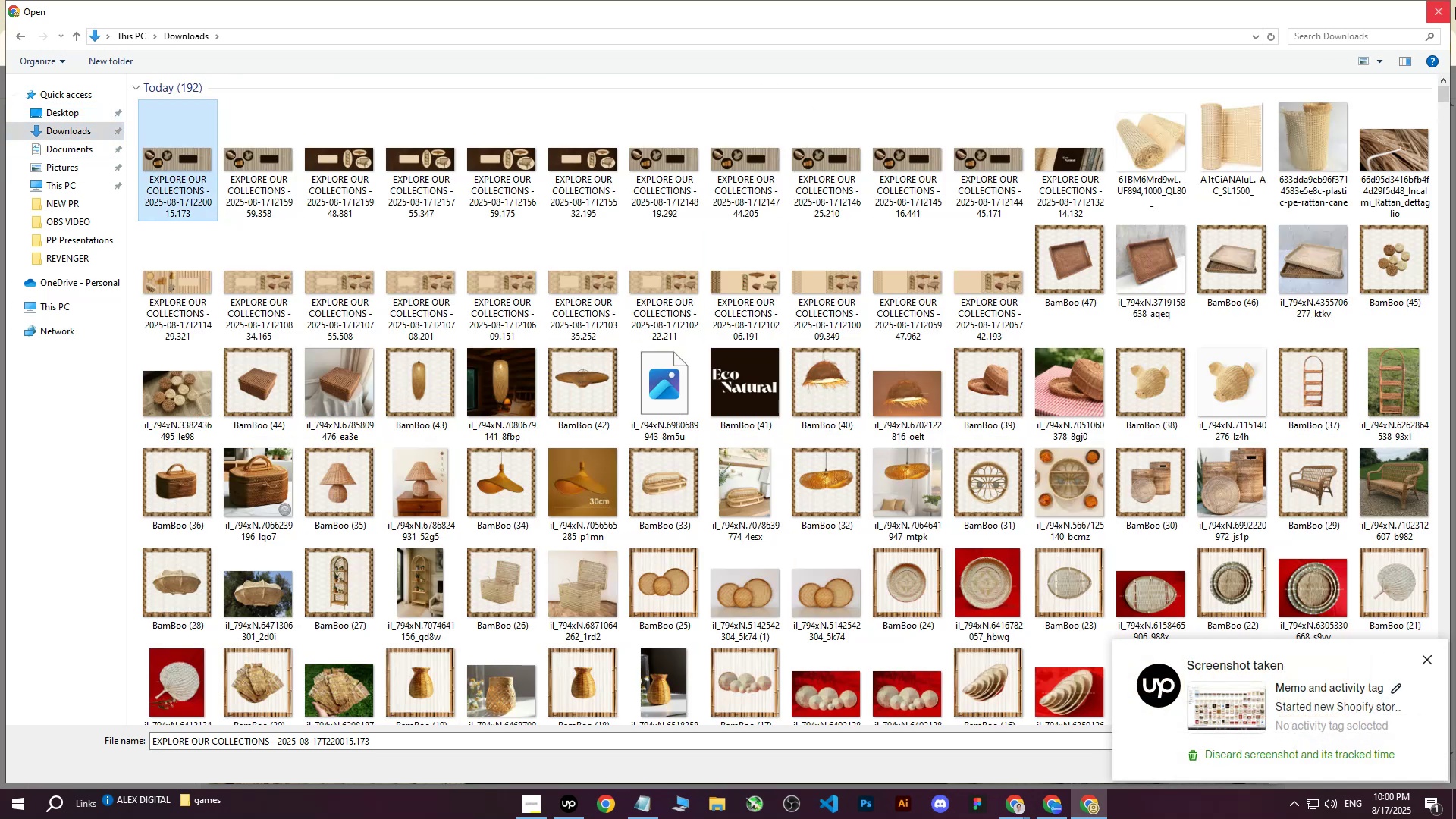 
left_click([1443, 11])
 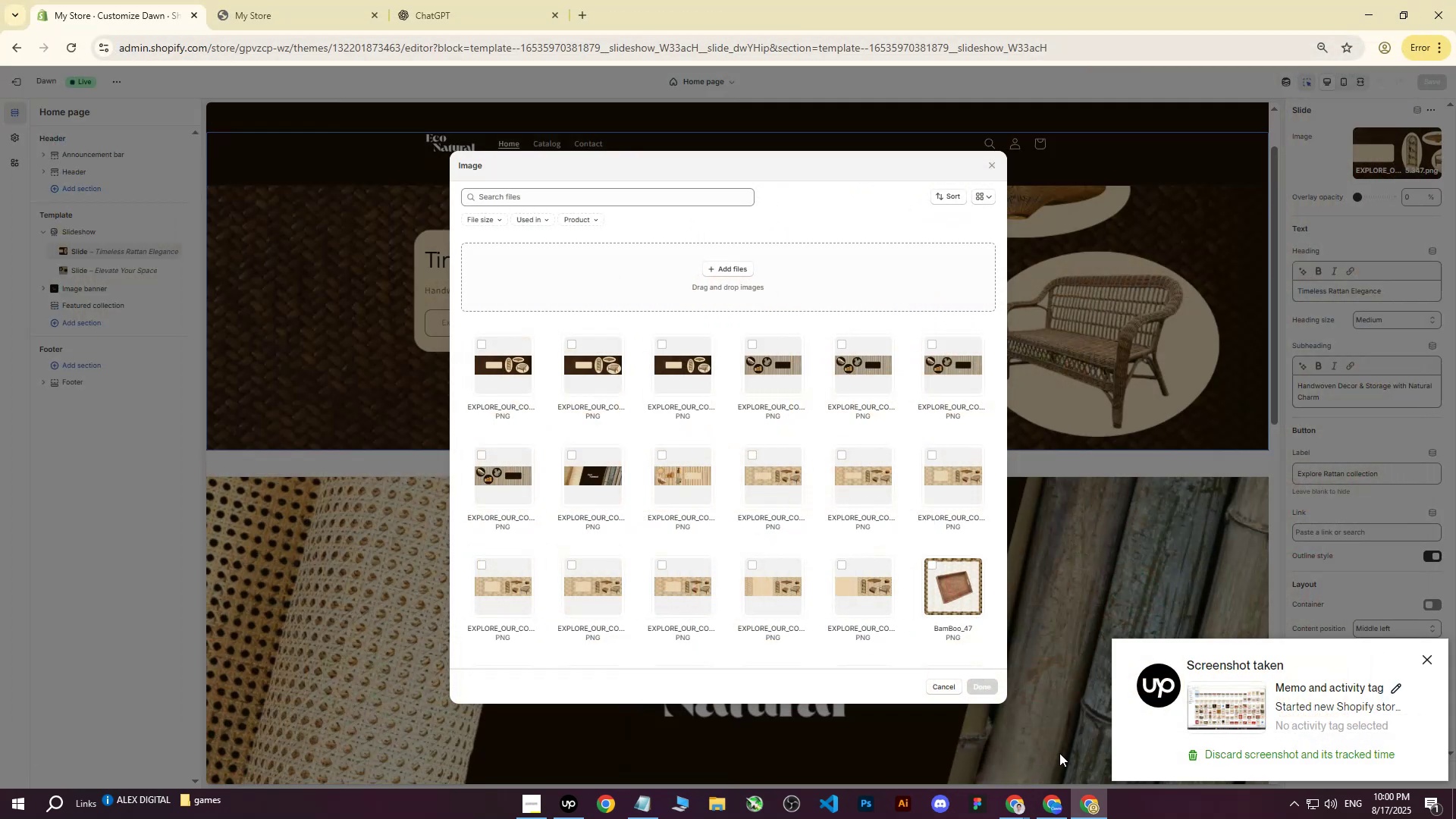 
left_click([1053, 809])
 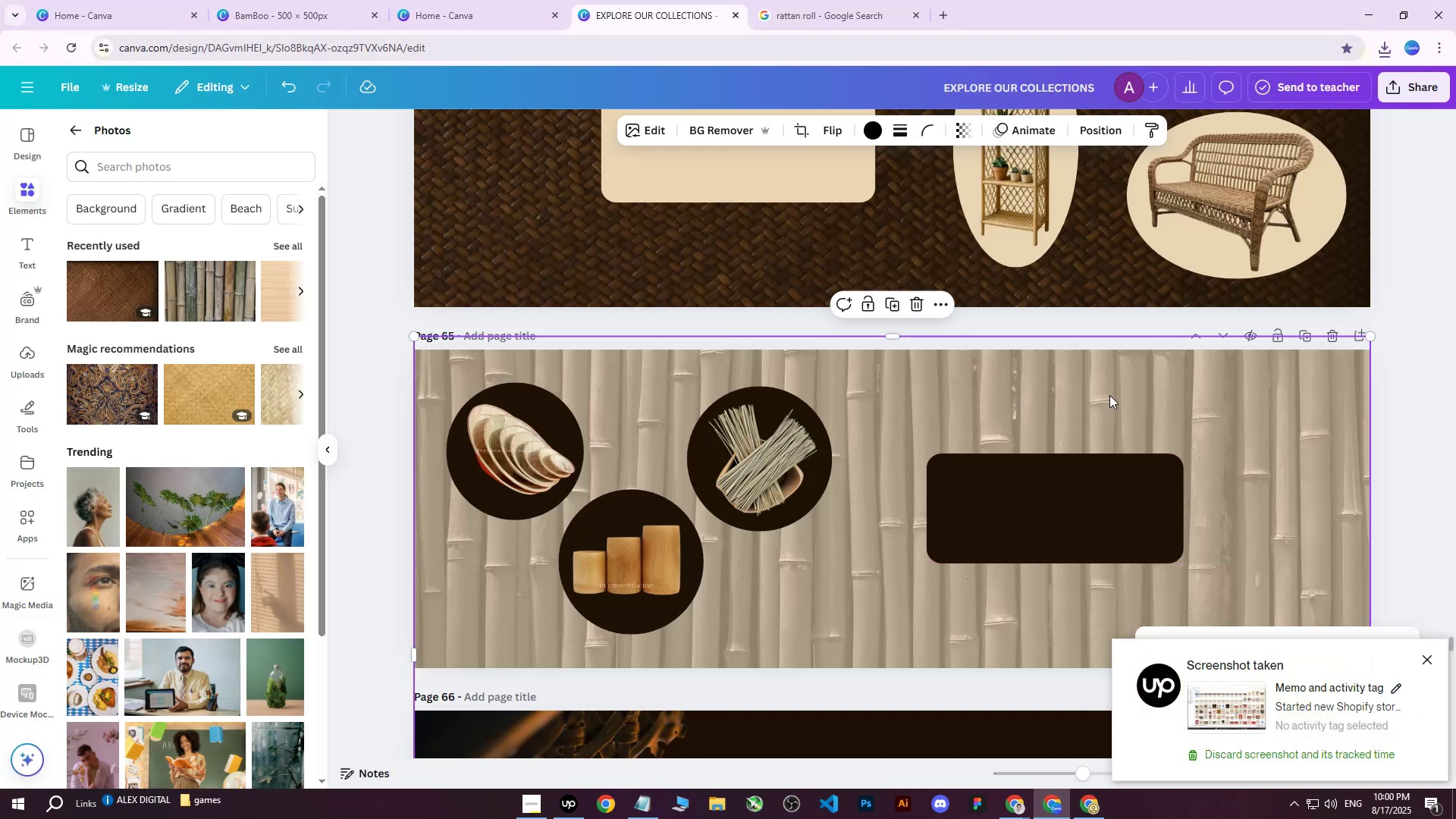 
scroll: coordinate [1114, 388], scroll_direction: up, amount: 4.0
 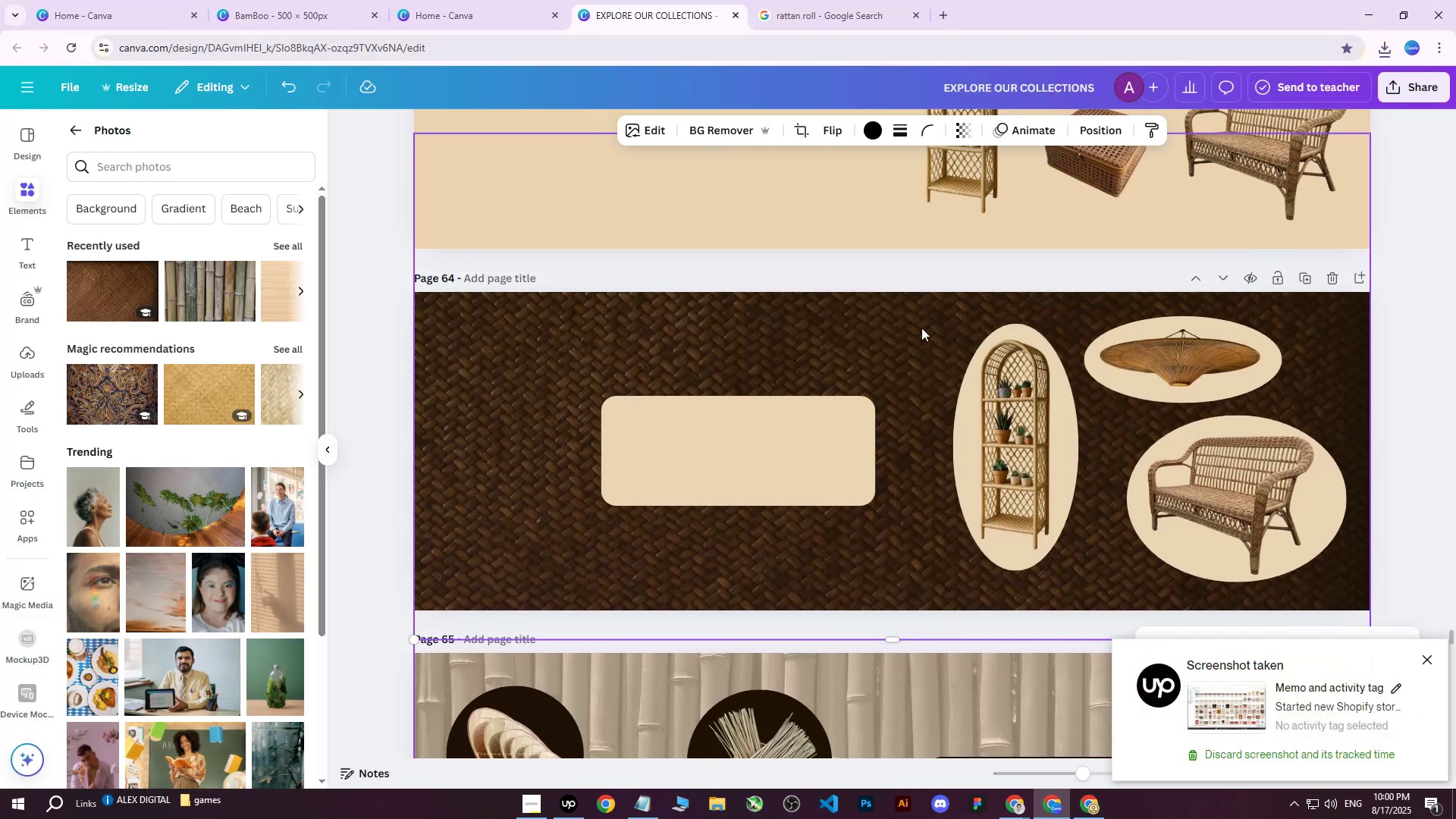 
left_click([921, 328])
 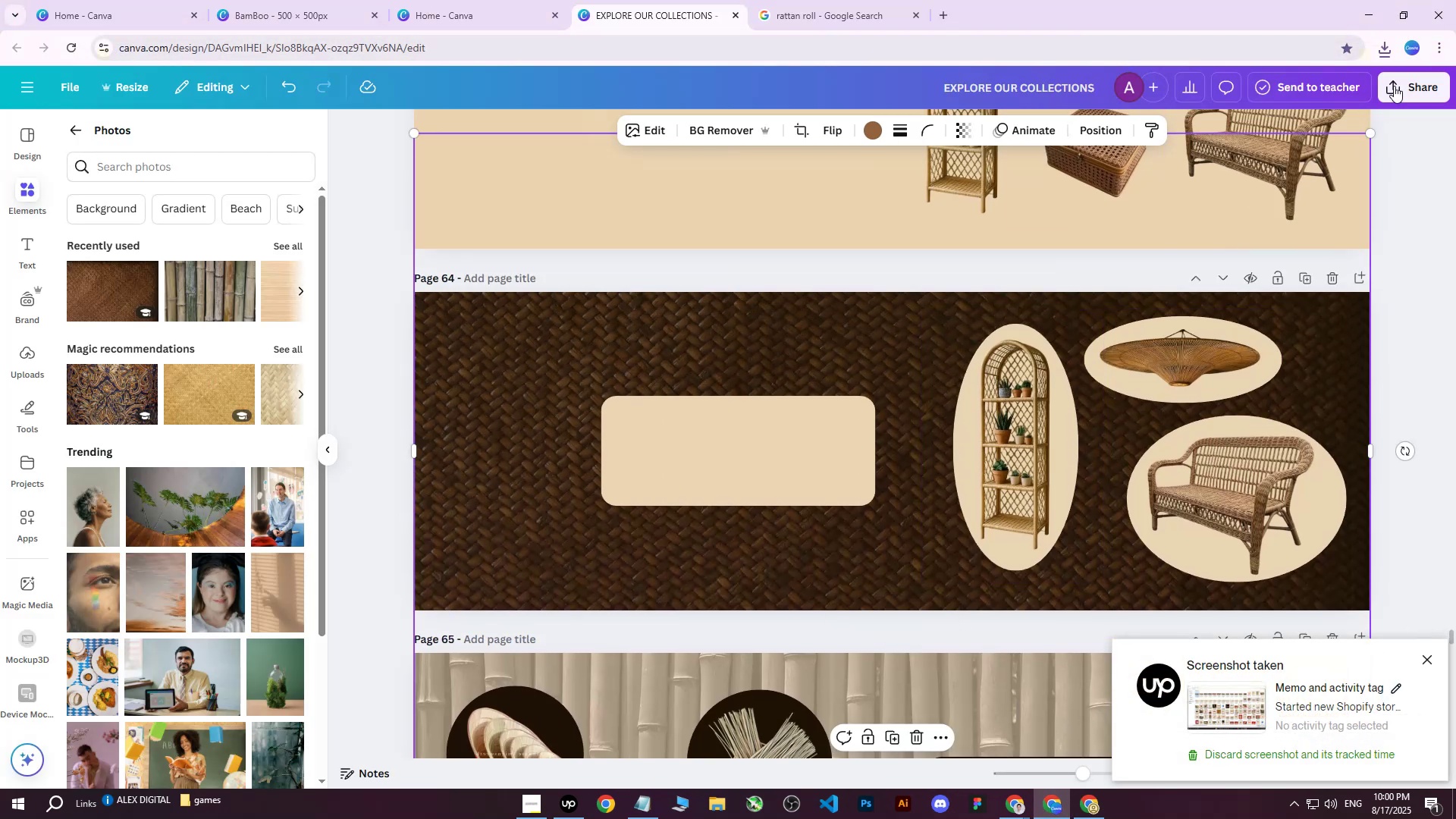 
left_click([1177, 400])
 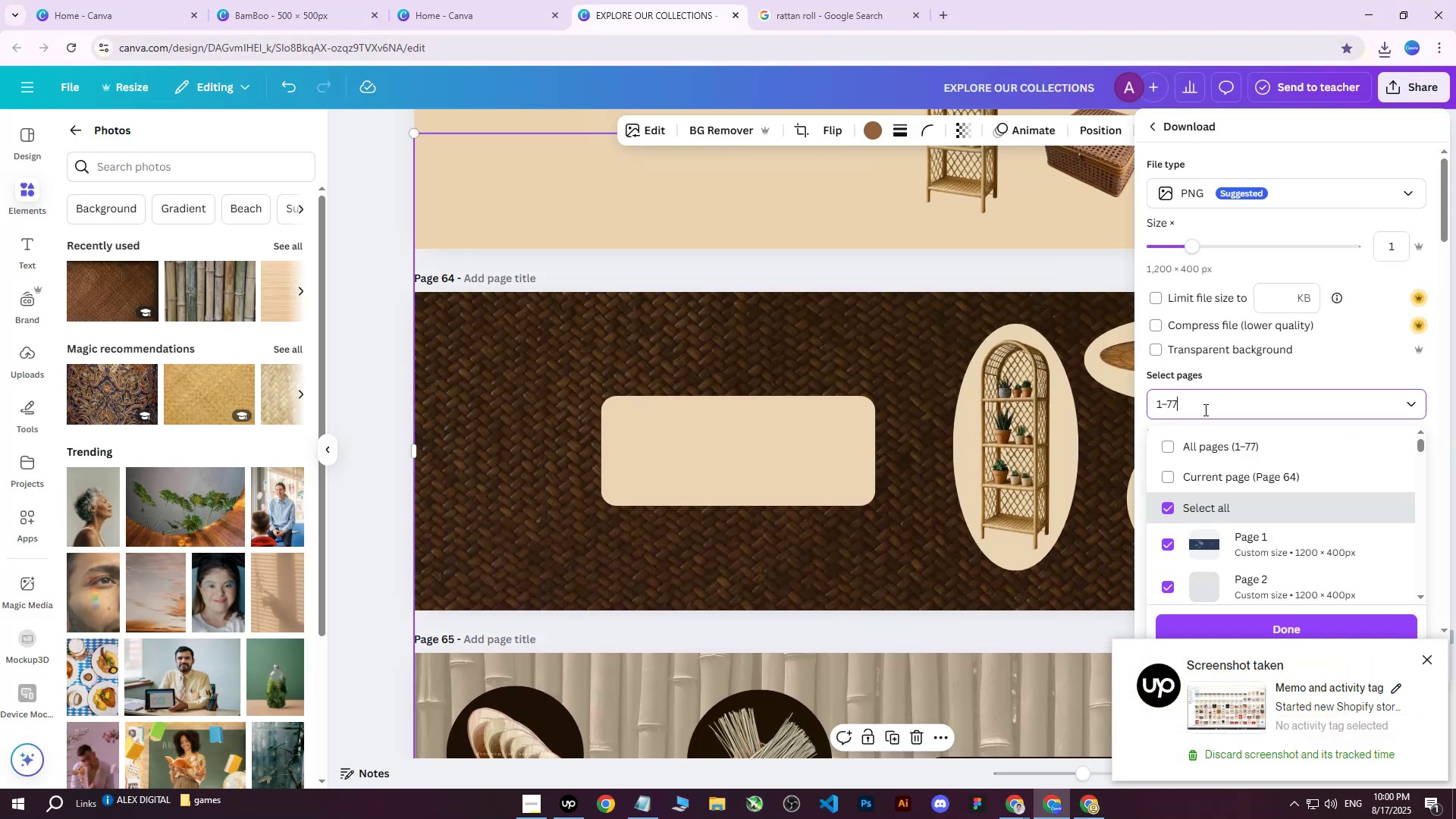 
triple_click([1209, 439])
 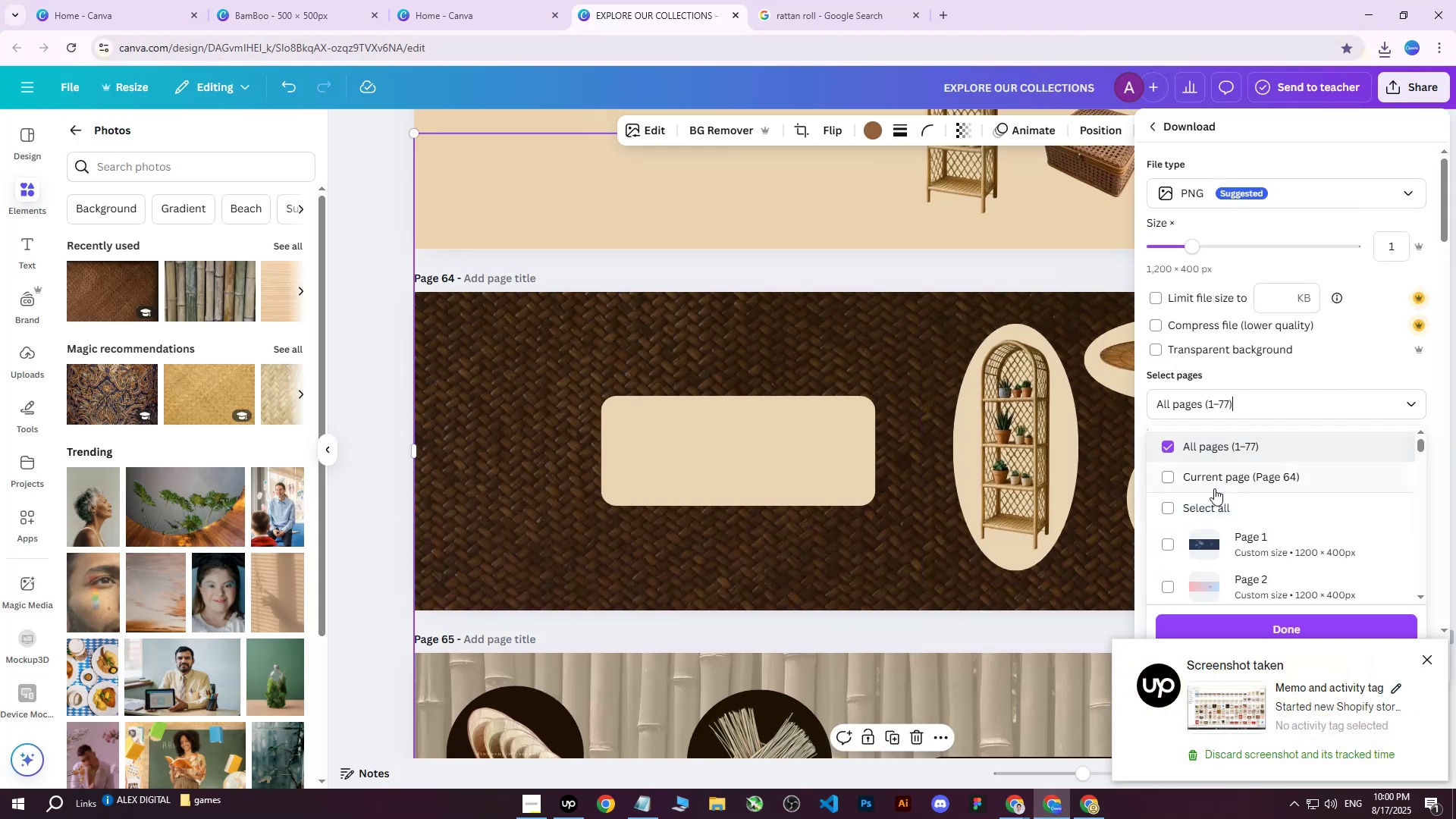 
triple_click([1214, 489])
 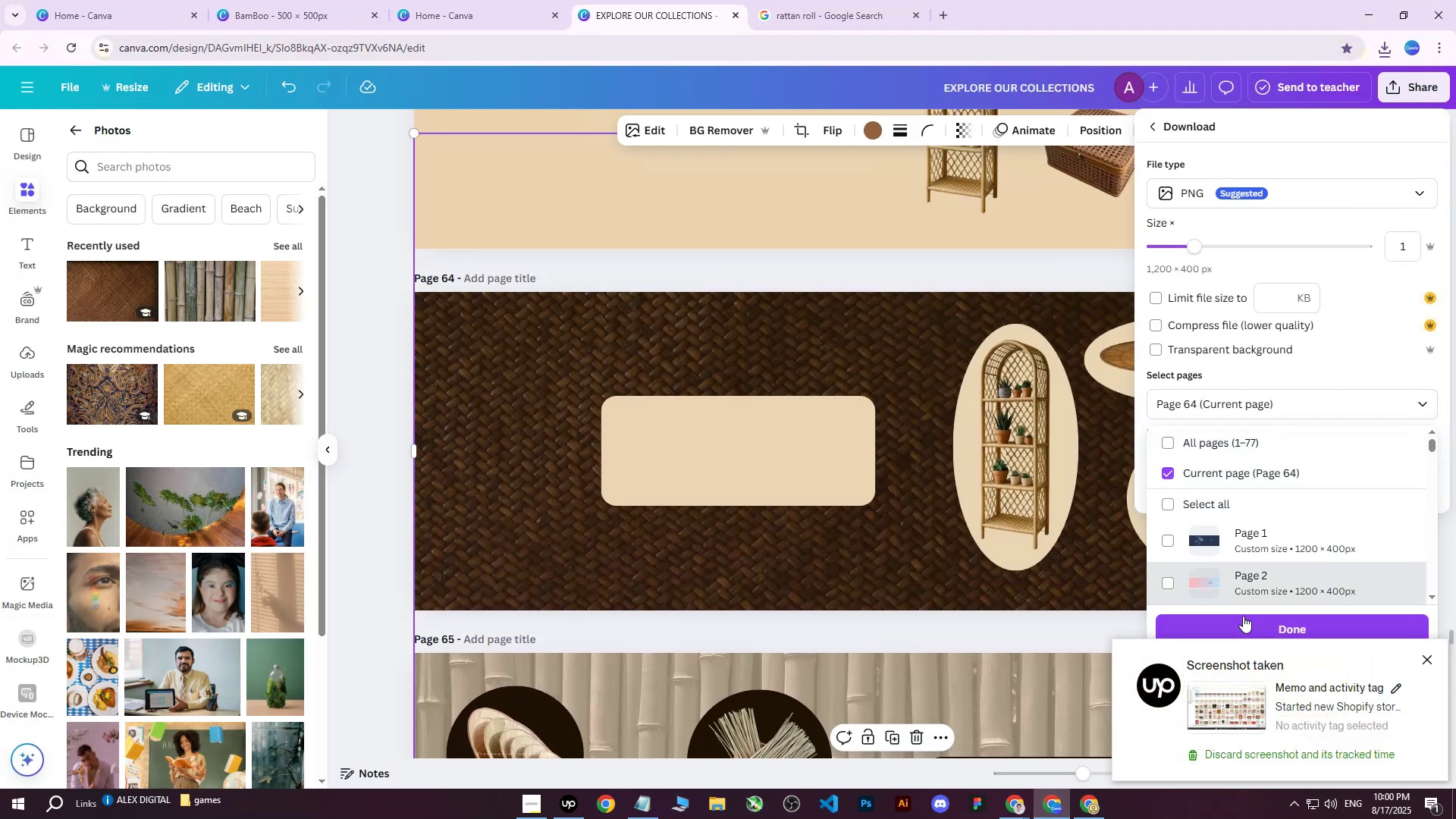 
left_click([1241, 621])
 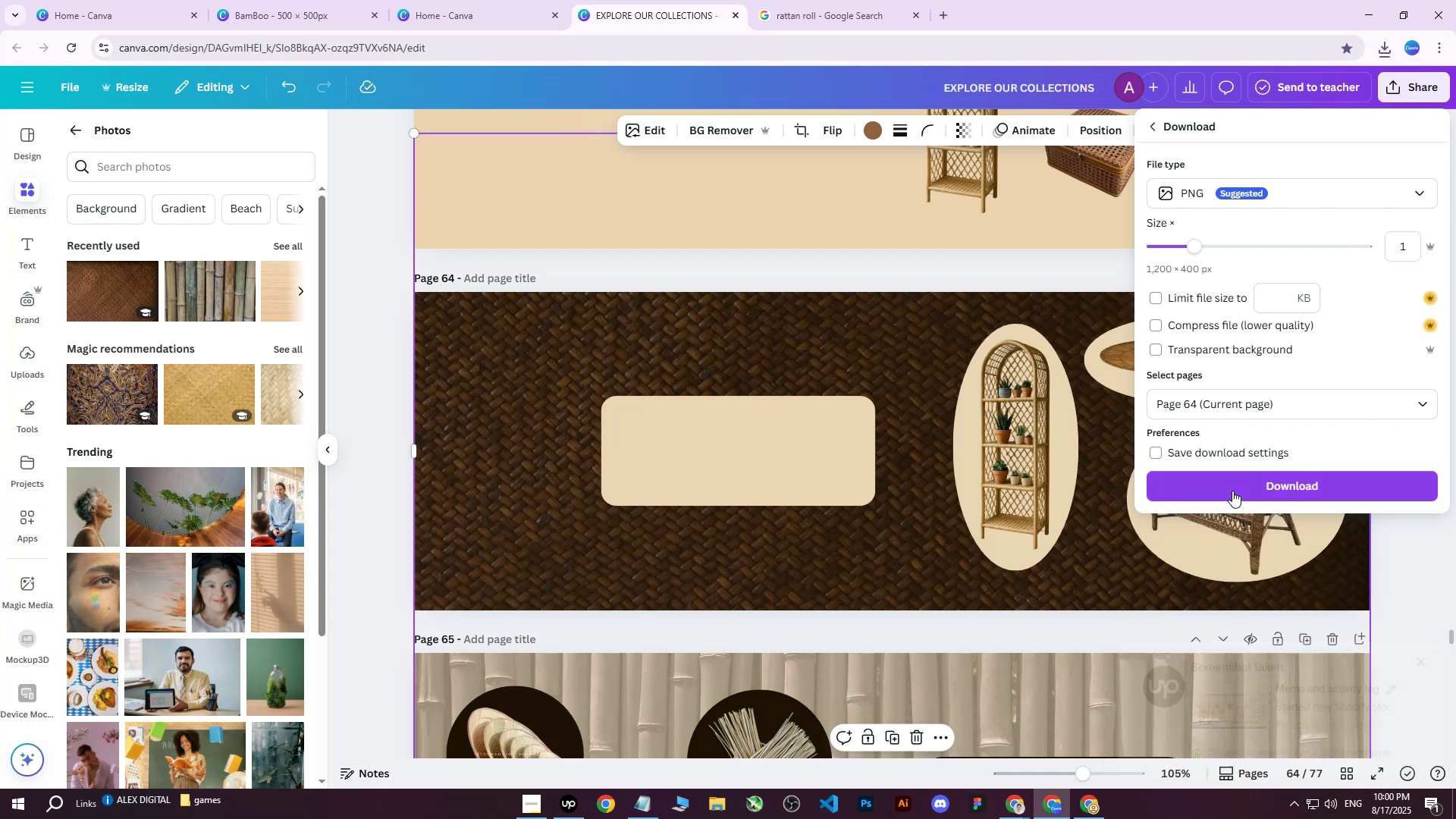 
left_click([1236, 484])
 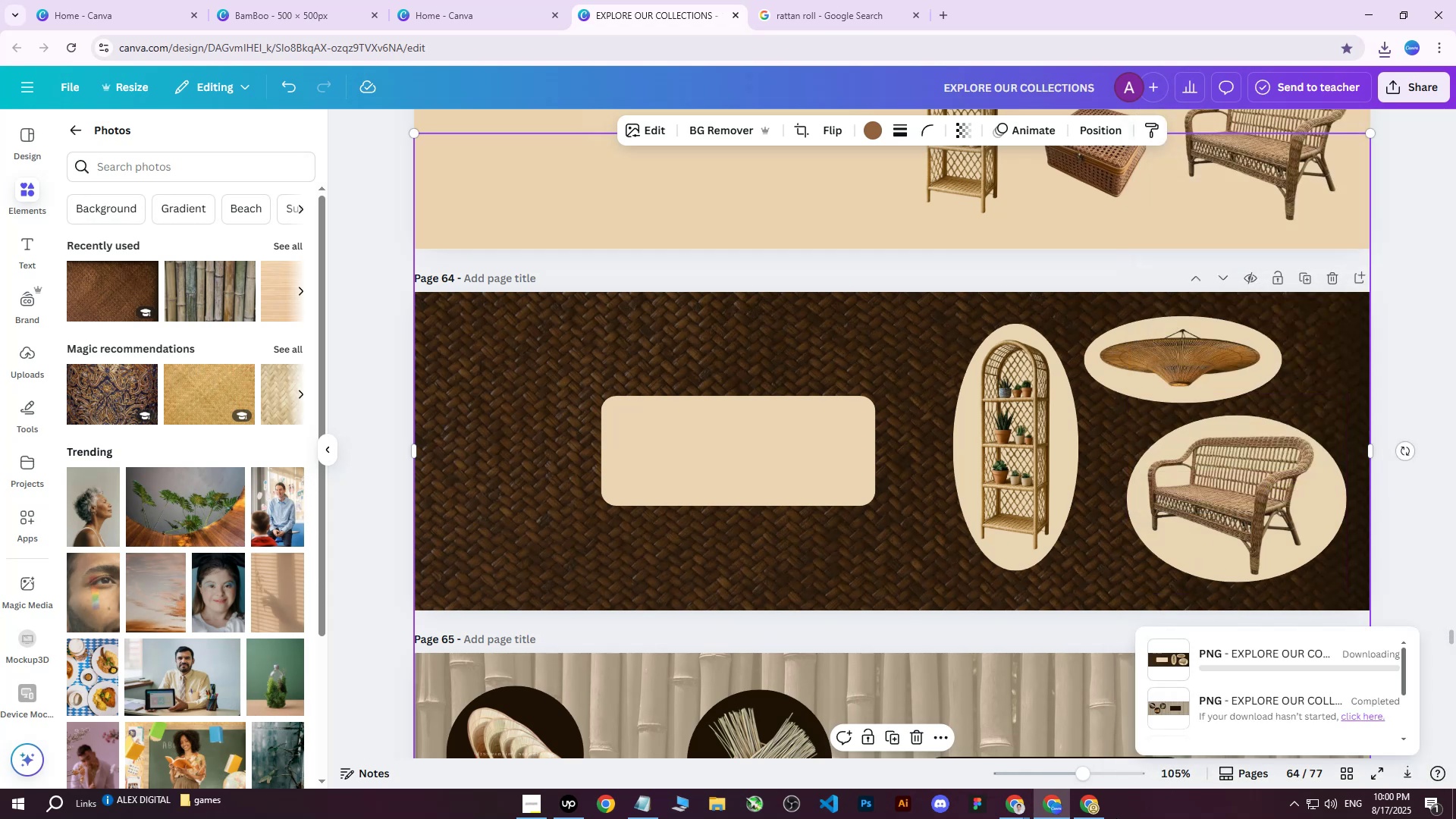 
left_click([1094, 808])
 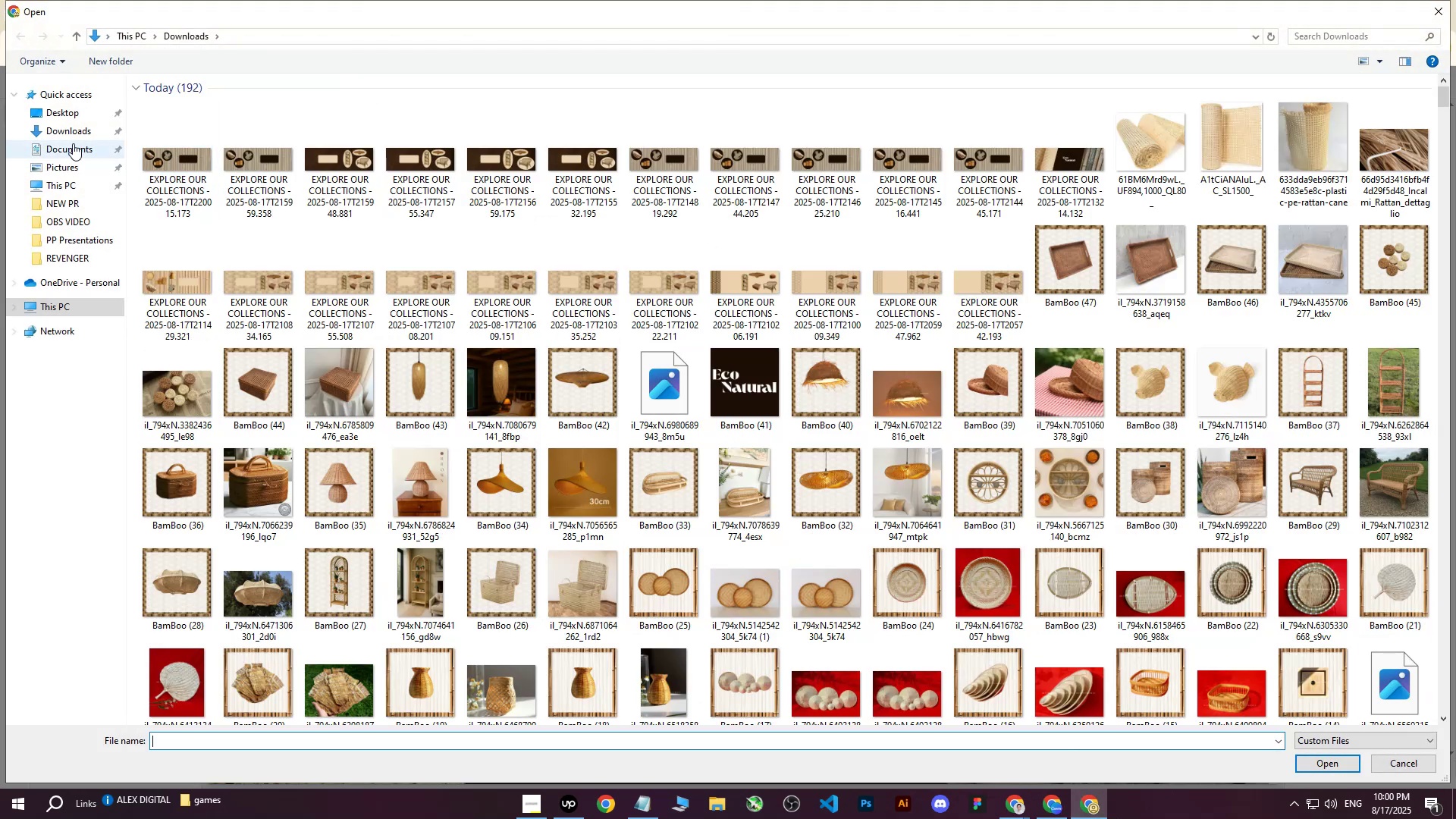 
double_click([57, 126])
 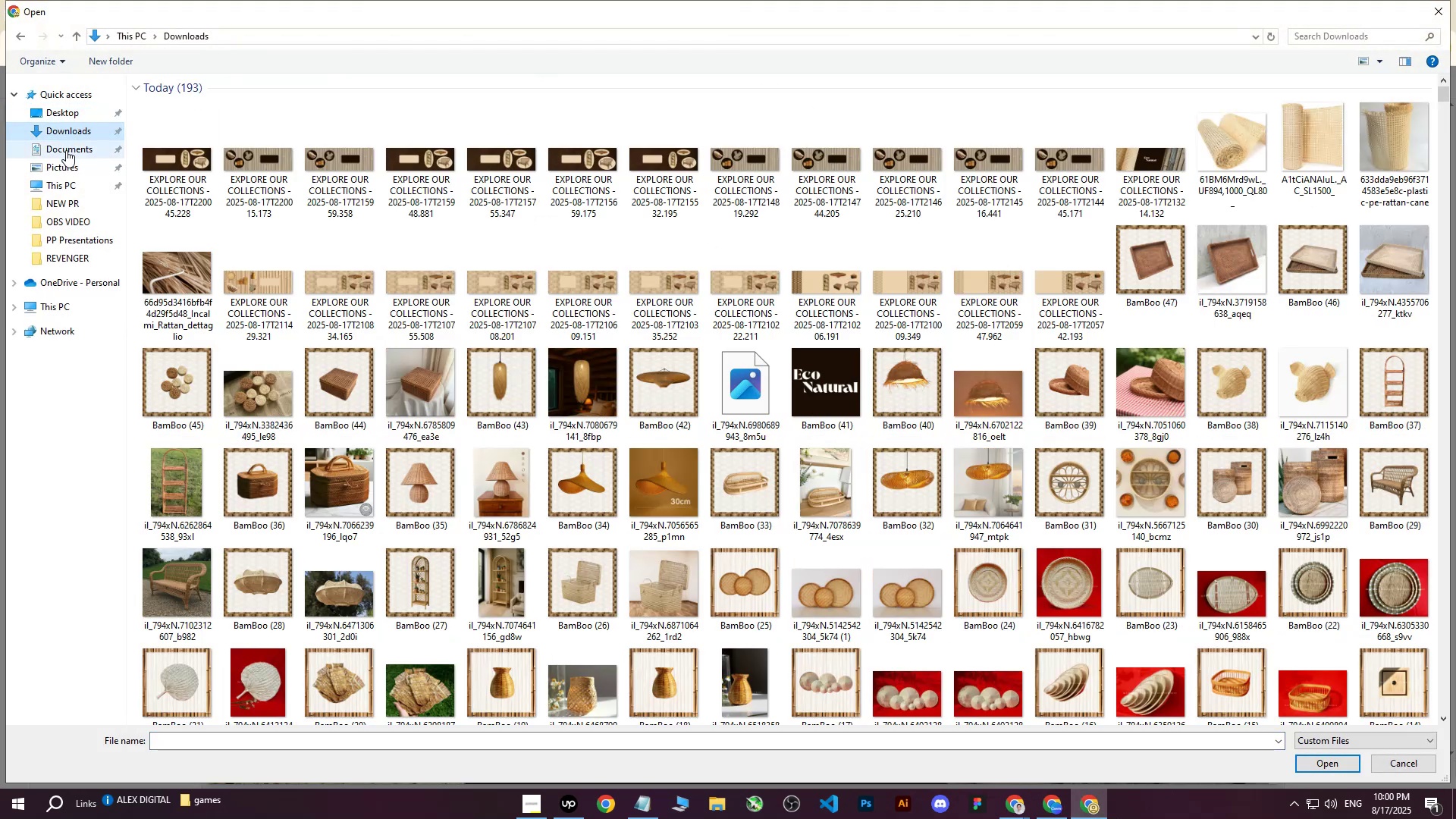 
left_click([179, 159])
 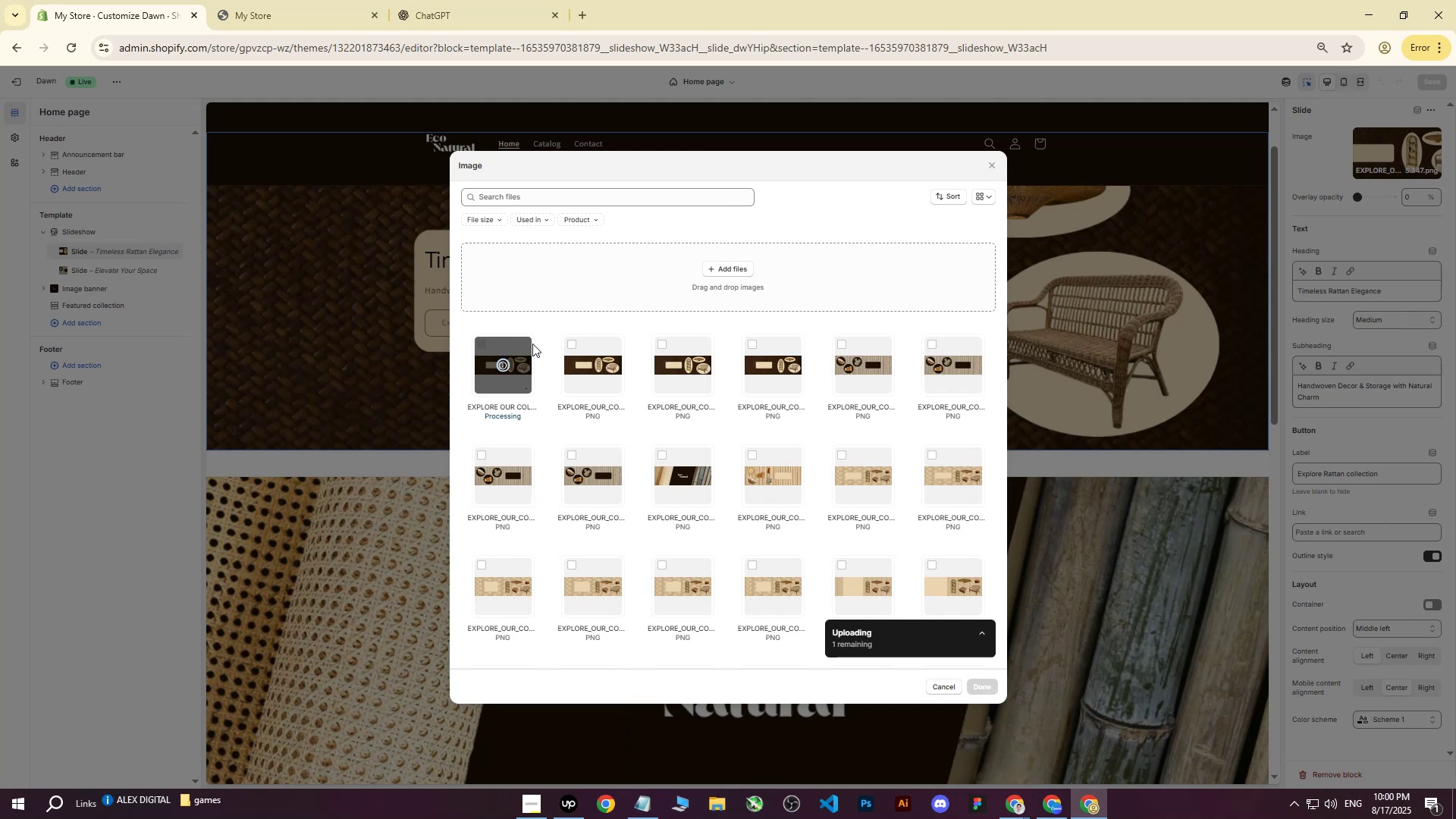 
wait(6.26)
 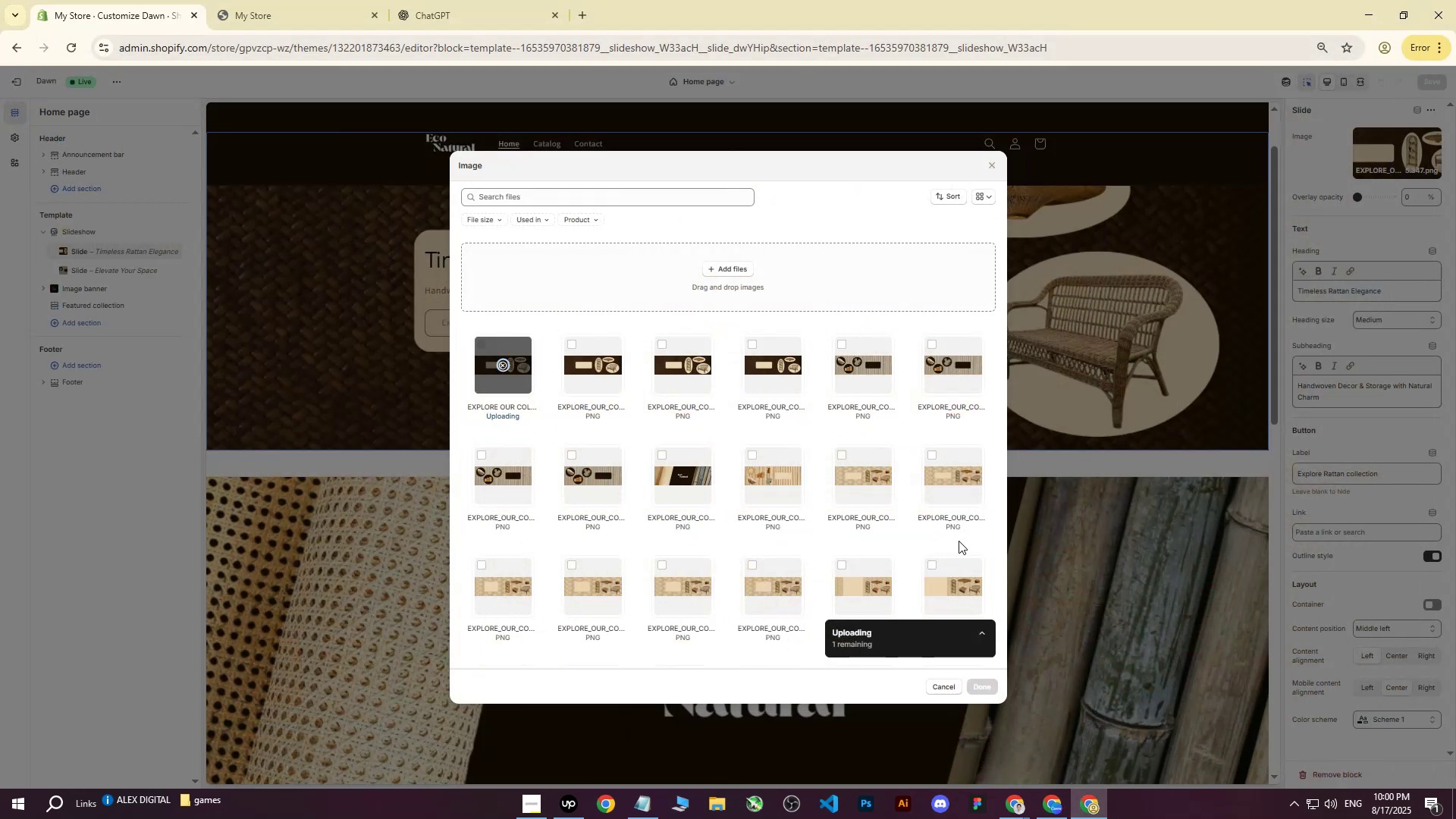 
left_click([979, 689])
 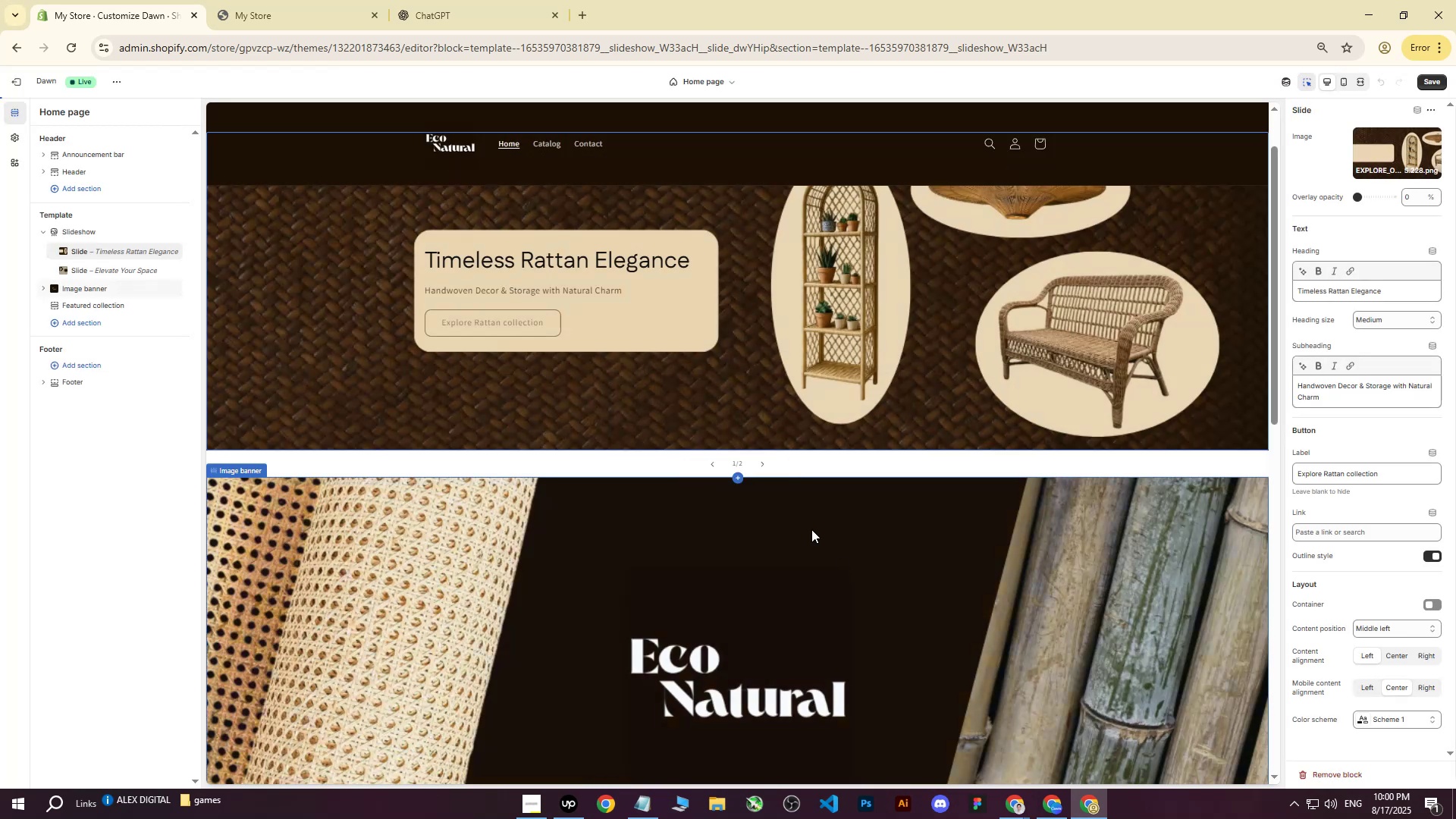 
scroll: coordinate [816, 511], scroll_direction: up, amount: 5.0
 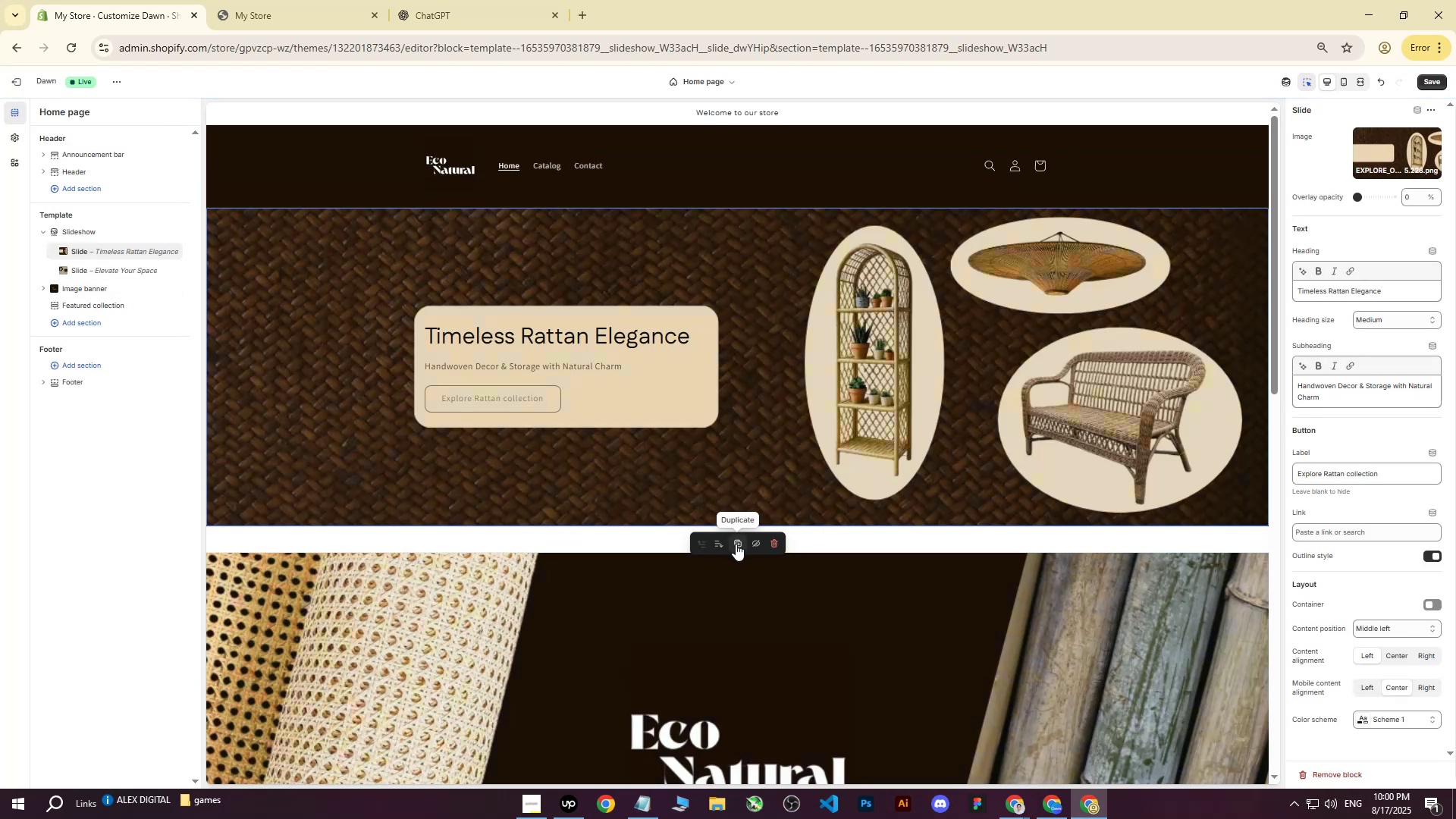 
left_click([102, 274])
 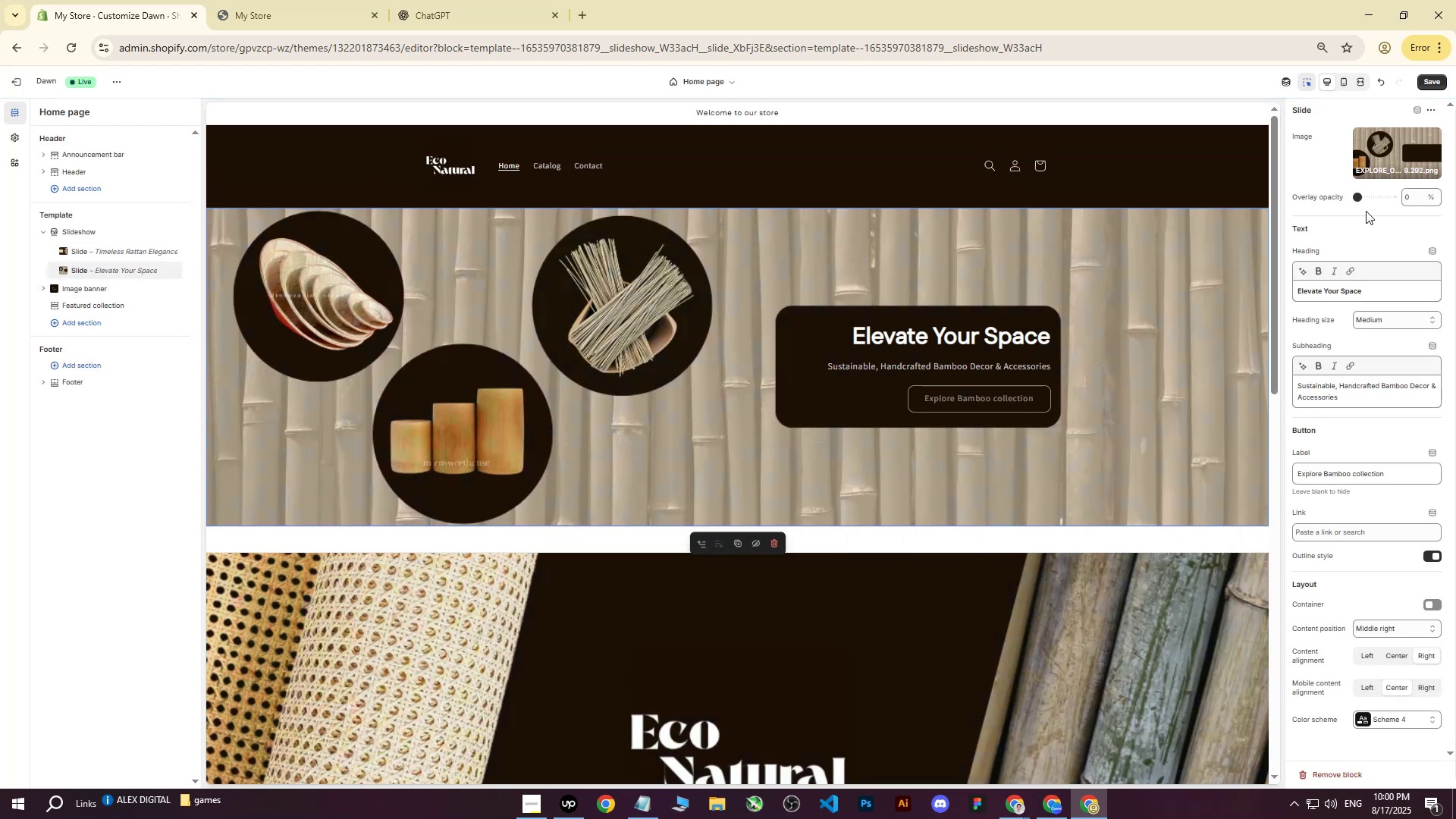 
left_click([1392, 153])
 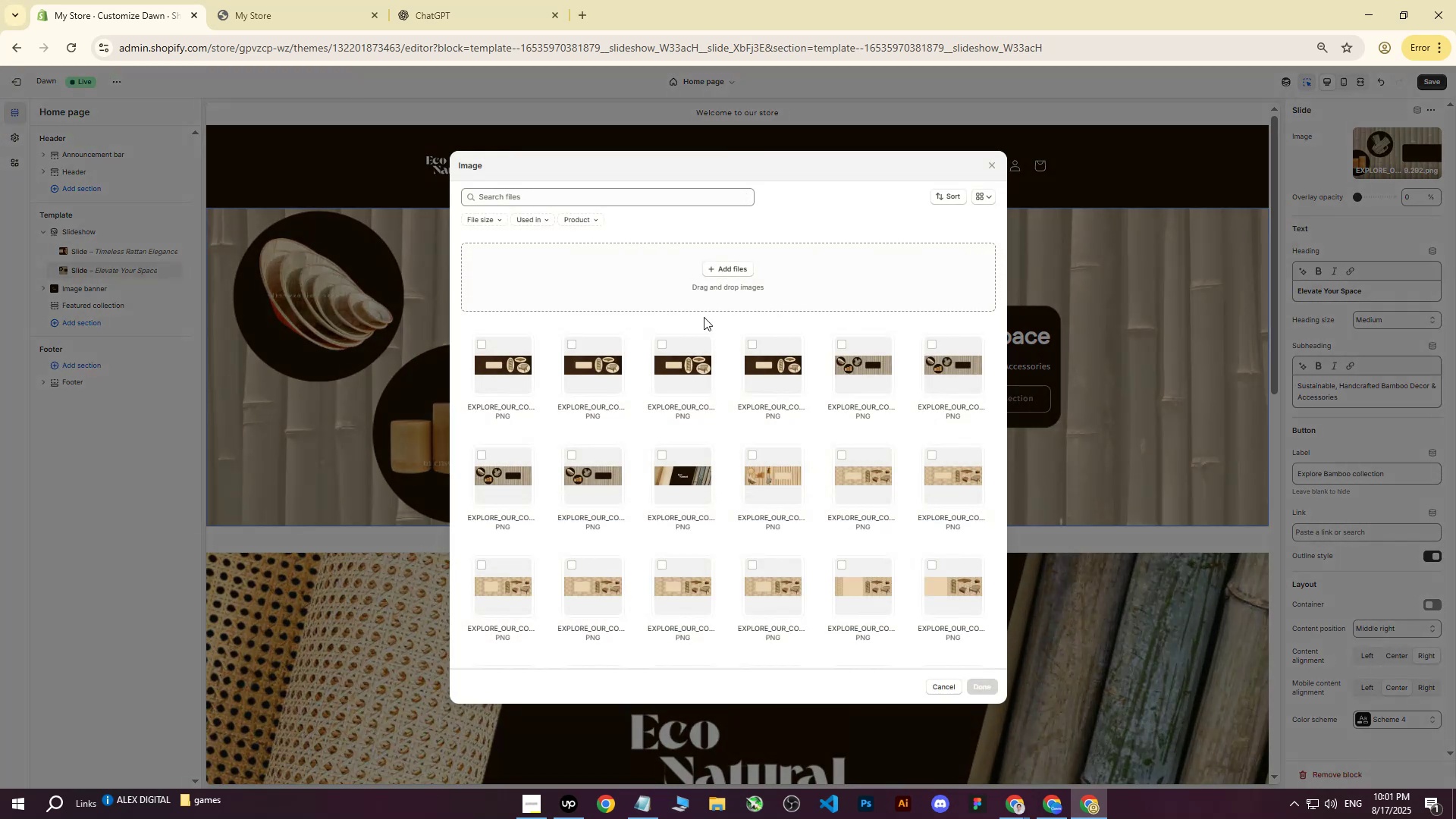 
left_click([716, 275])
 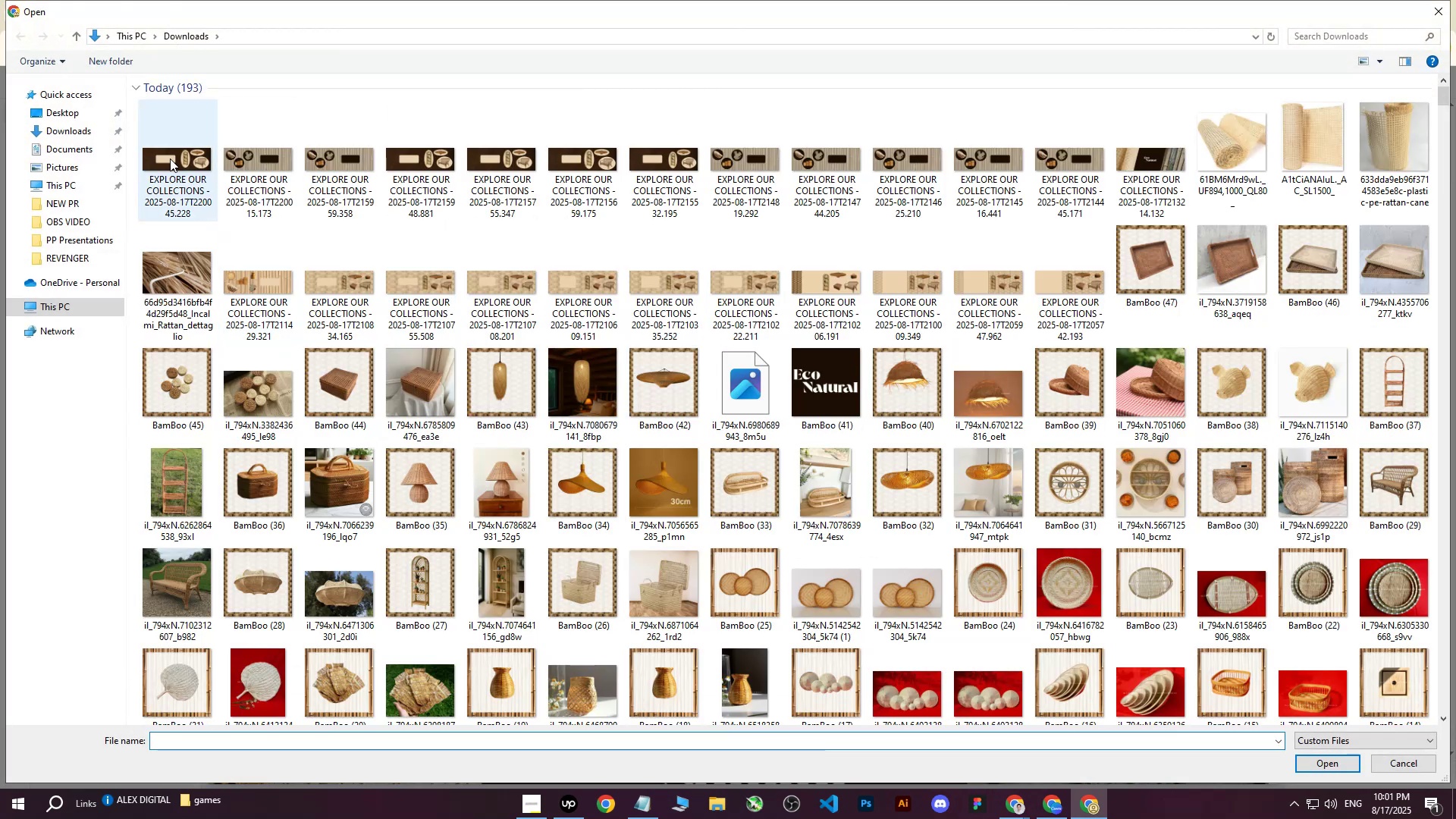 
left_click([249, 151])
 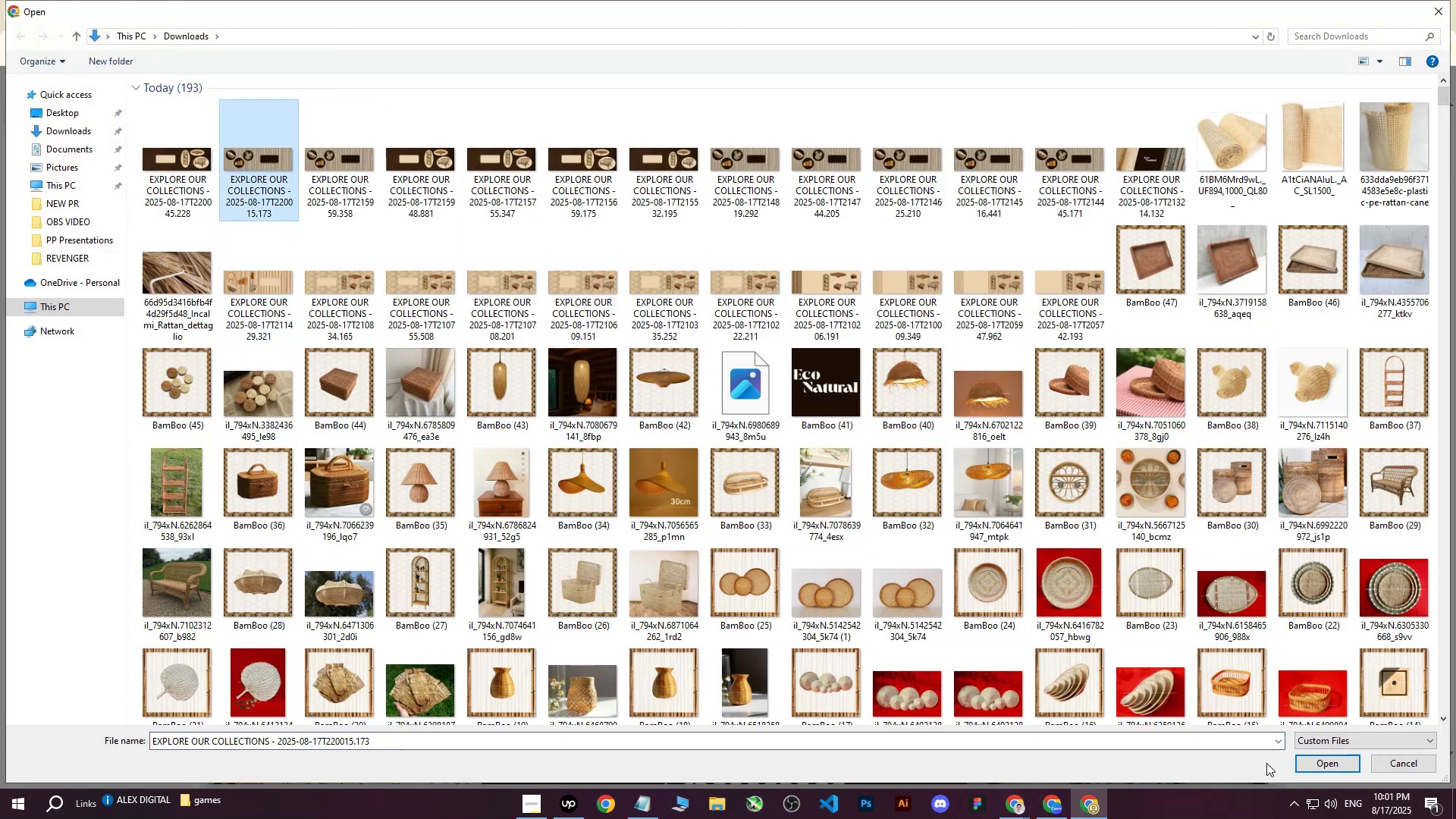 
left_click([1307, 765])
 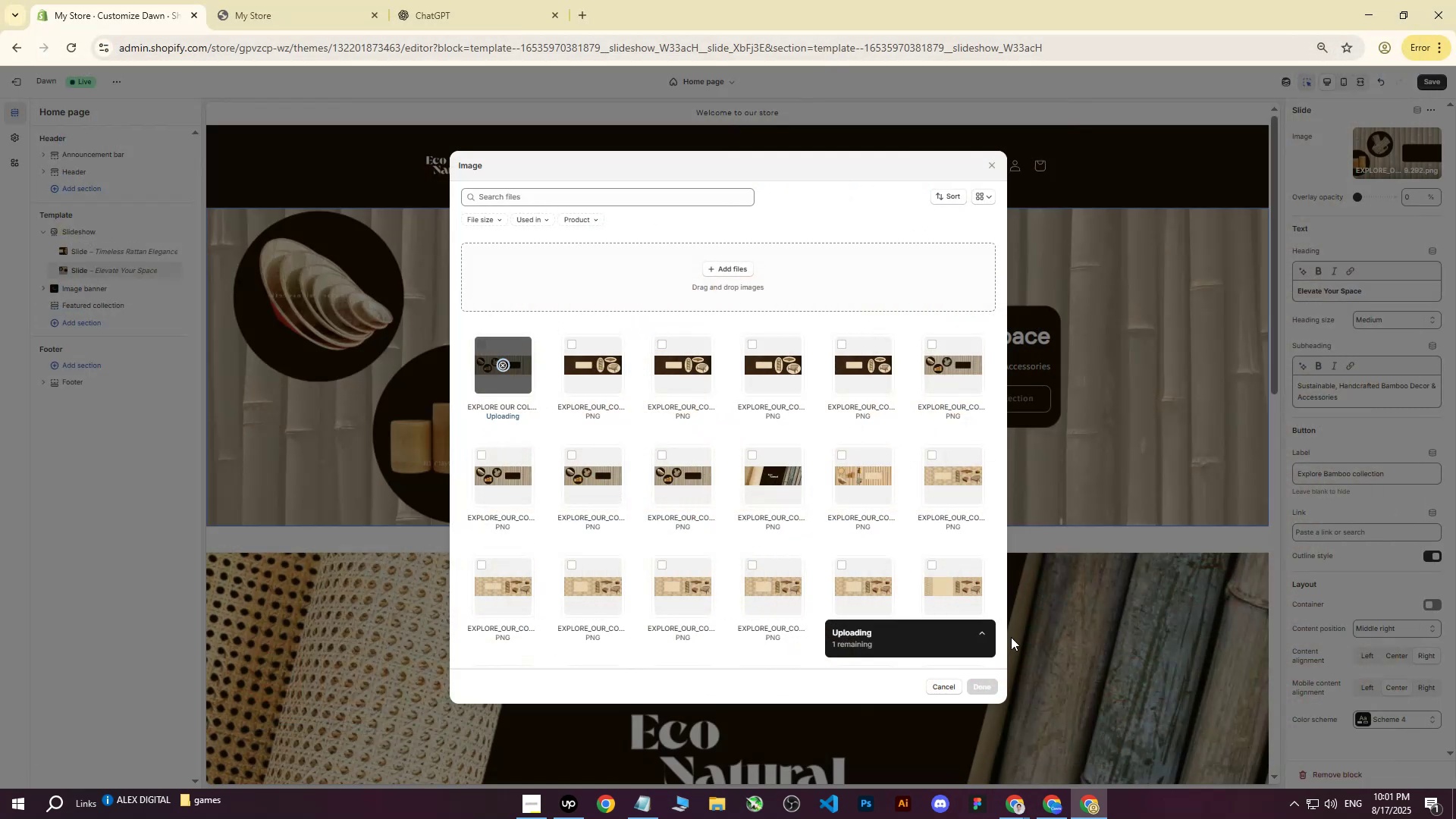 
mouse_move([976, 618])
 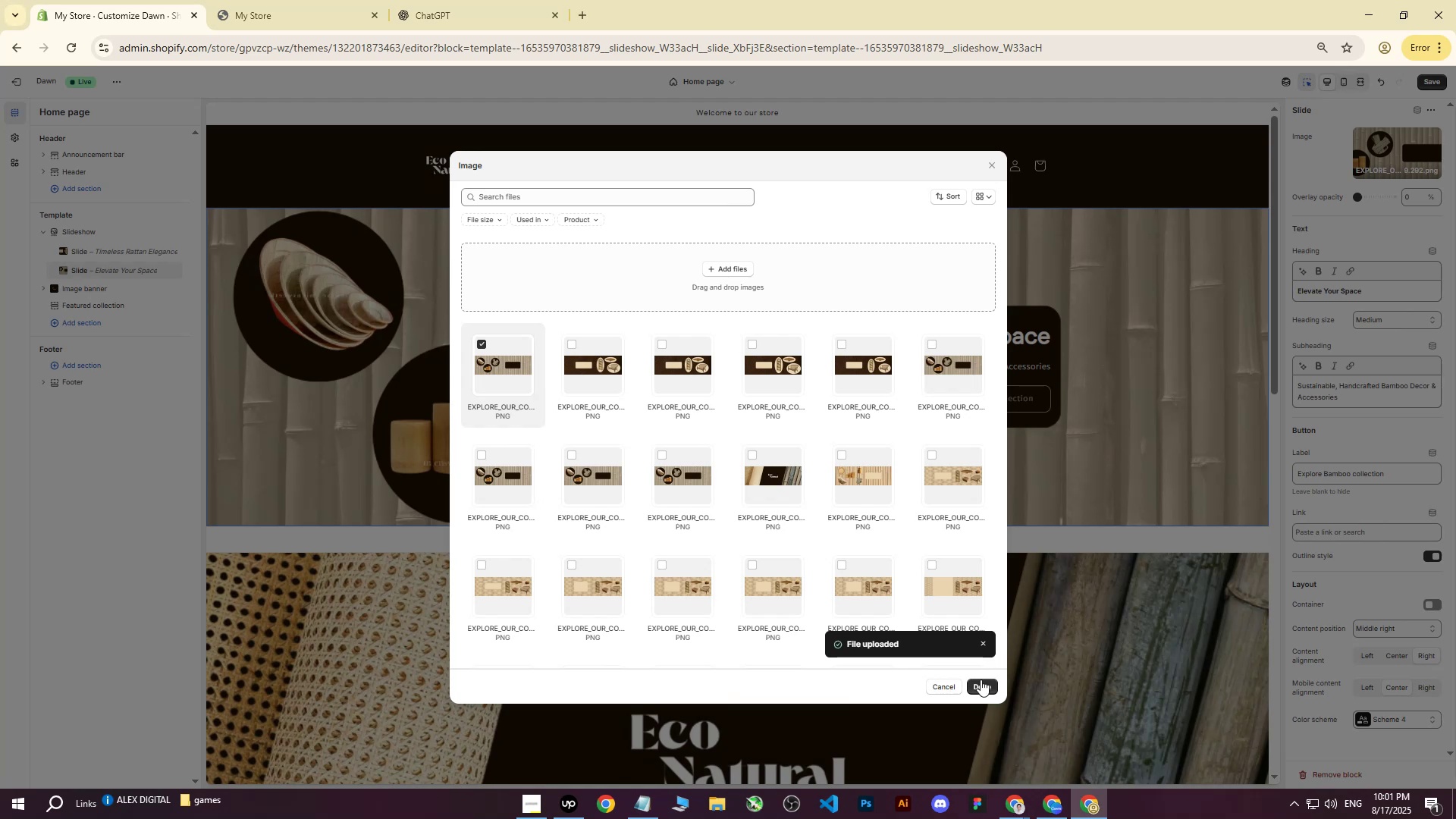 
left_click([981, 686])
 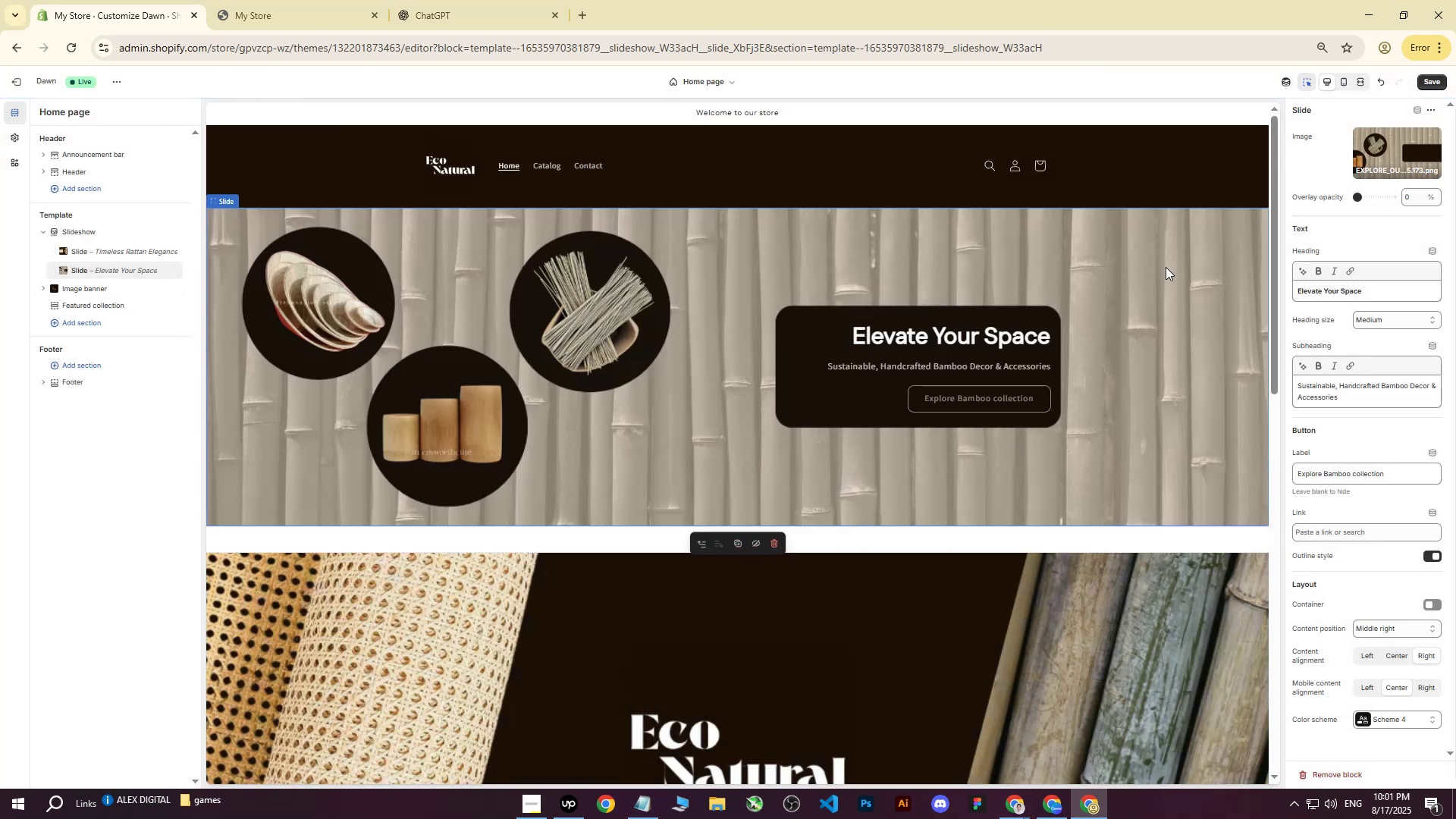 
left_click([1423, 79])
 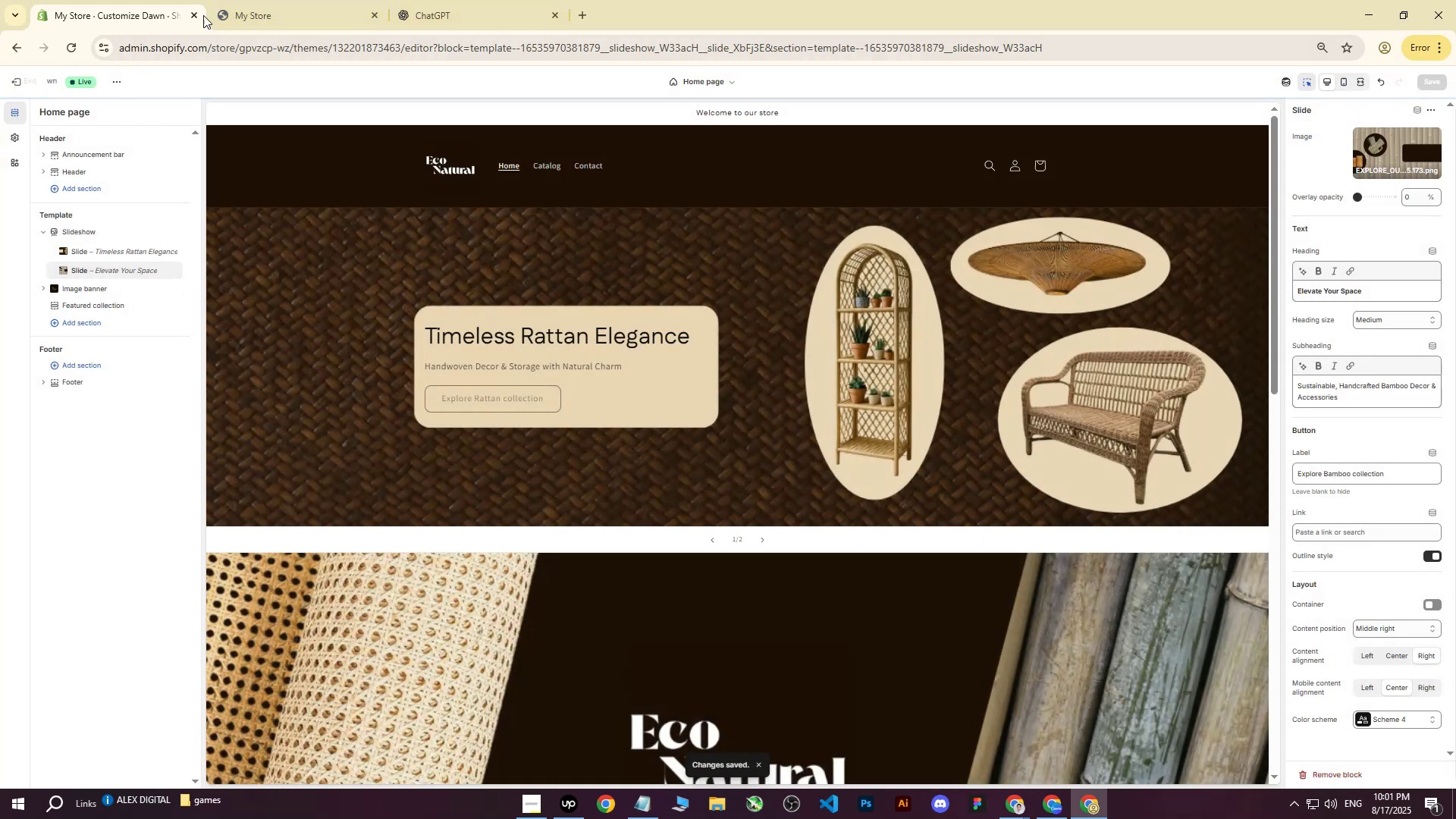 
left_click([304, 1])
 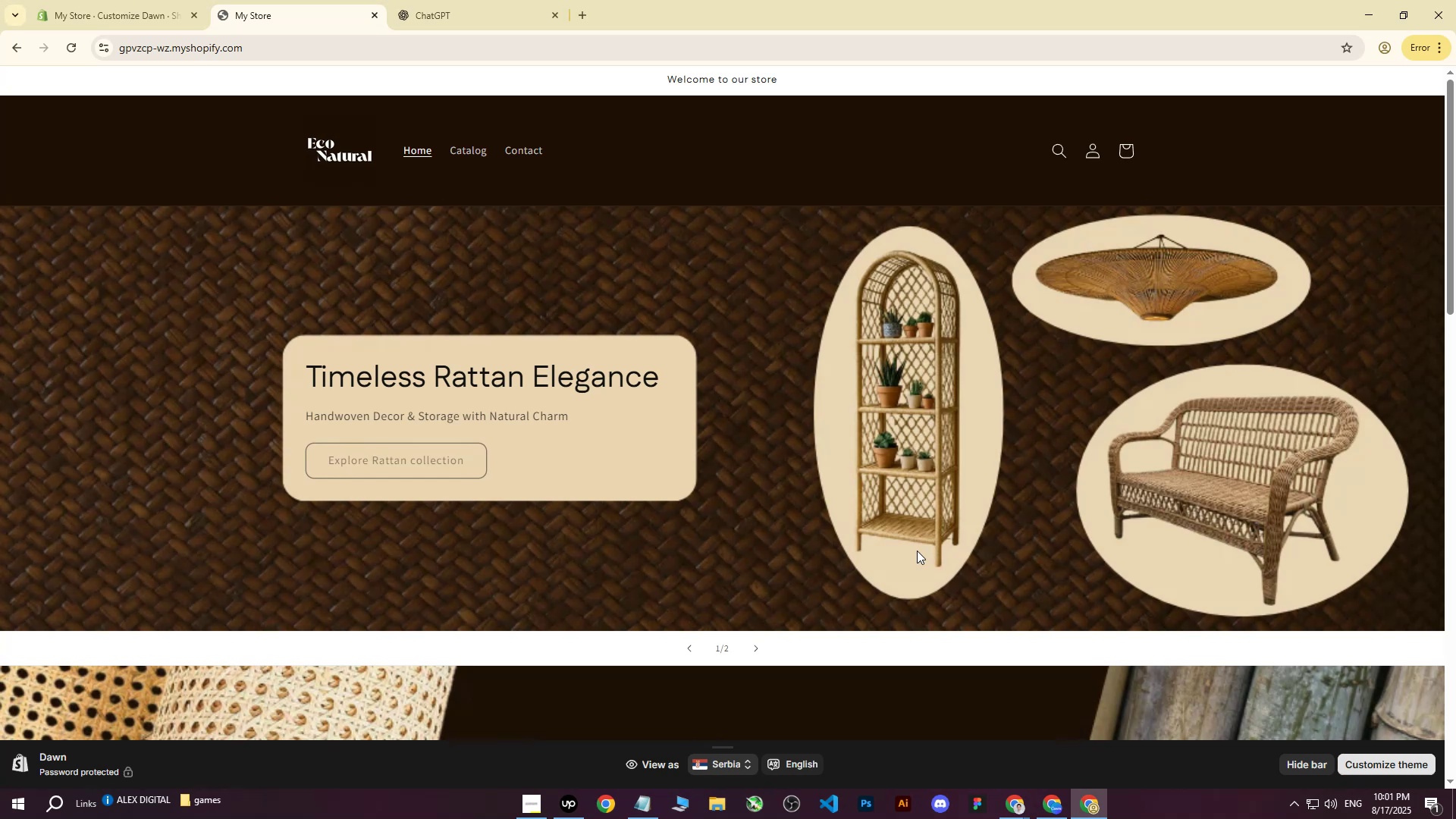 
wait(9.4)
 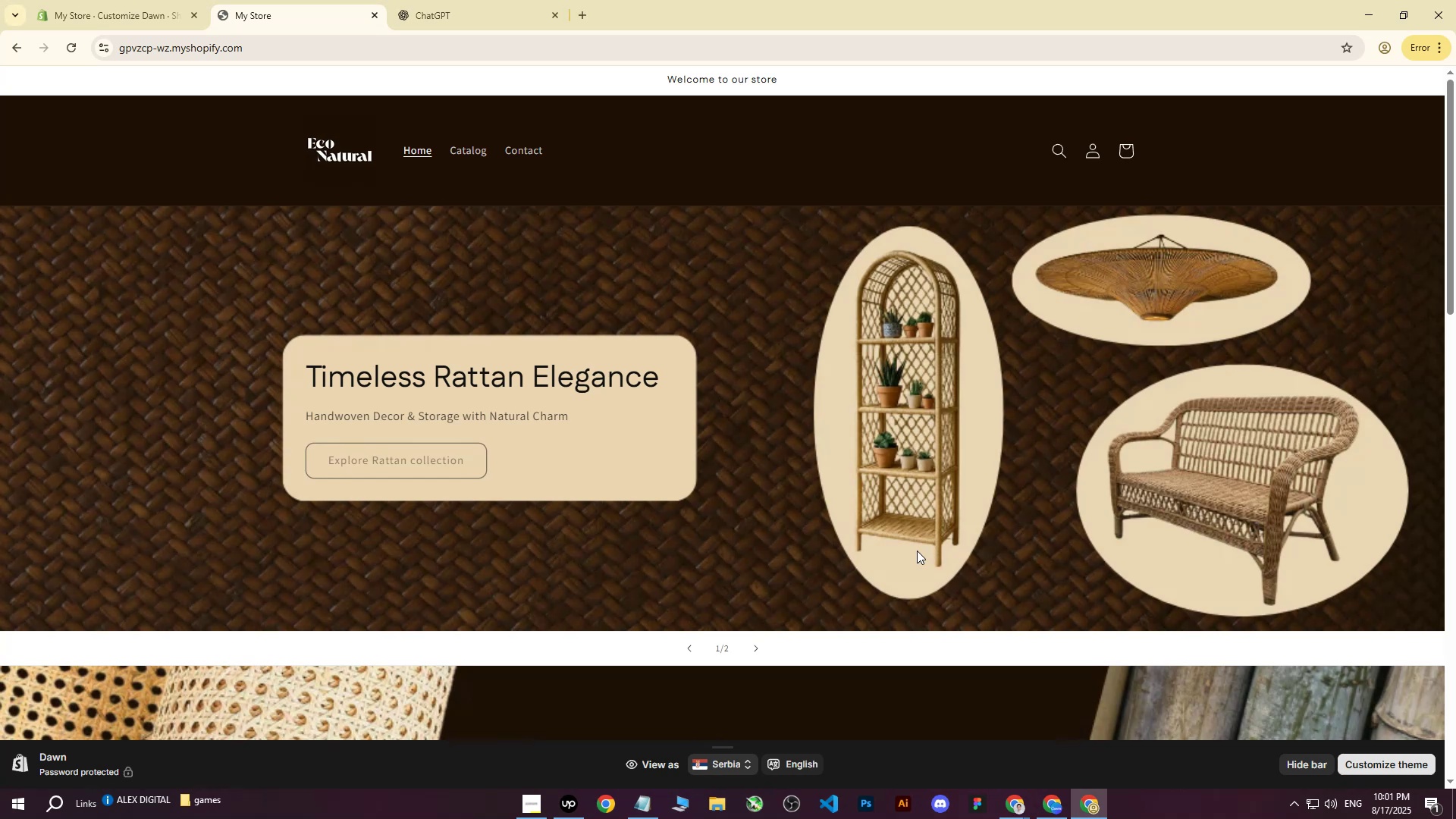 
left_click([761, 651])
 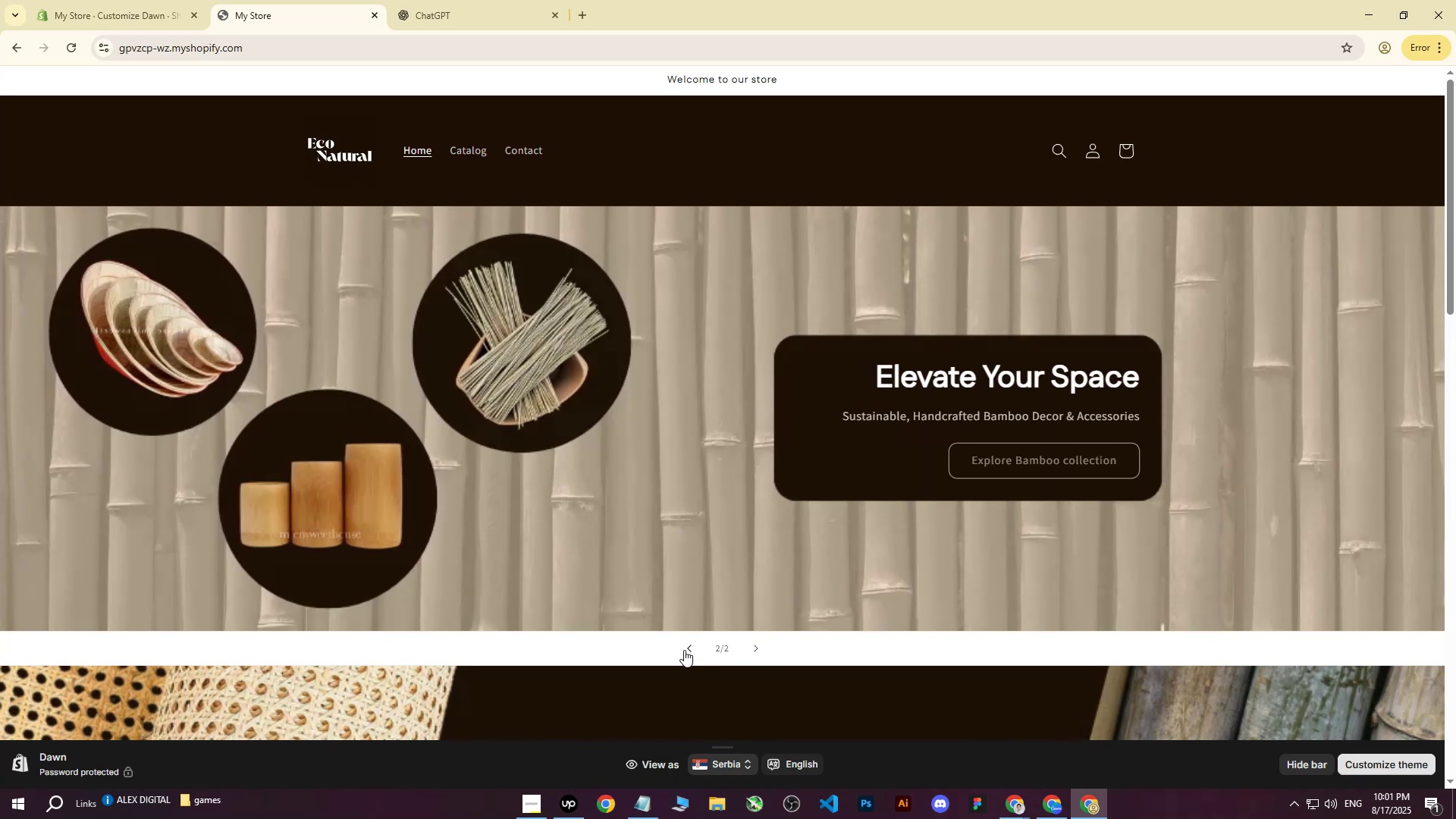 
left_click([684, 650])
 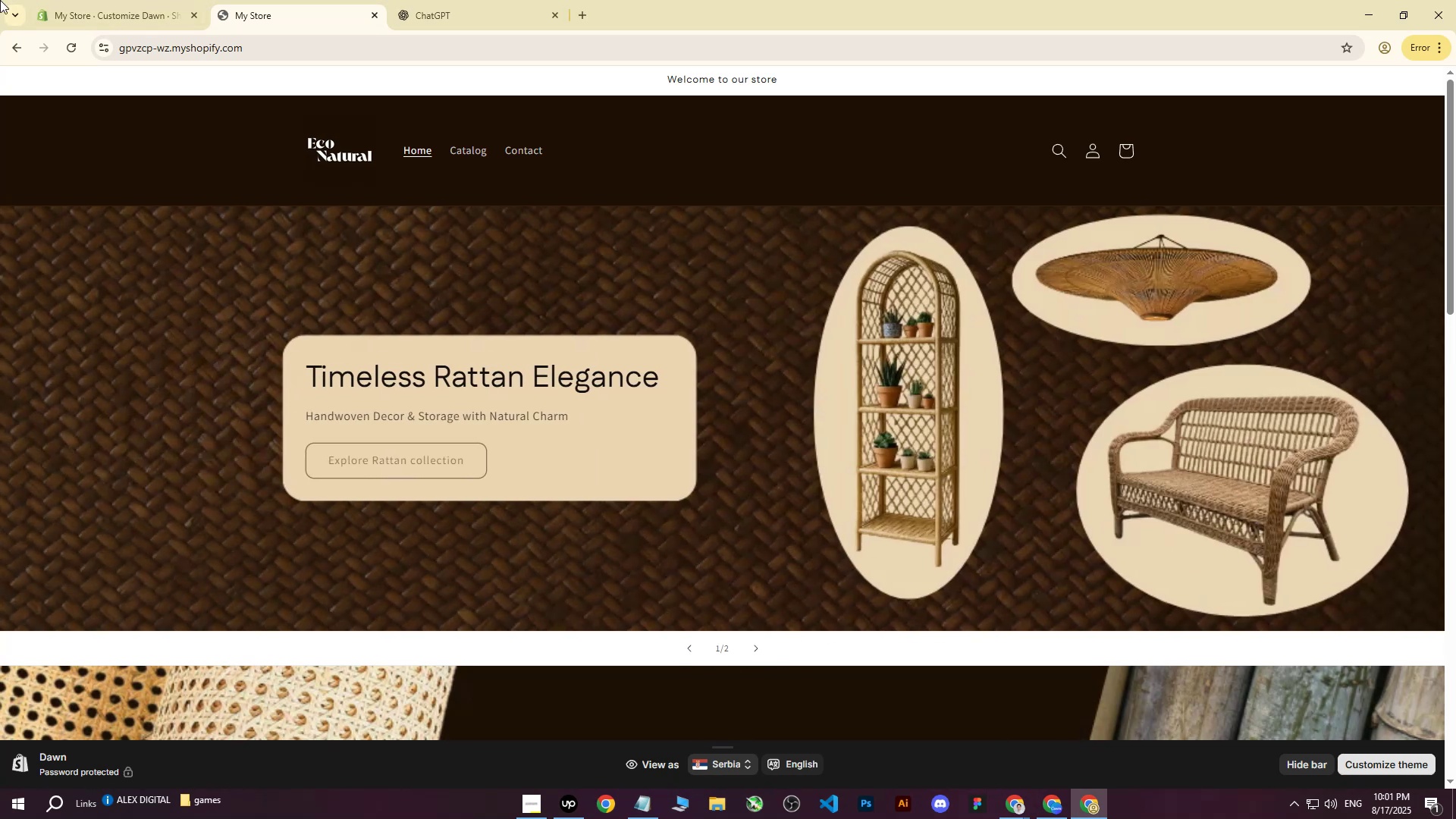 
left_click([115, 0])
 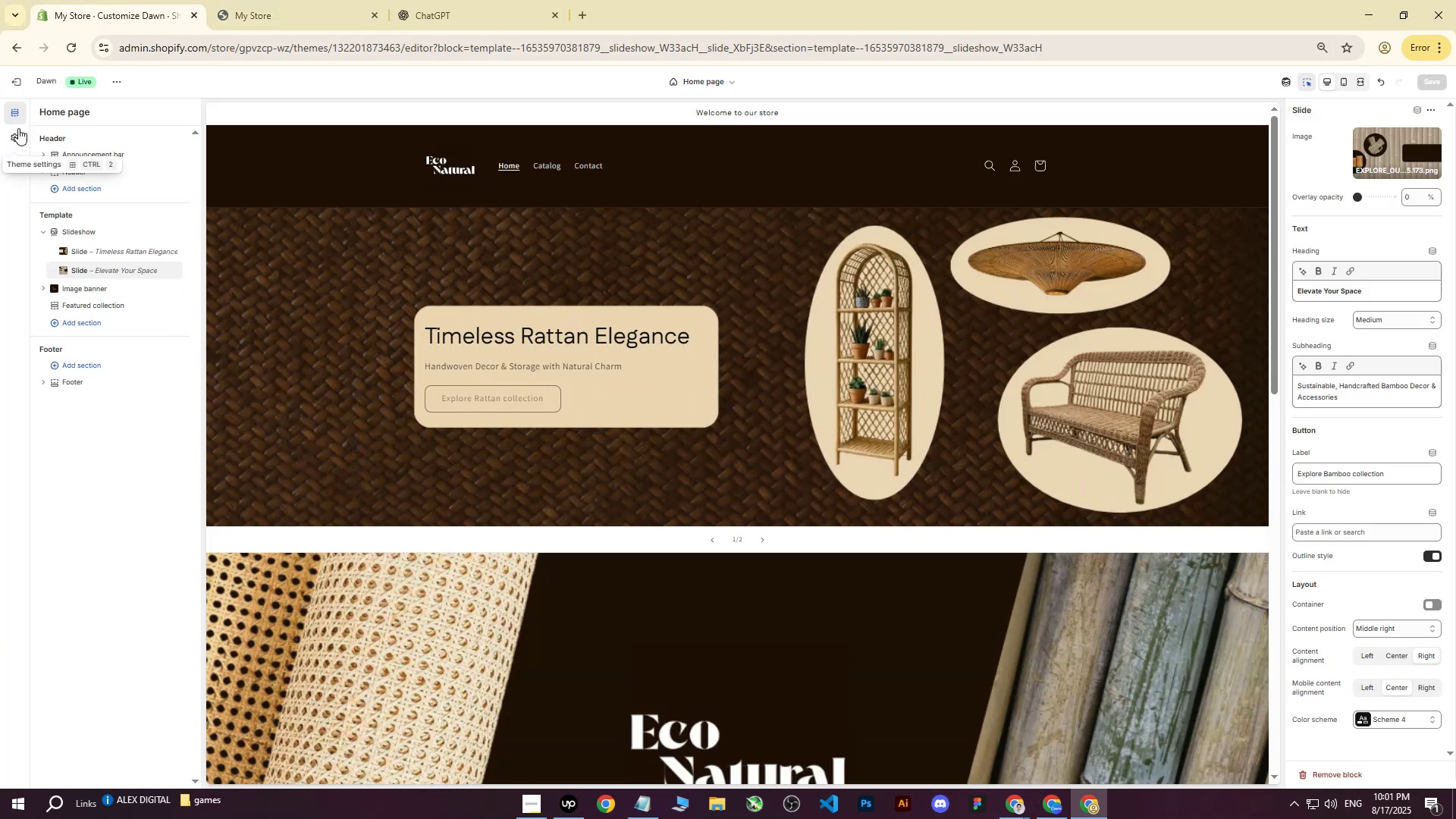 
left_click([24, 77])
 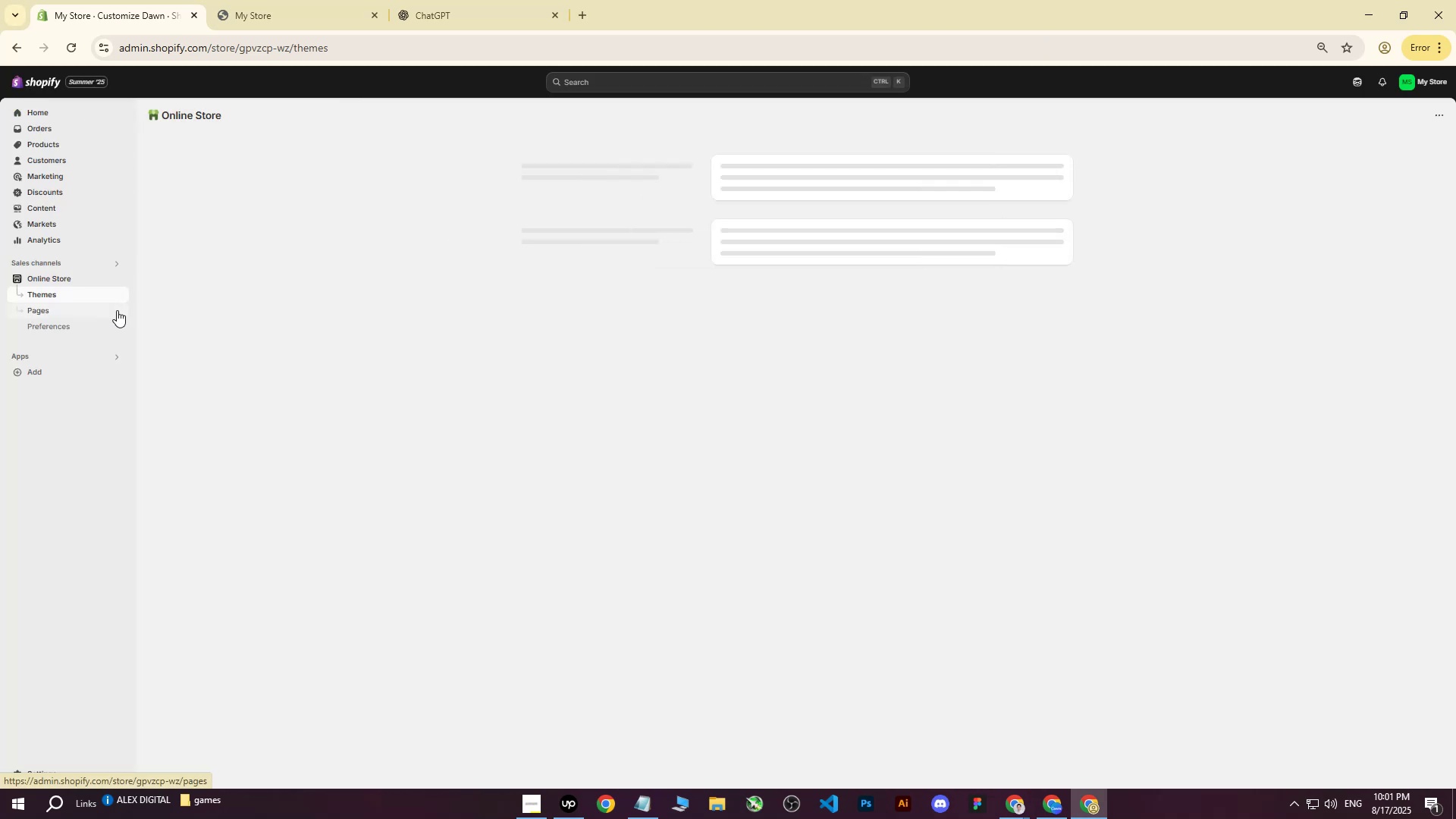 
left_click([59, 275])
 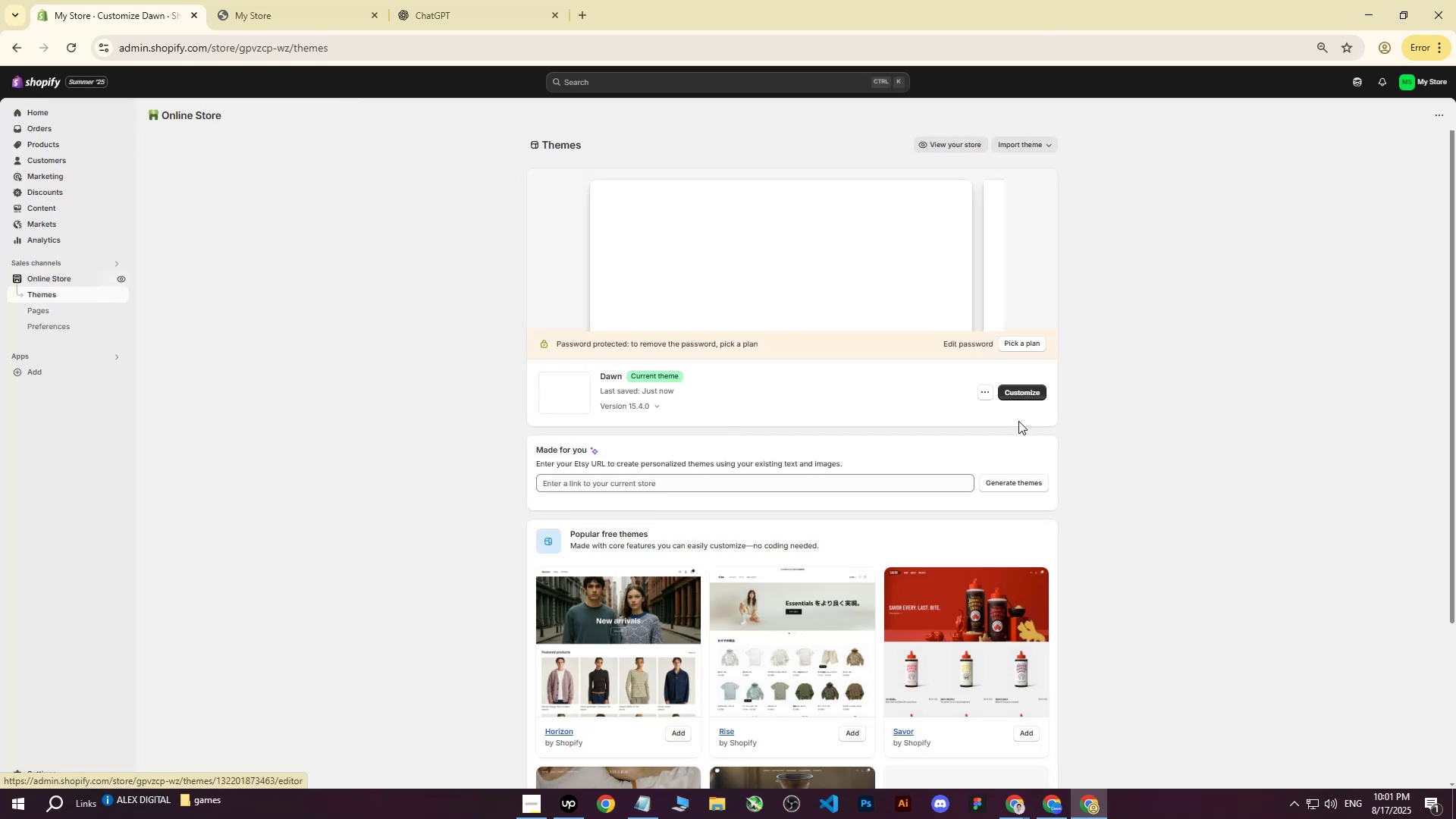 
left_click([1035, 397])
 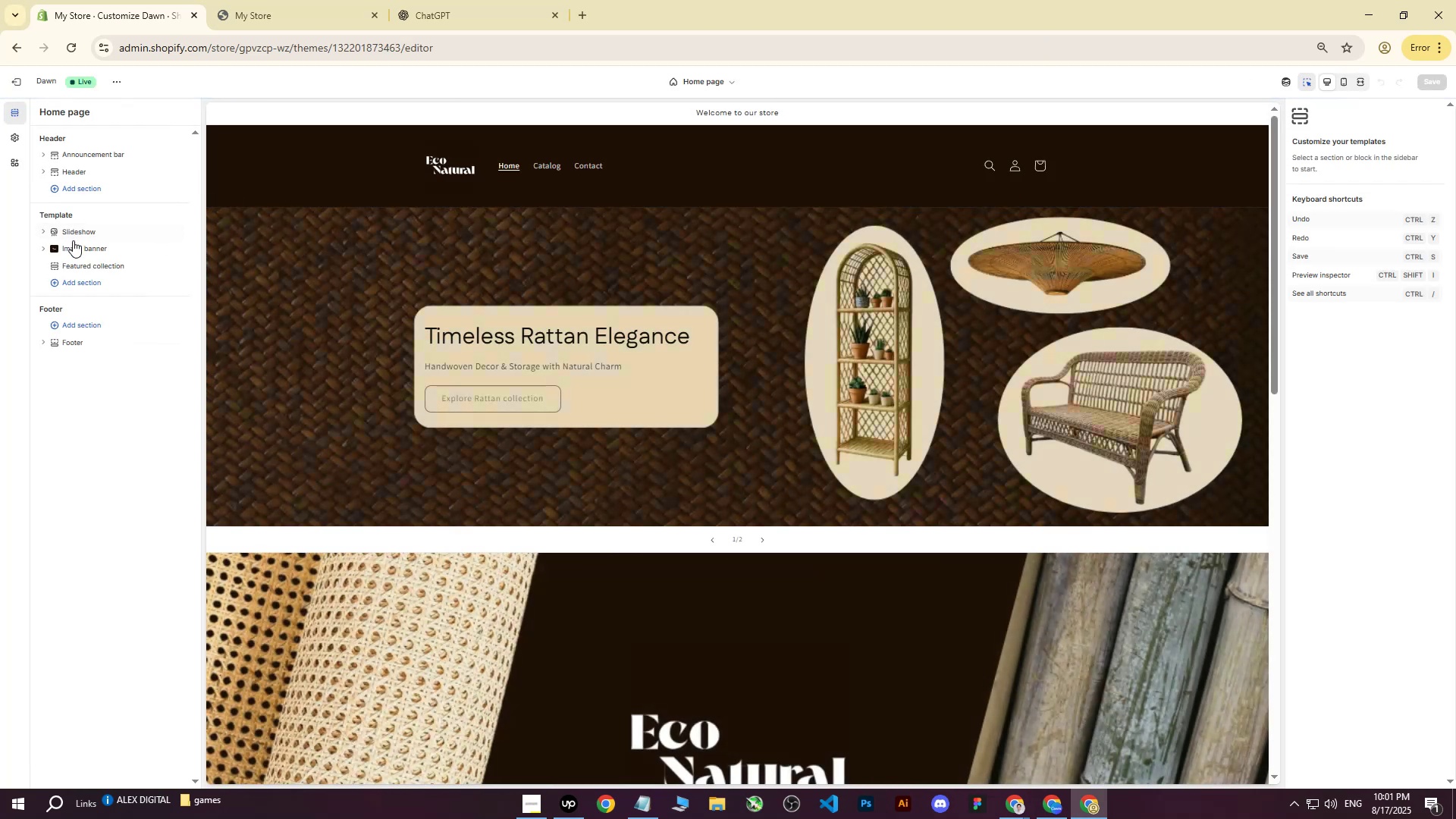 
left_click([491, 335])
 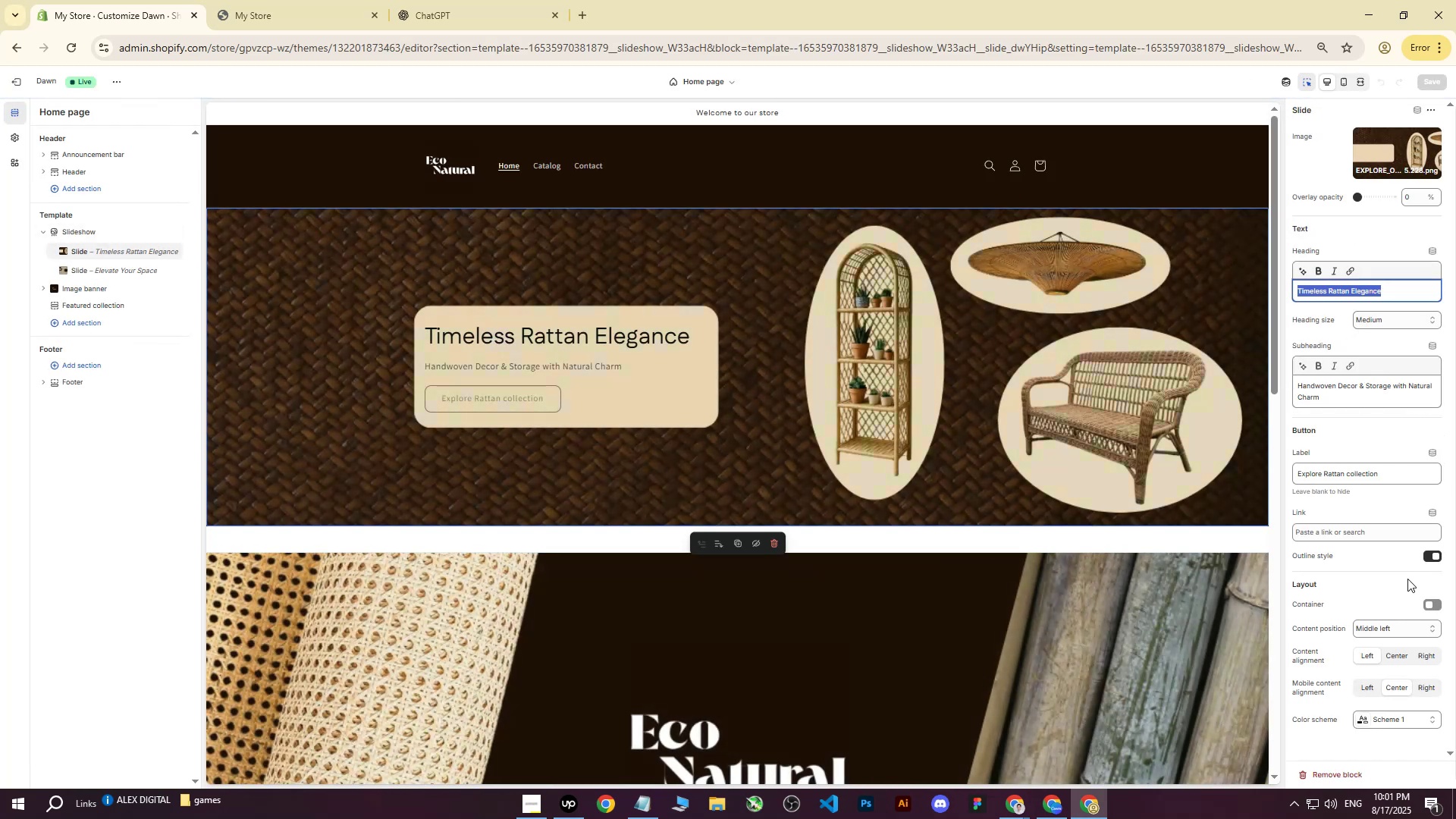 
left_click([1360, 719])
 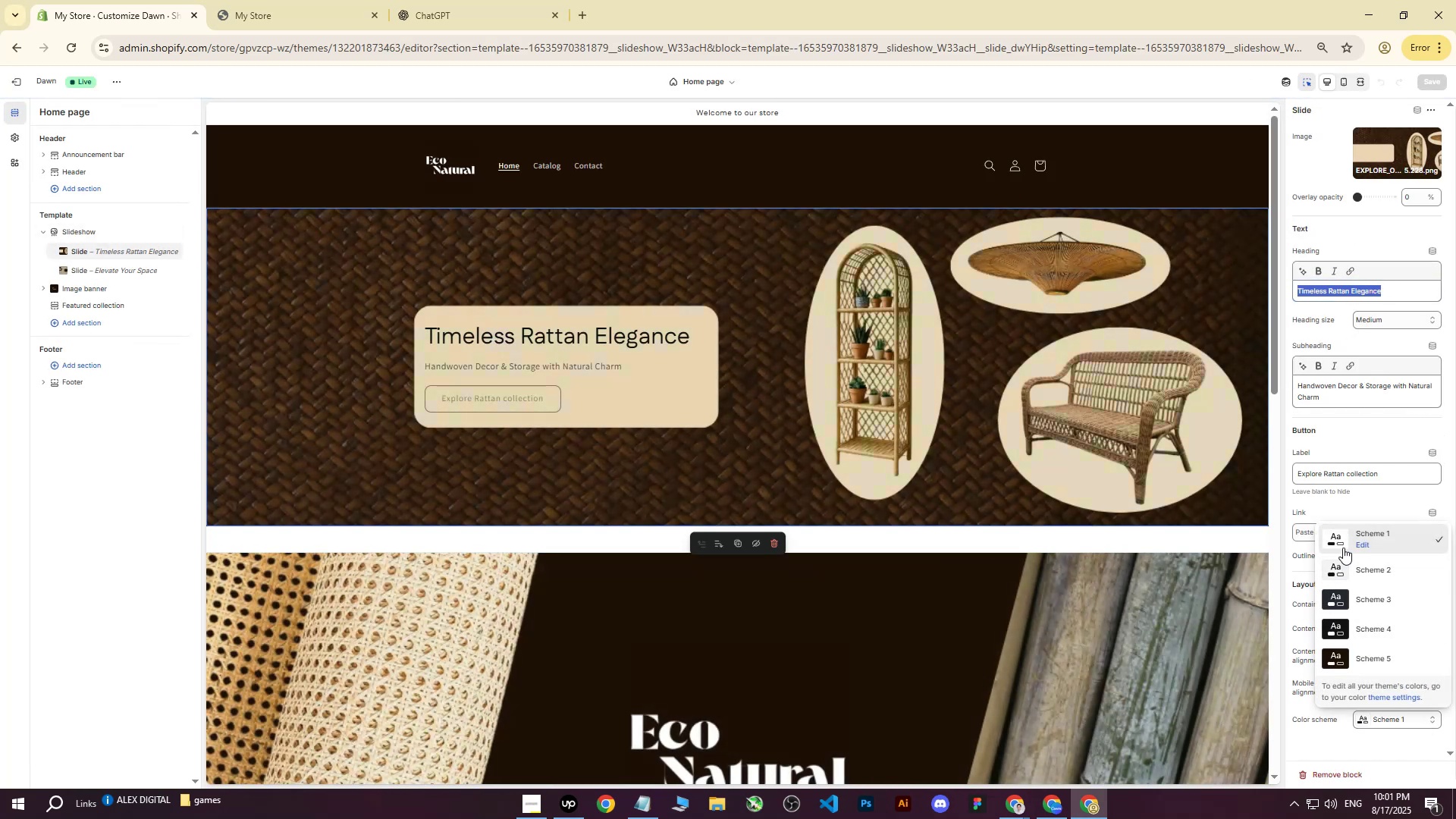 
left_click([1363, 544])
 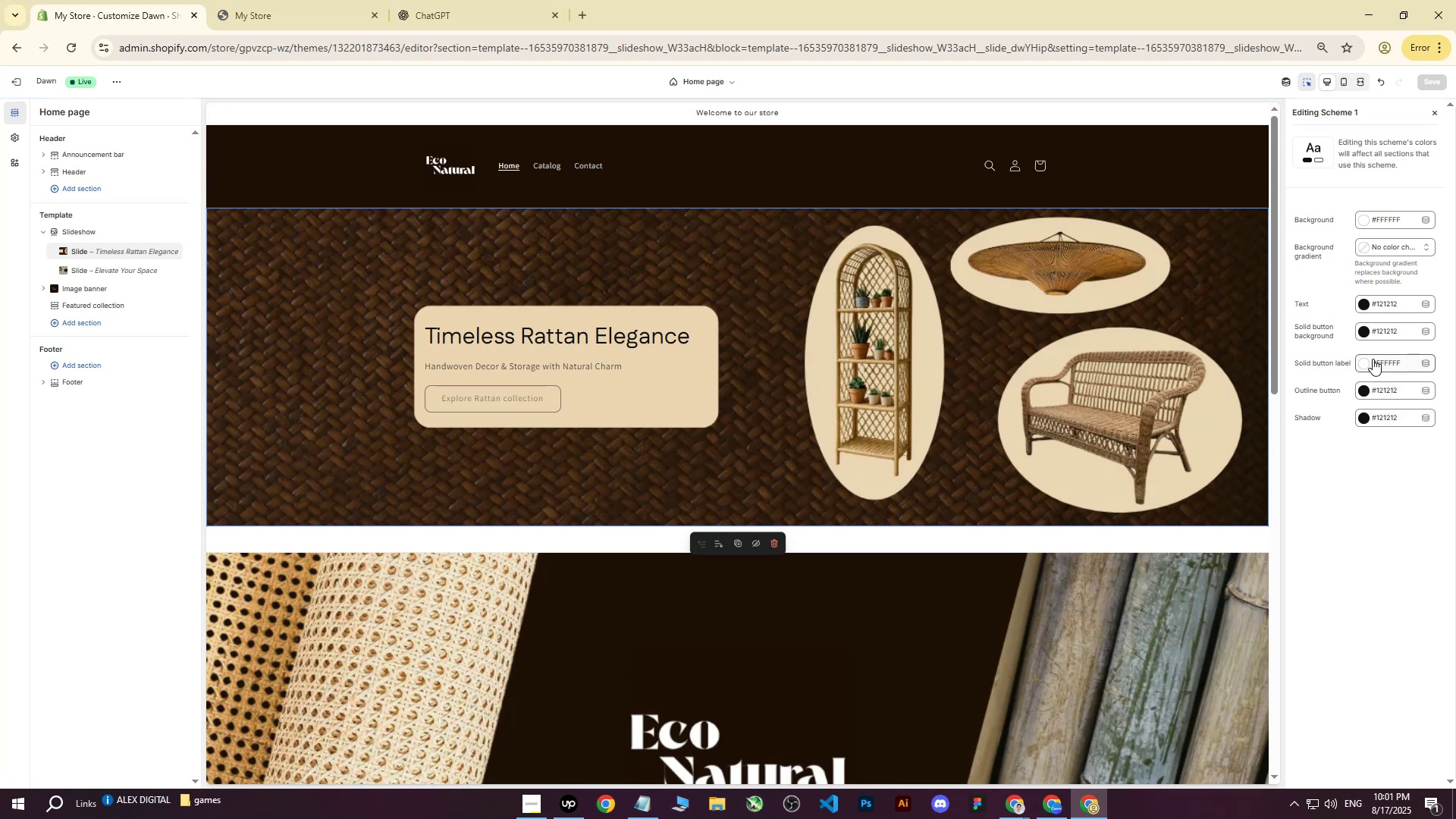 
left_click([1365, 306])
 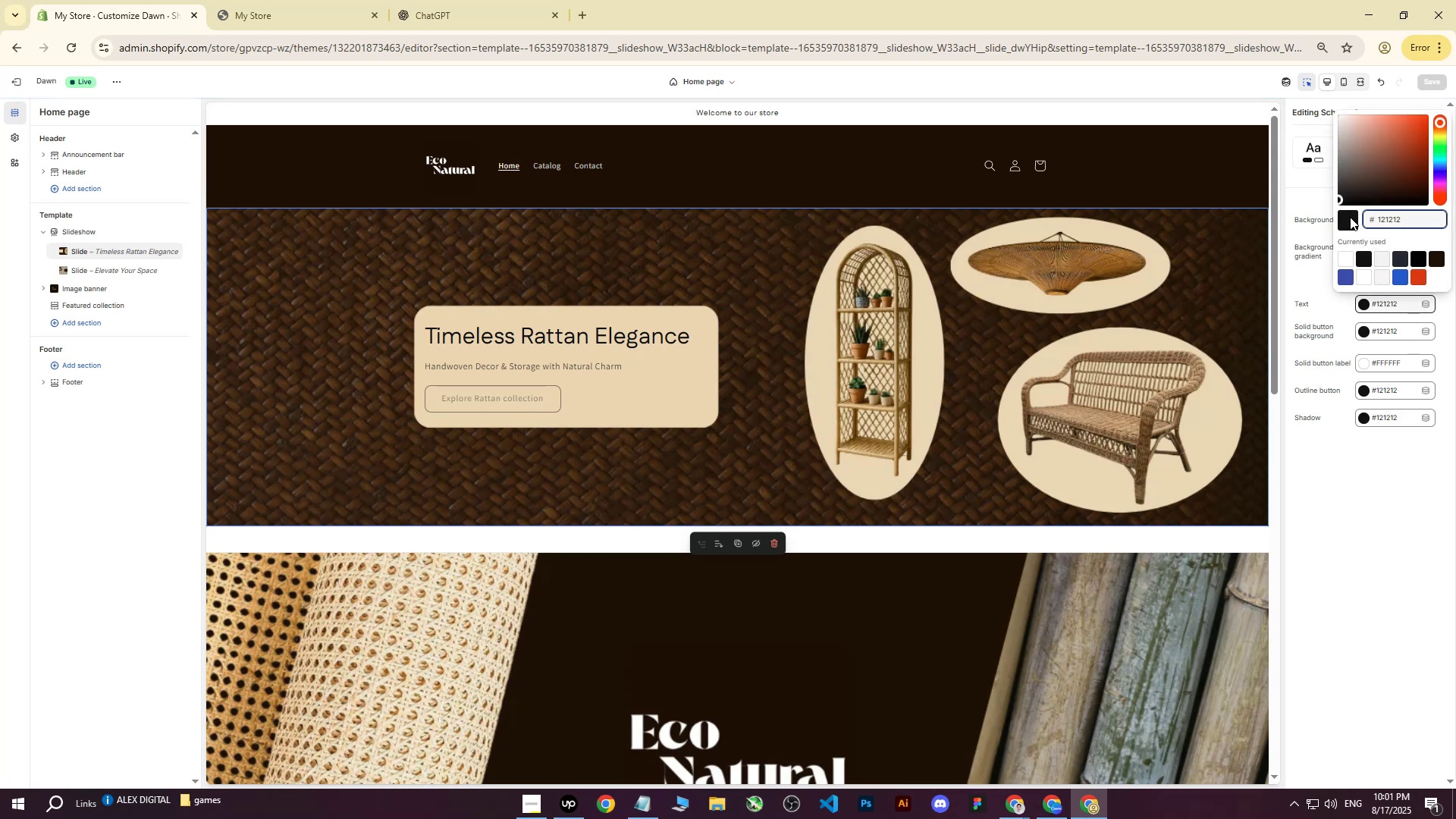 
left_click_drag(start_coordinate=[1355, 191], to_coordinate=[1313, 233])
 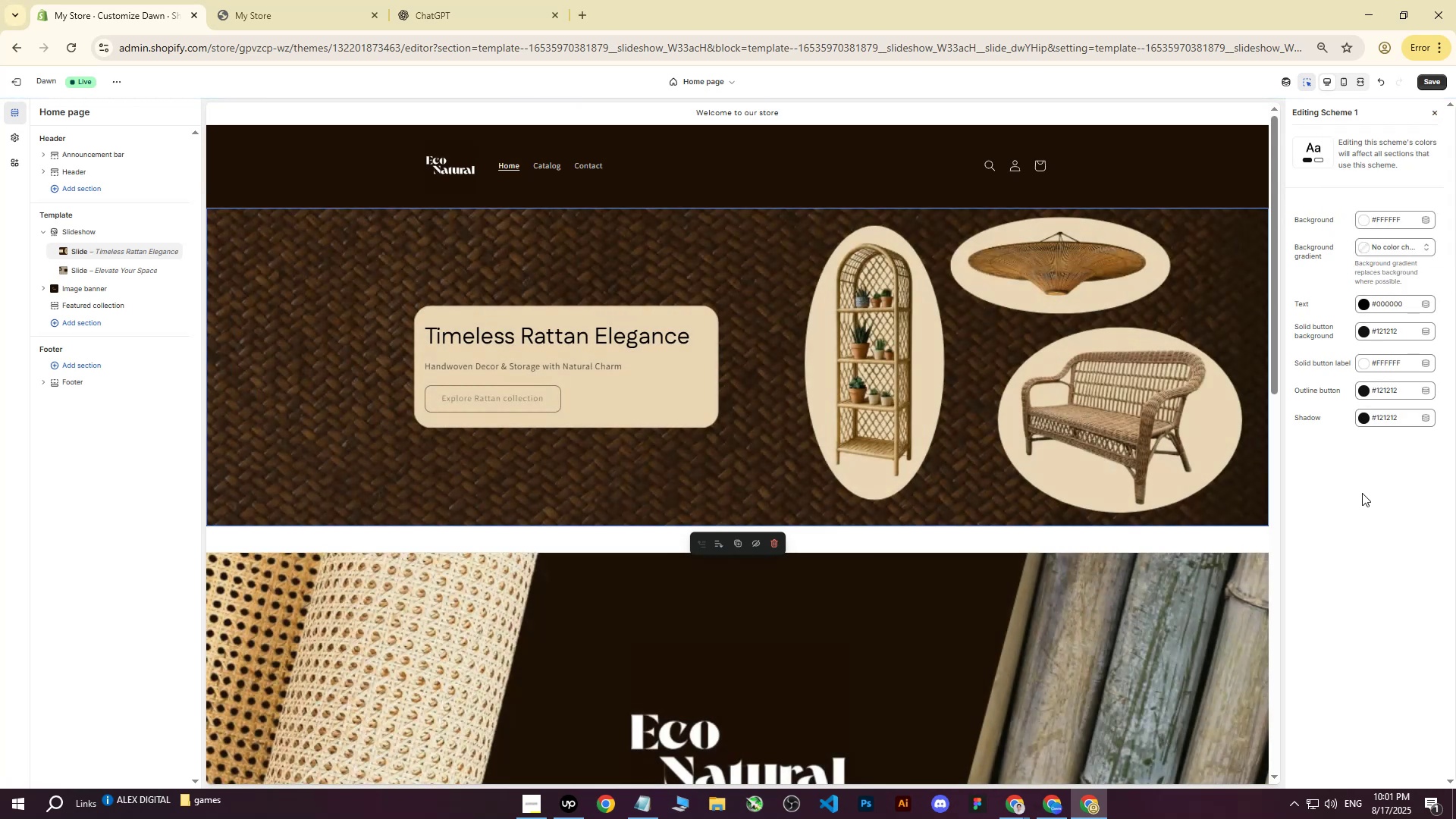 
wait(5.42)
 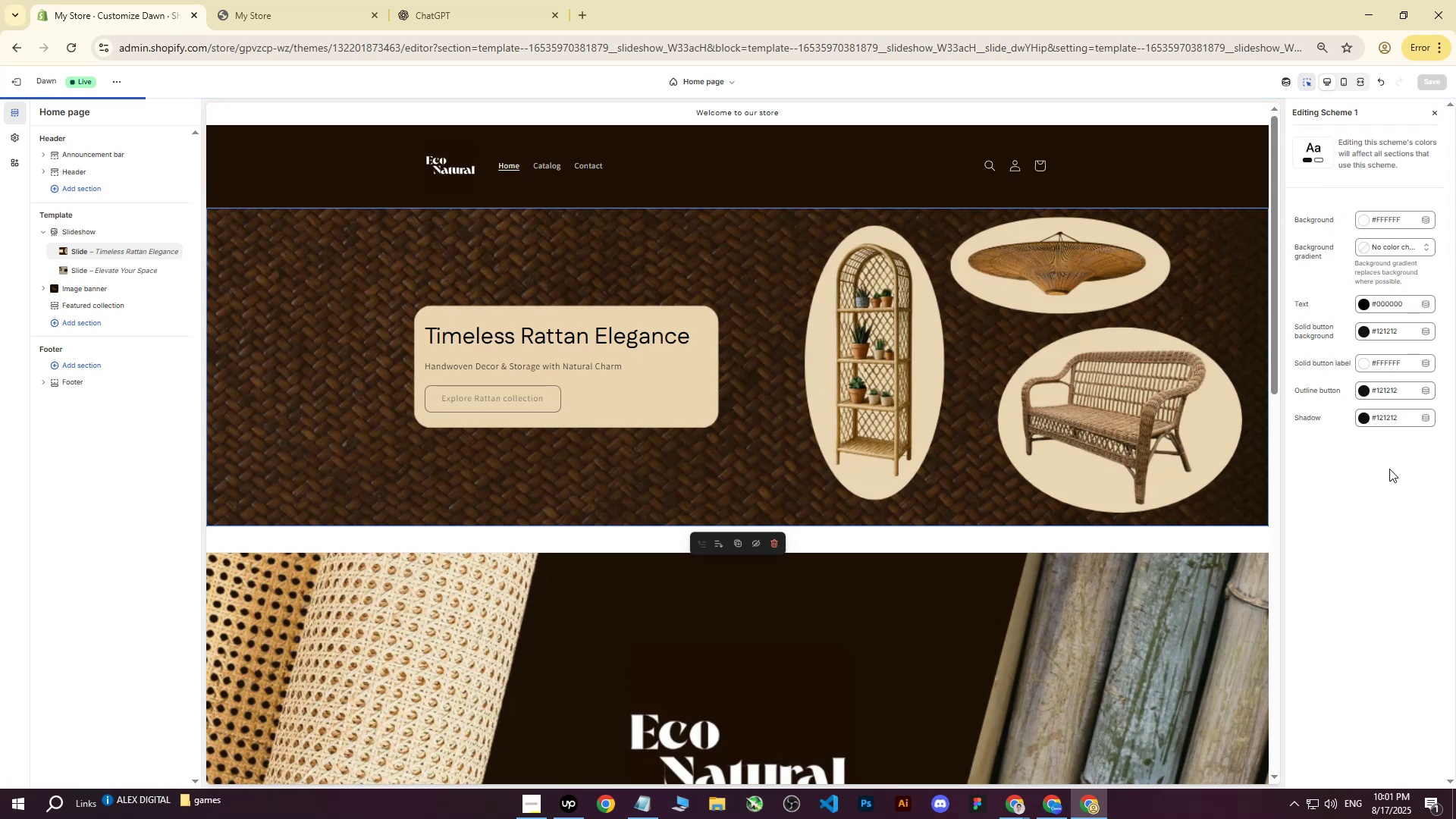 
left_click([1362, 493])
 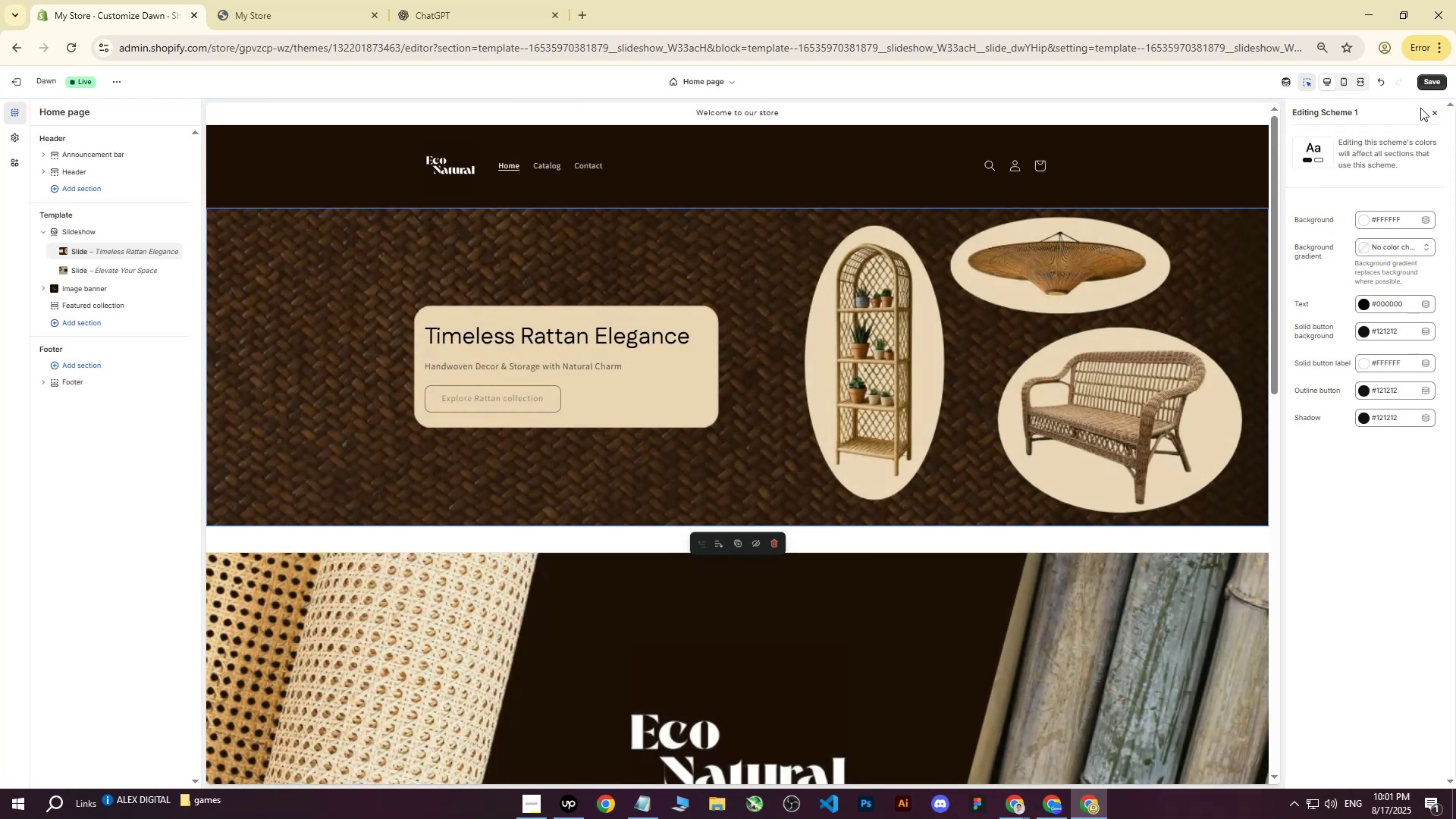 
left_click([1430, 86])
 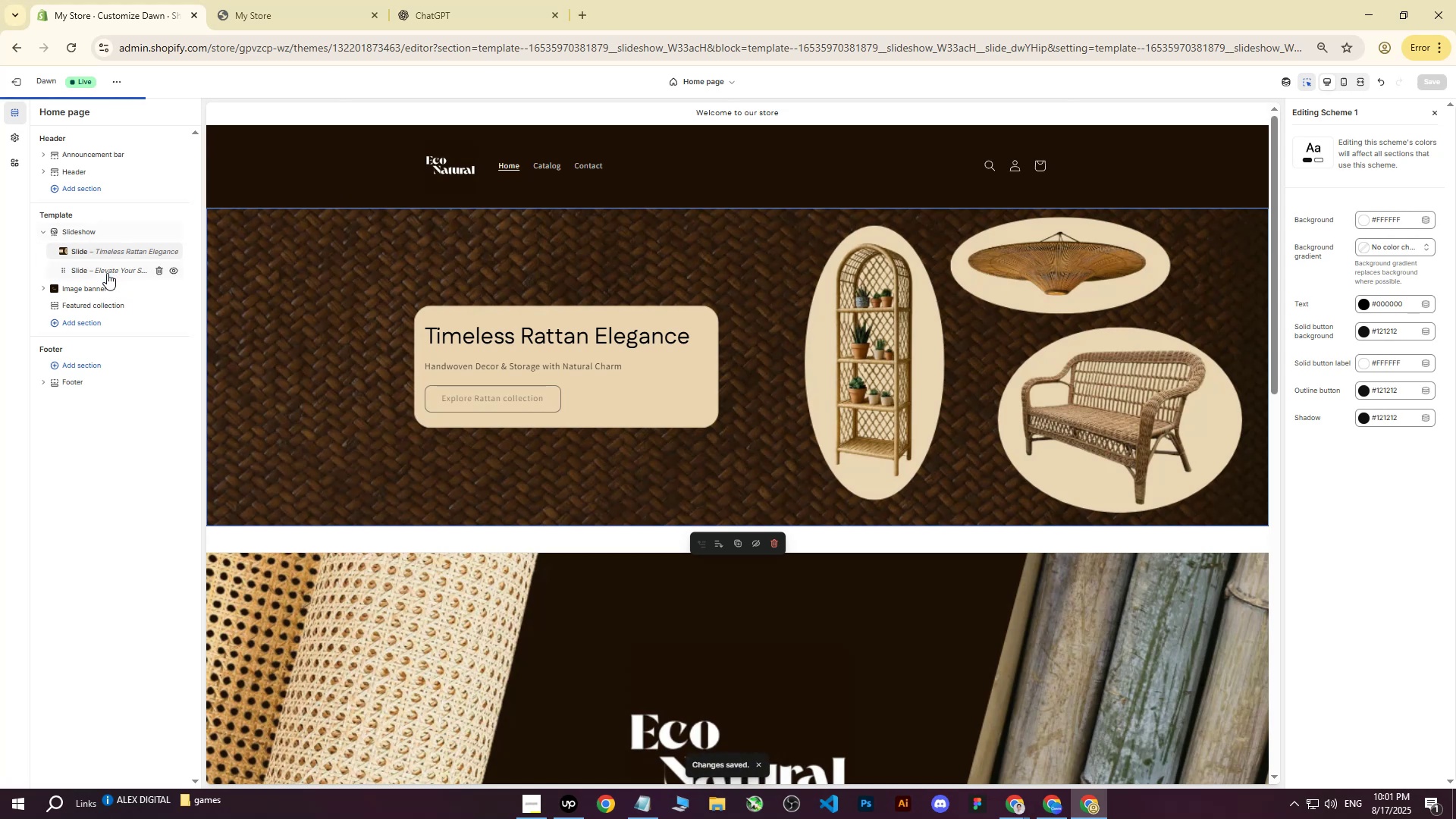 
left_click([89, 270])
 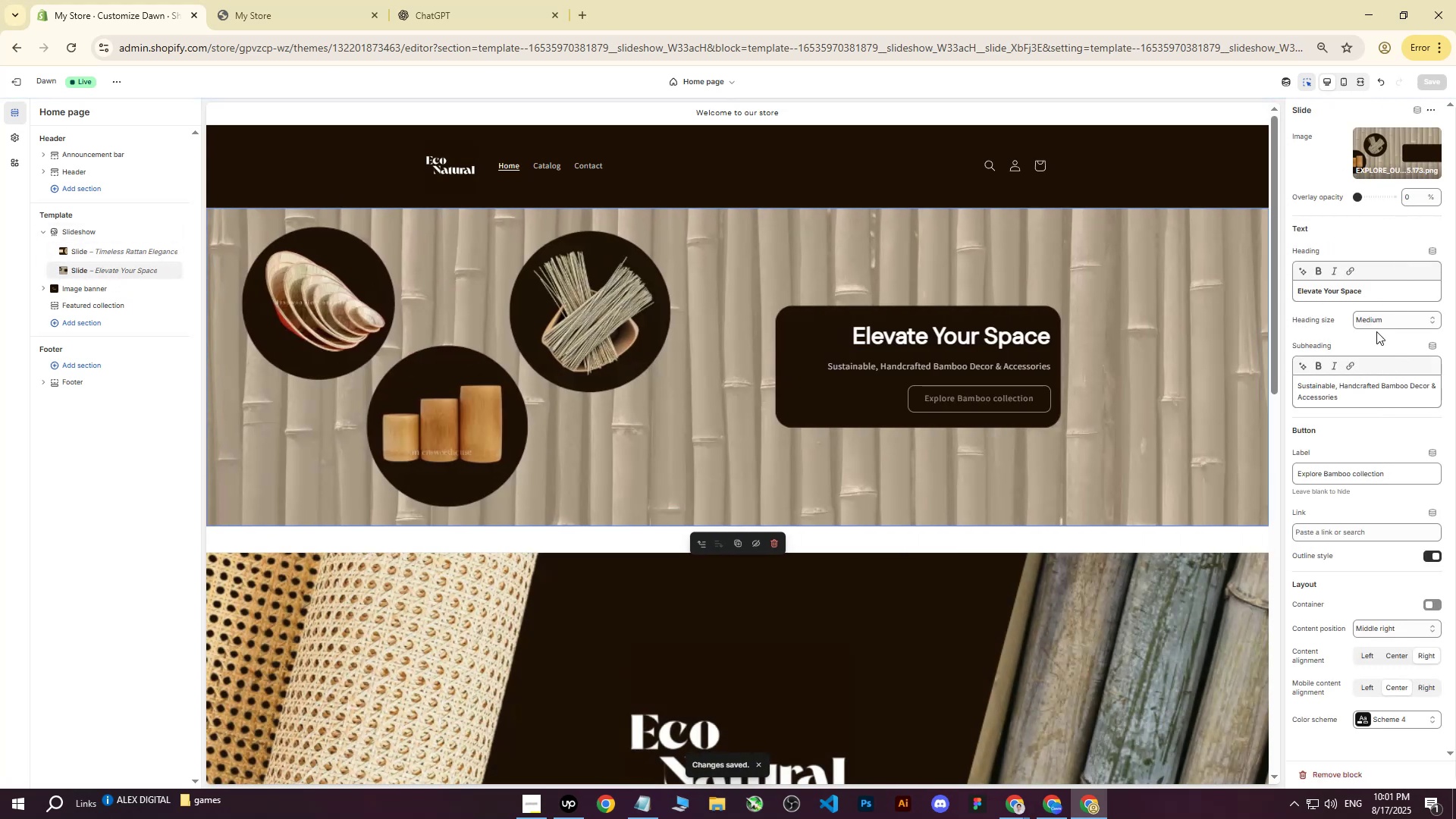 
left_click([1367, 716])
 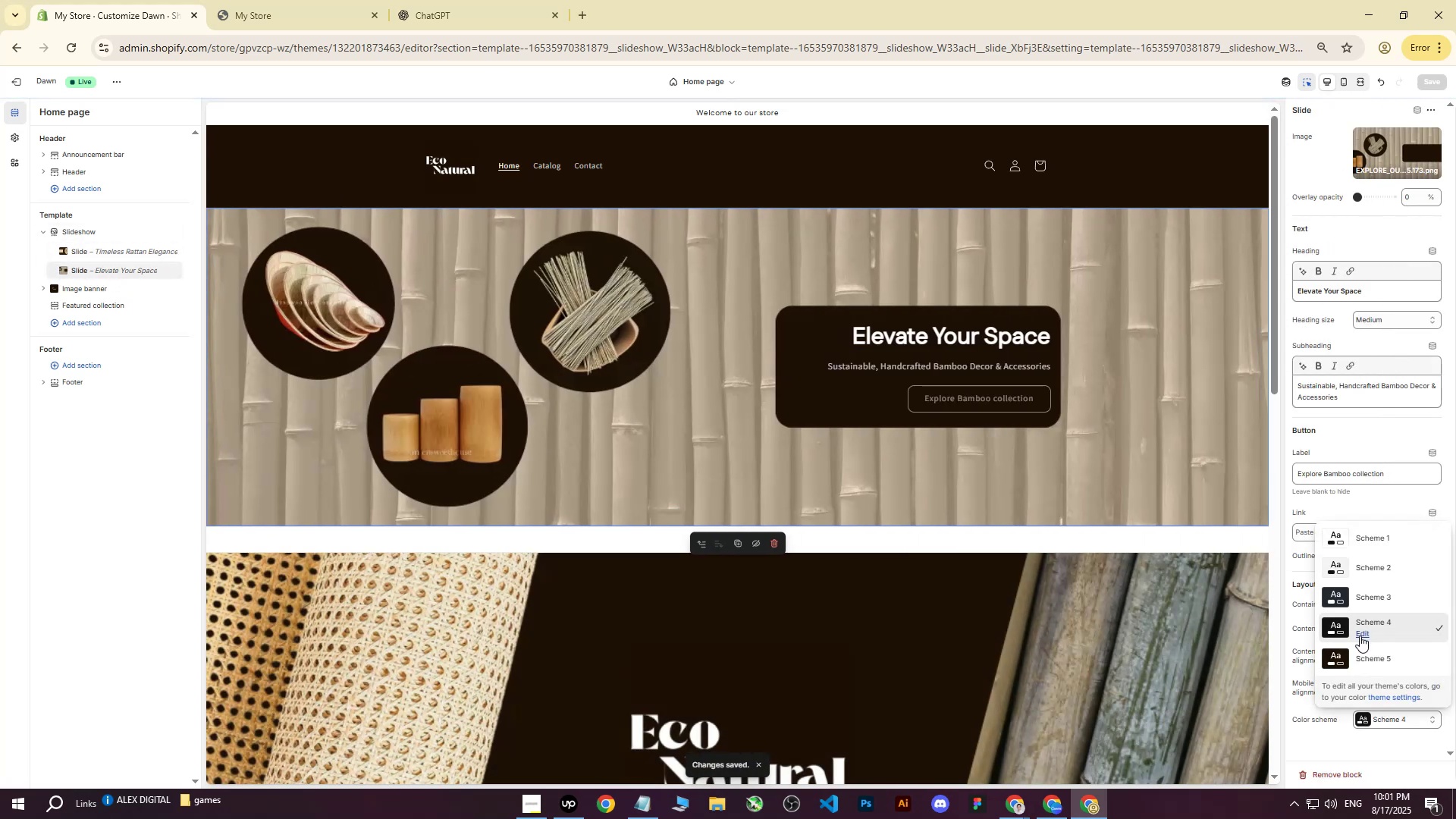 
left_click([1361, 638])
 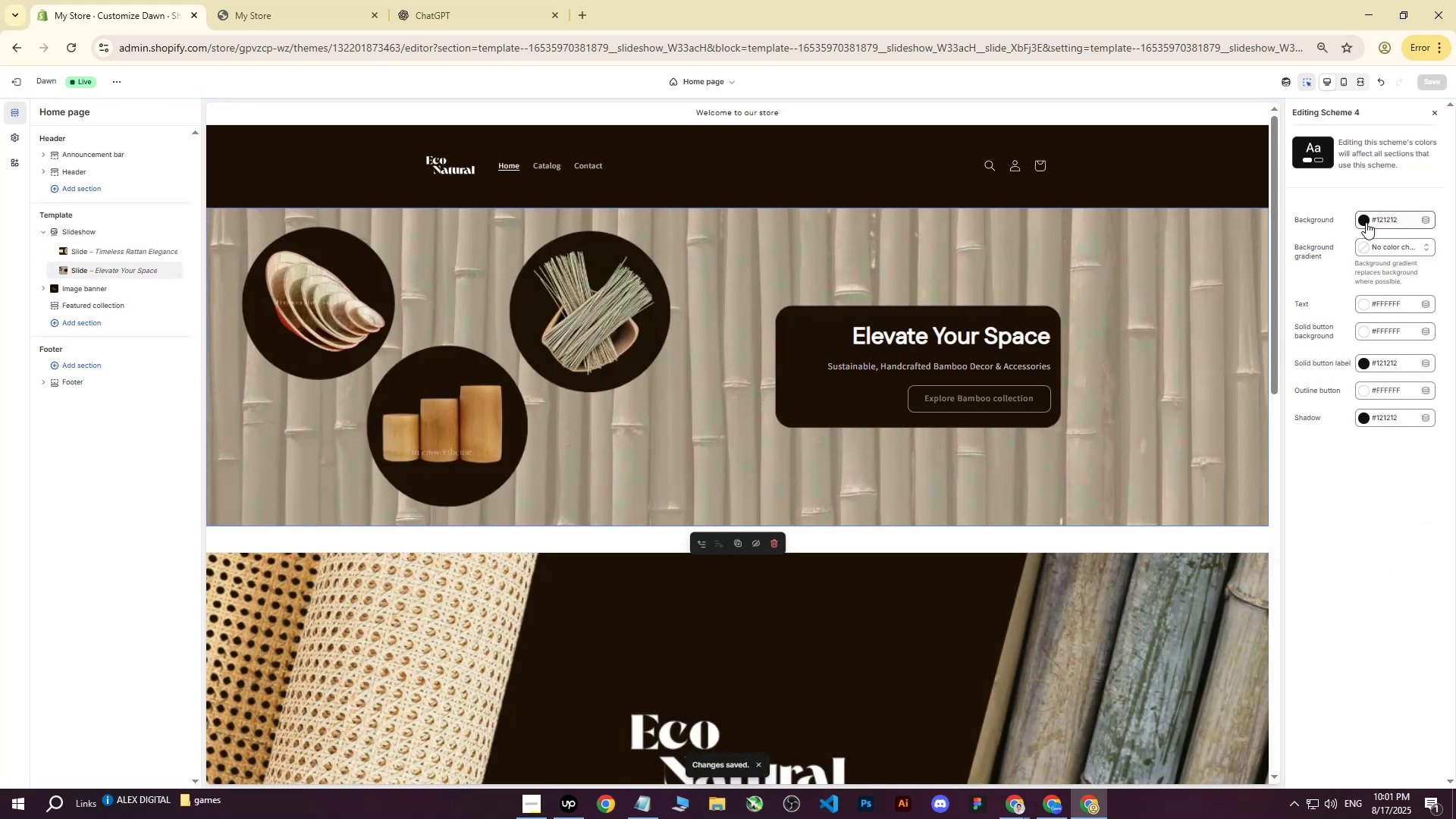 
left_click([1366, 222])
 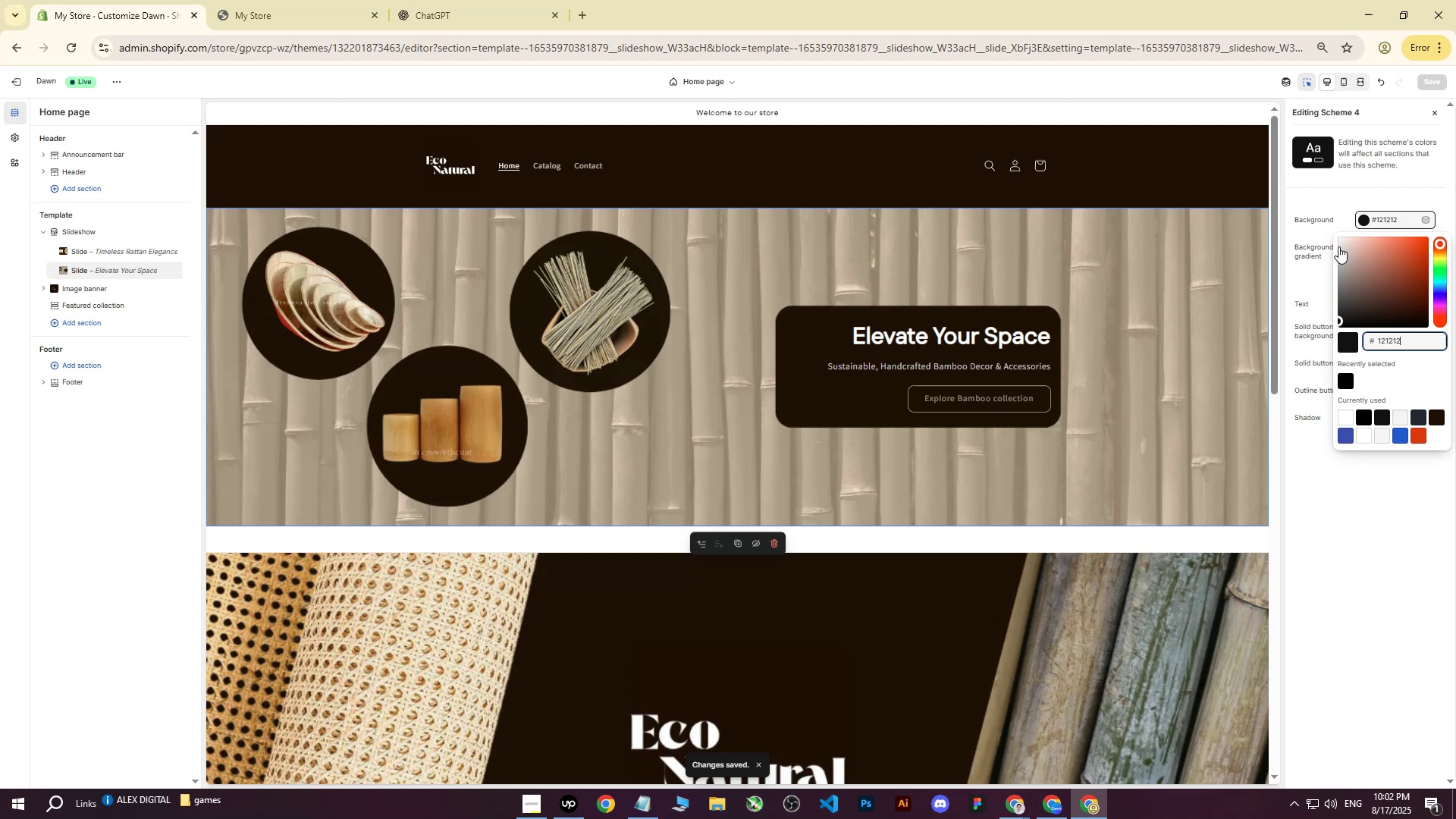 
left_click_drag(start_coordinate=[1340, 256], to_coordinate=[1337, 354])
 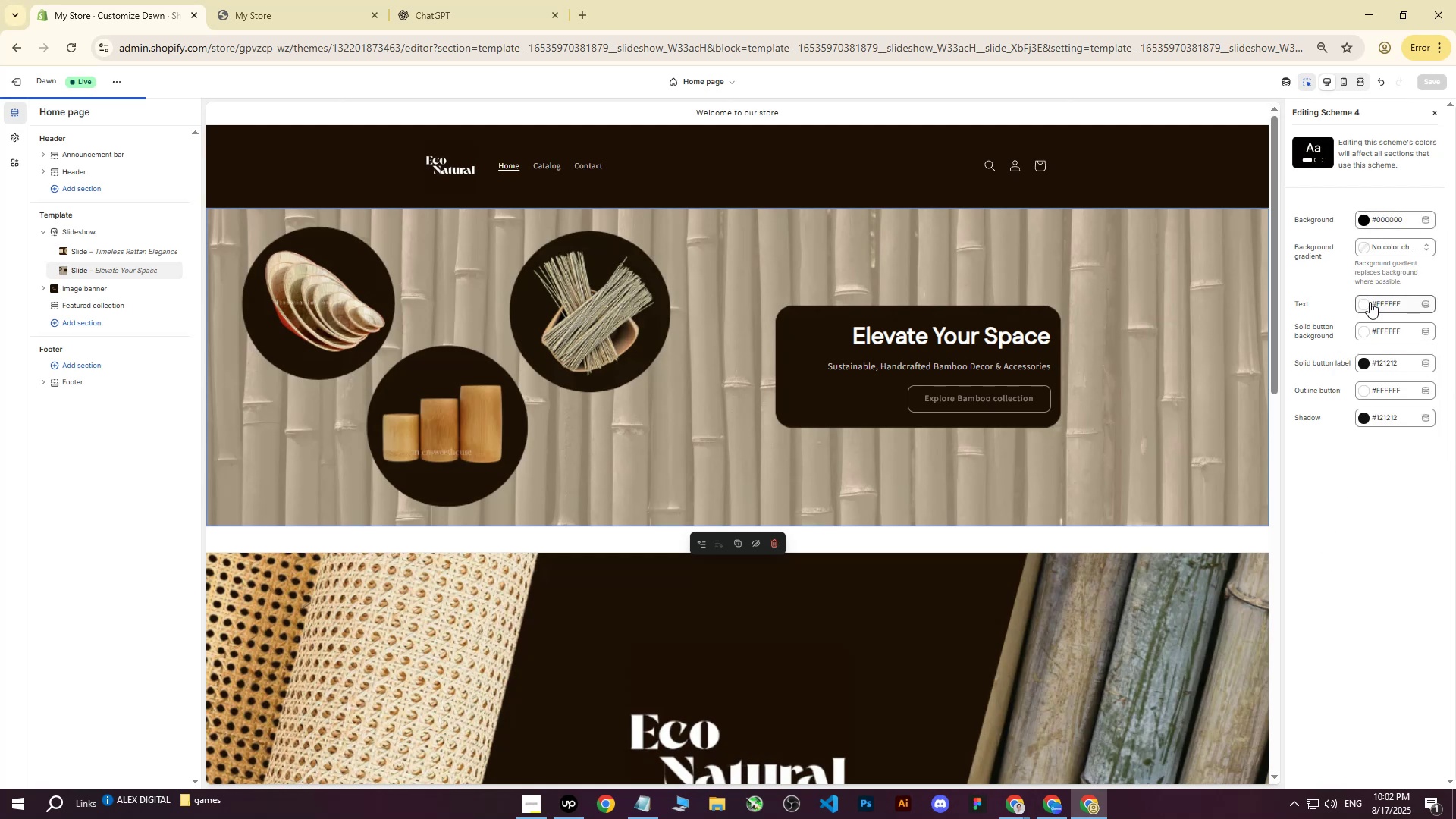 
left_click([1370, 303])
 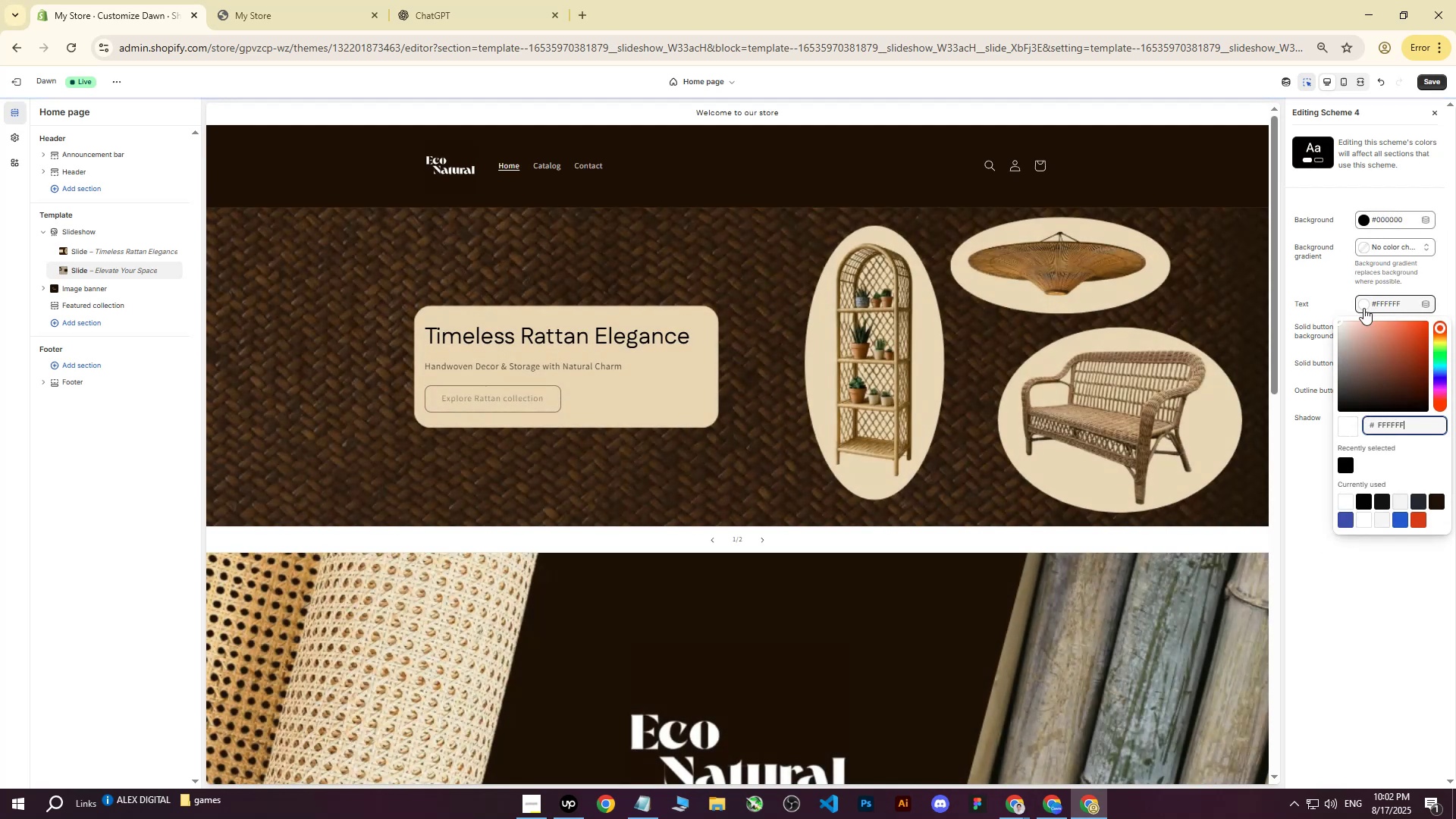 
left_click_drag(start_coordinate=[1353, 366], to_coordinate=[1319, 317])
 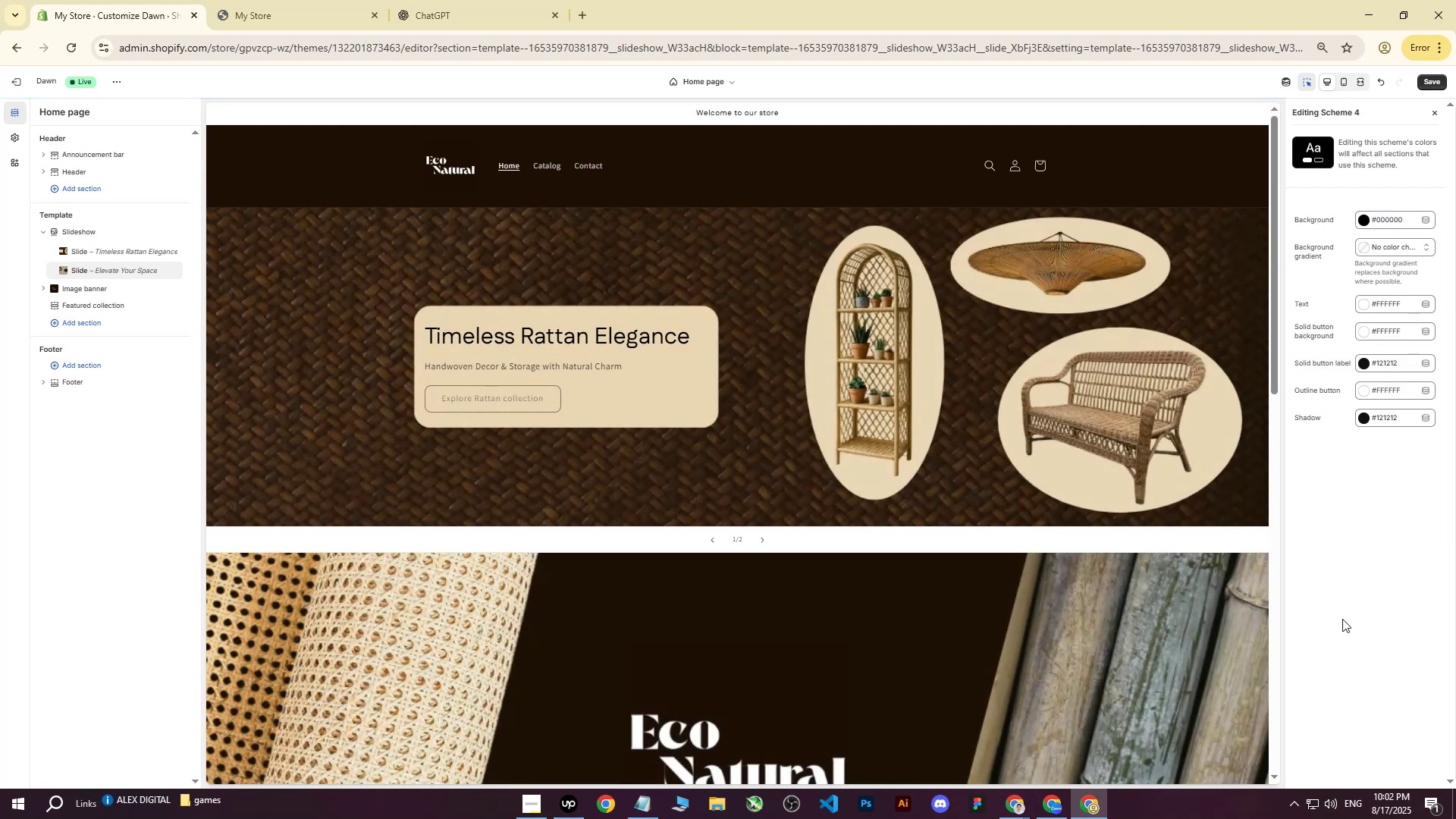 
left_click([1342, 619])
 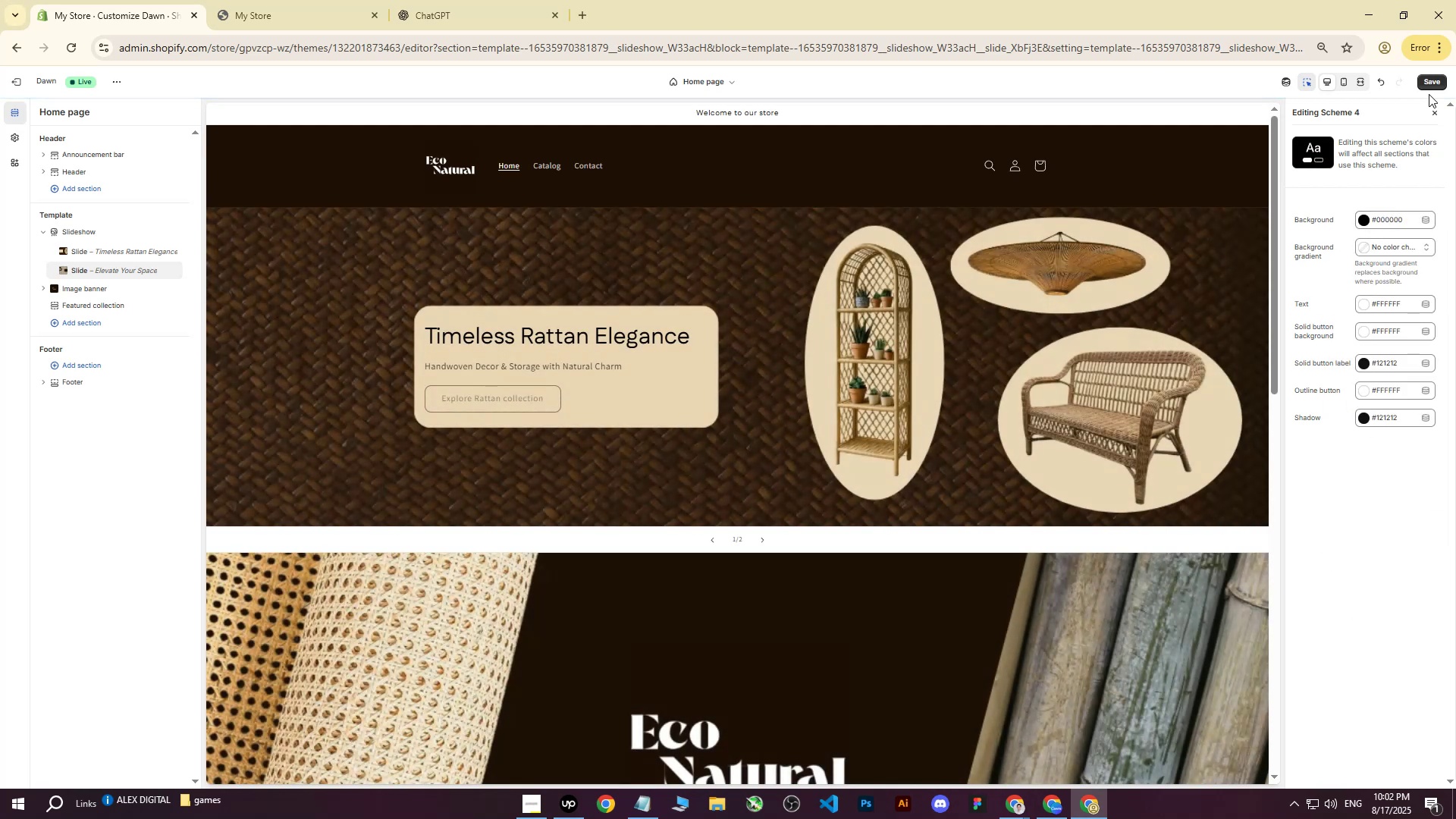 
left_click([1430, 89])
 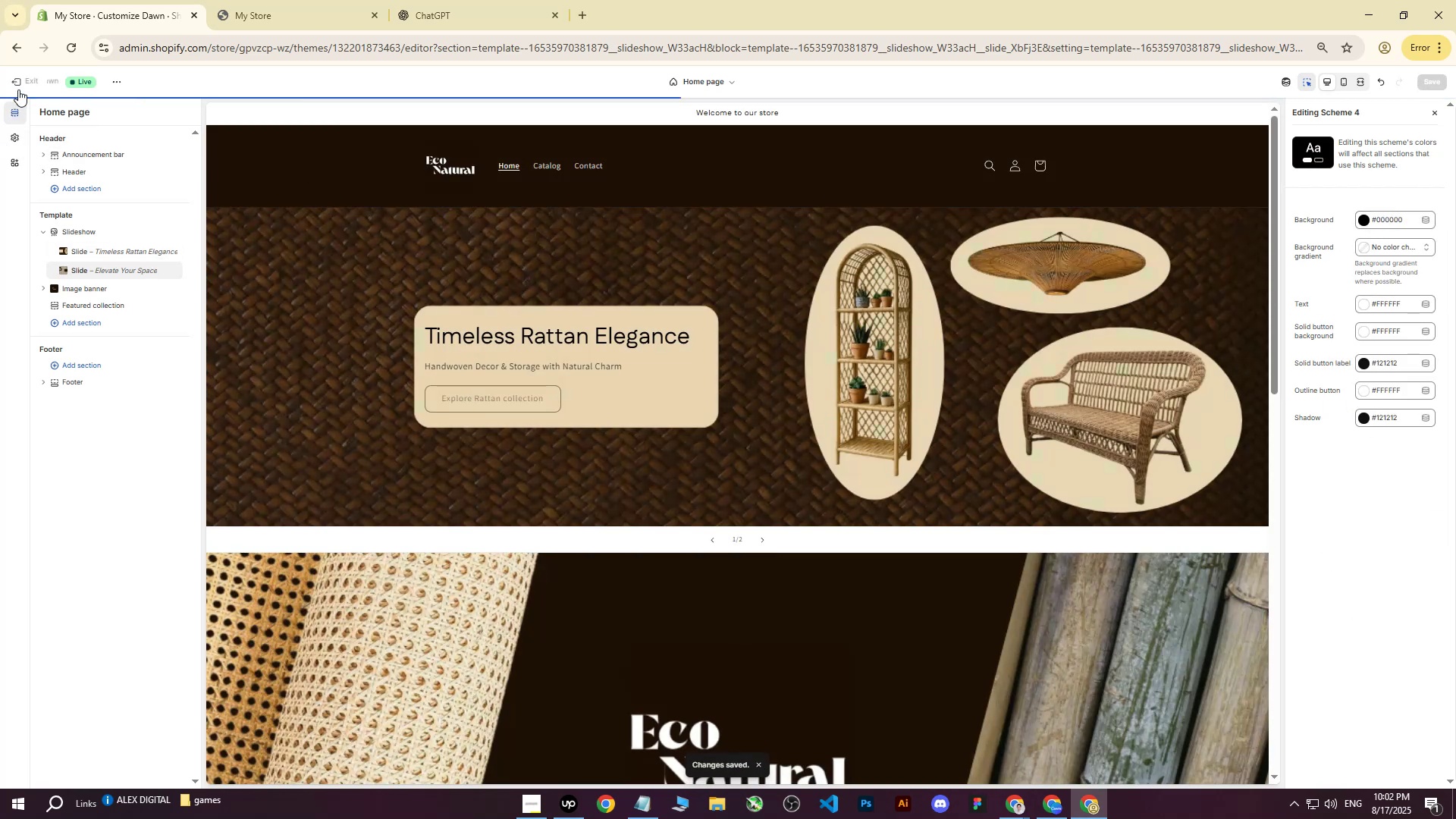 
left_click([20, 80])
 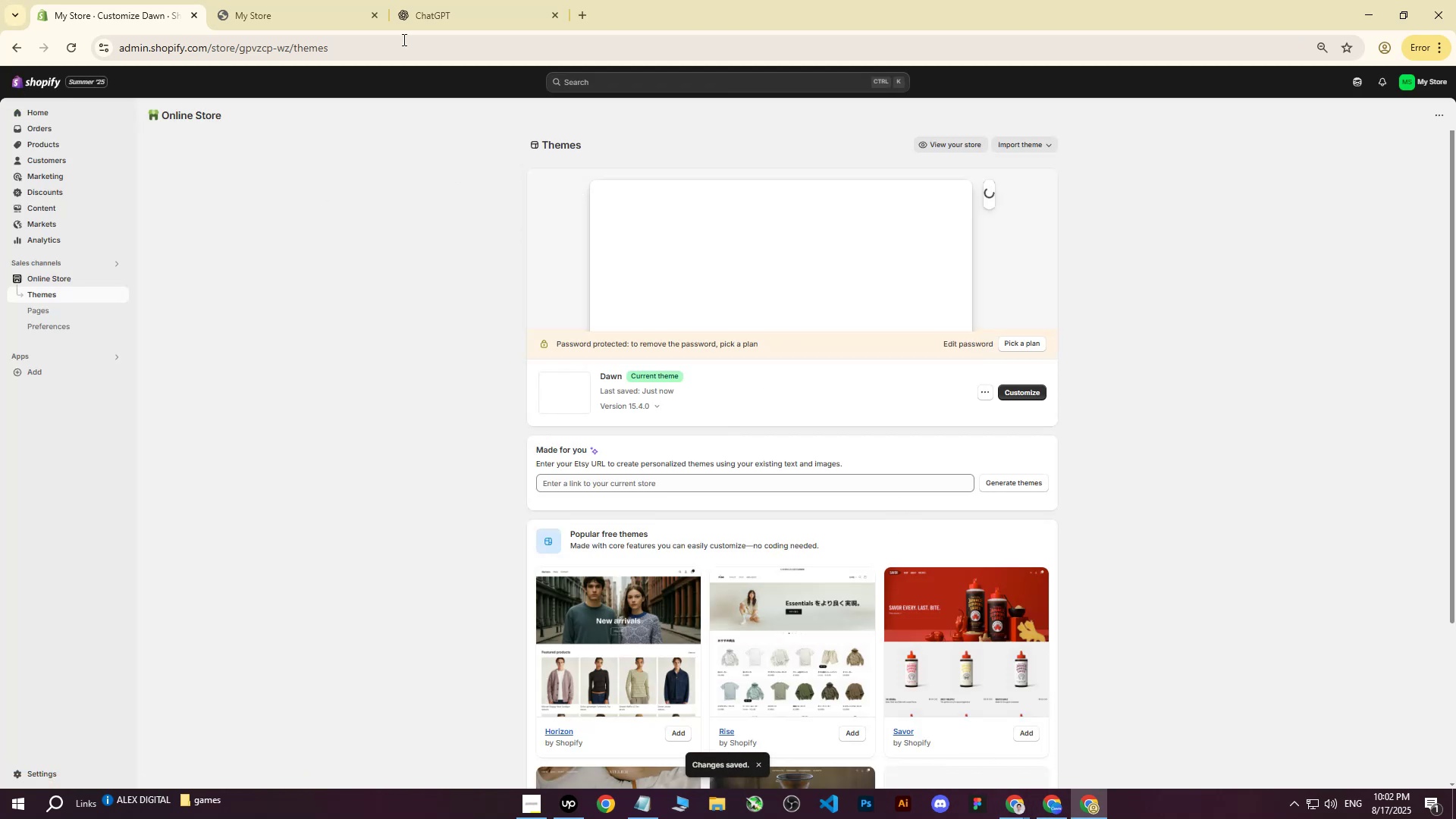 
double_click([67, 48])
 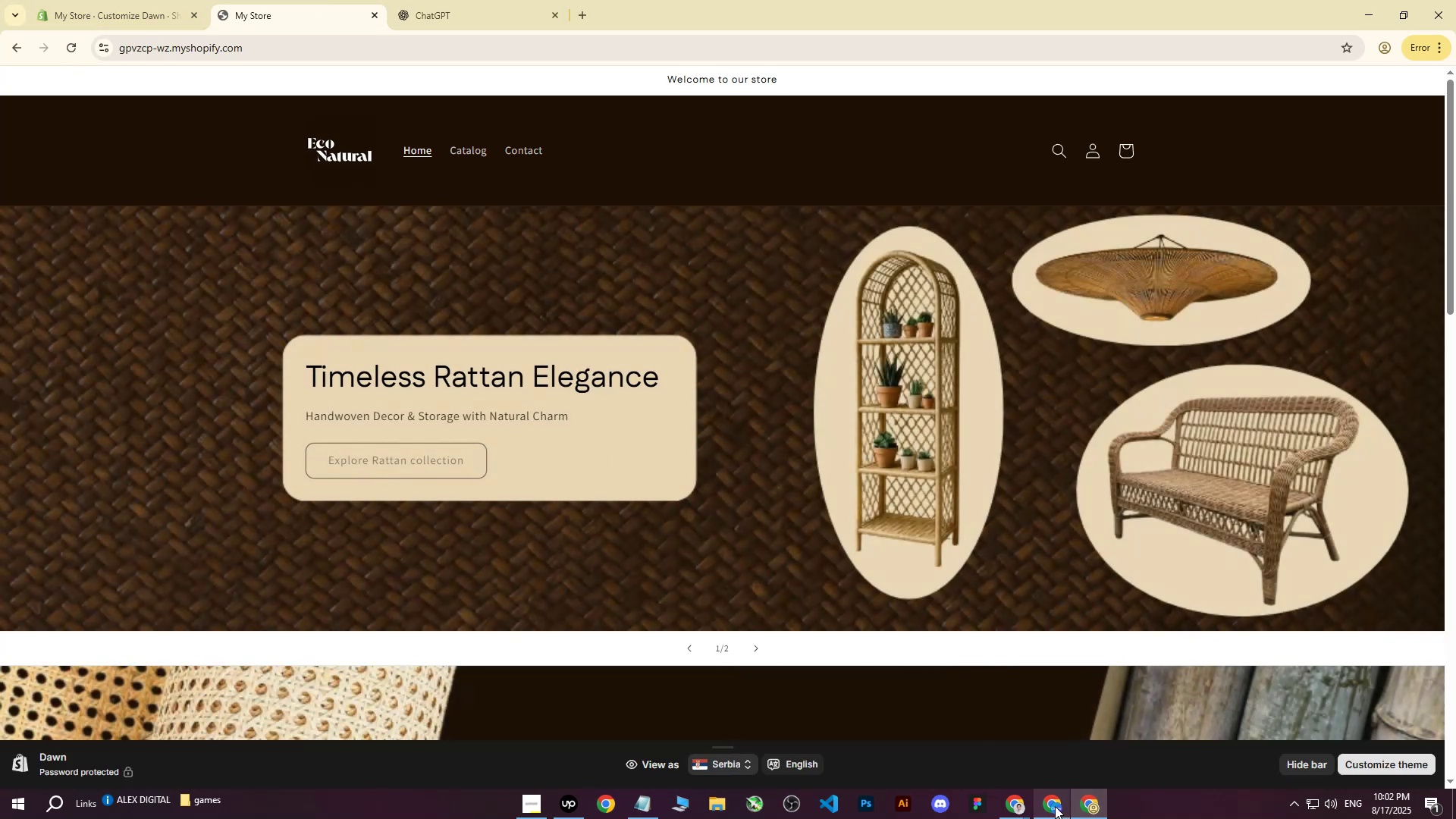 
wait(5.8)
 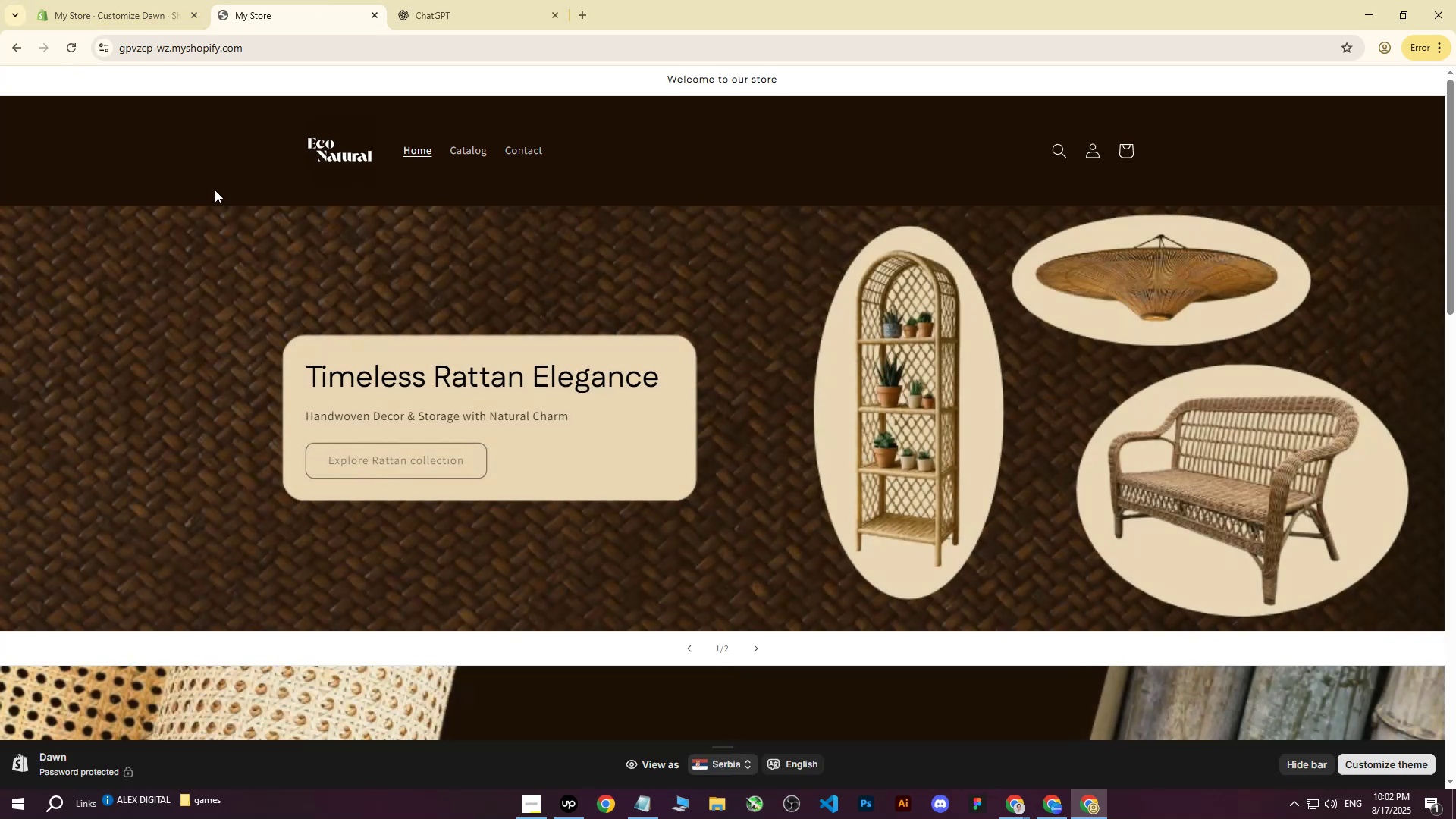 
left_click([1056, 805])
 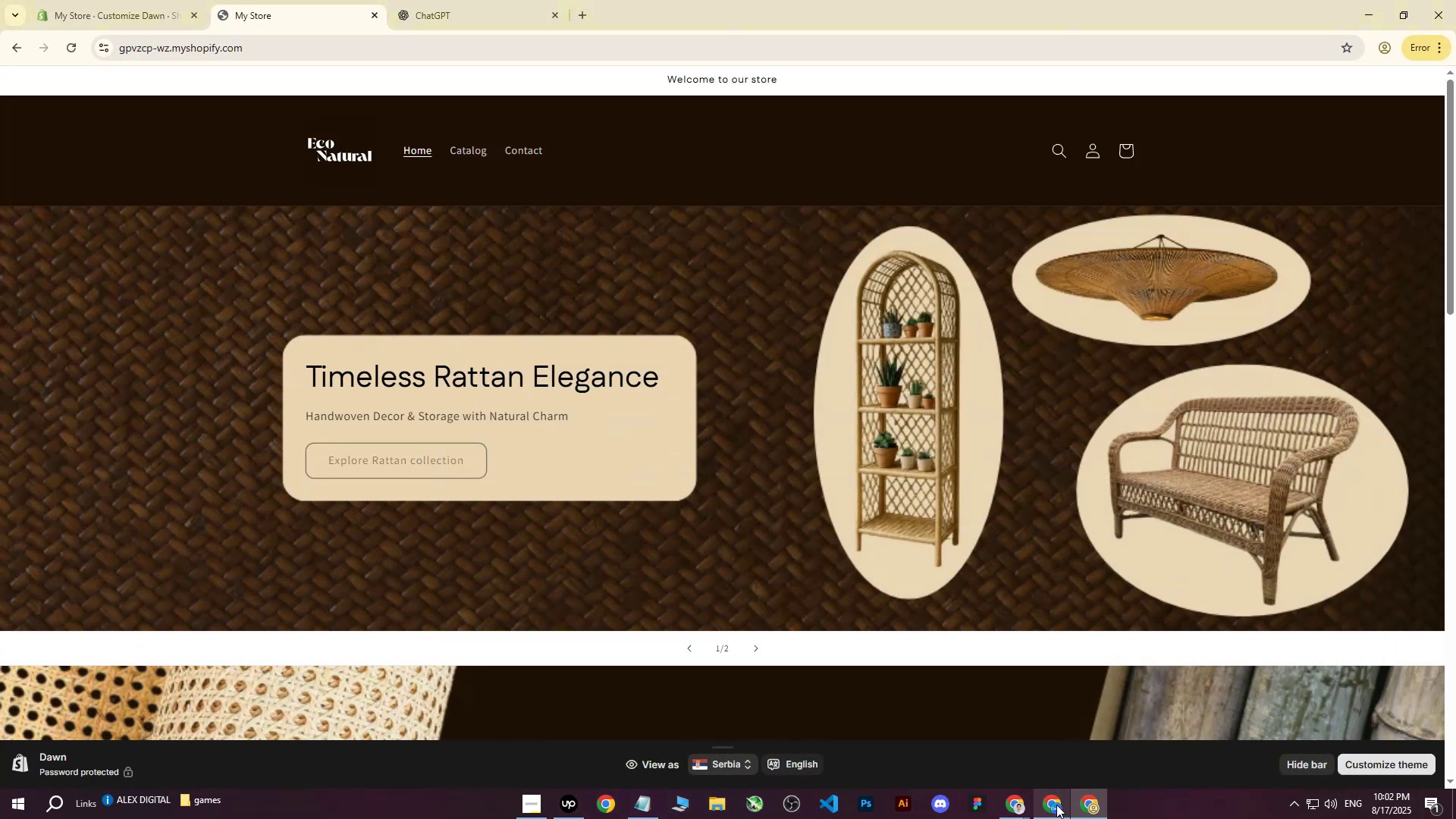 
left_click([1056, 805])
 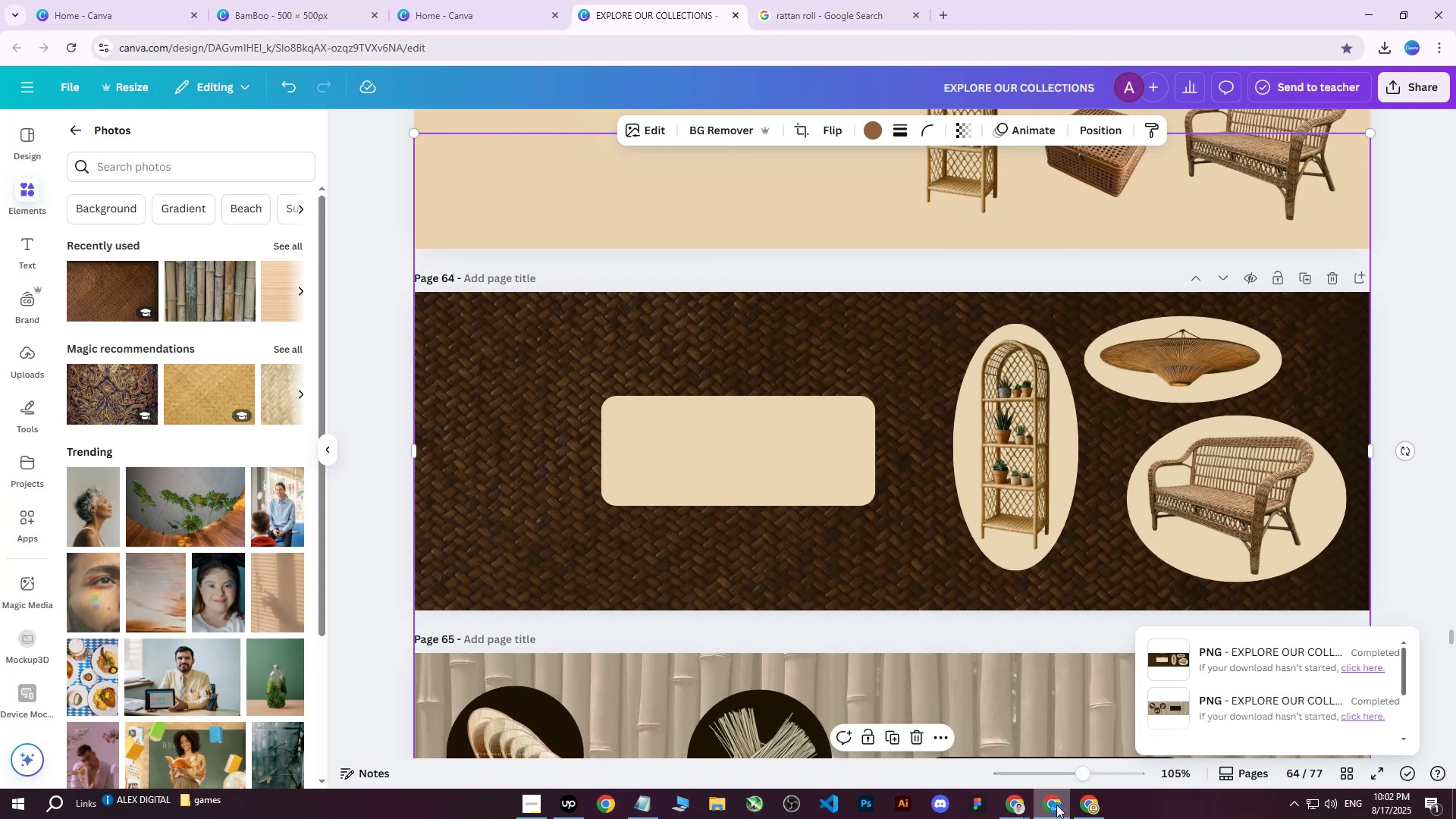 
left_click([1056, 805])
 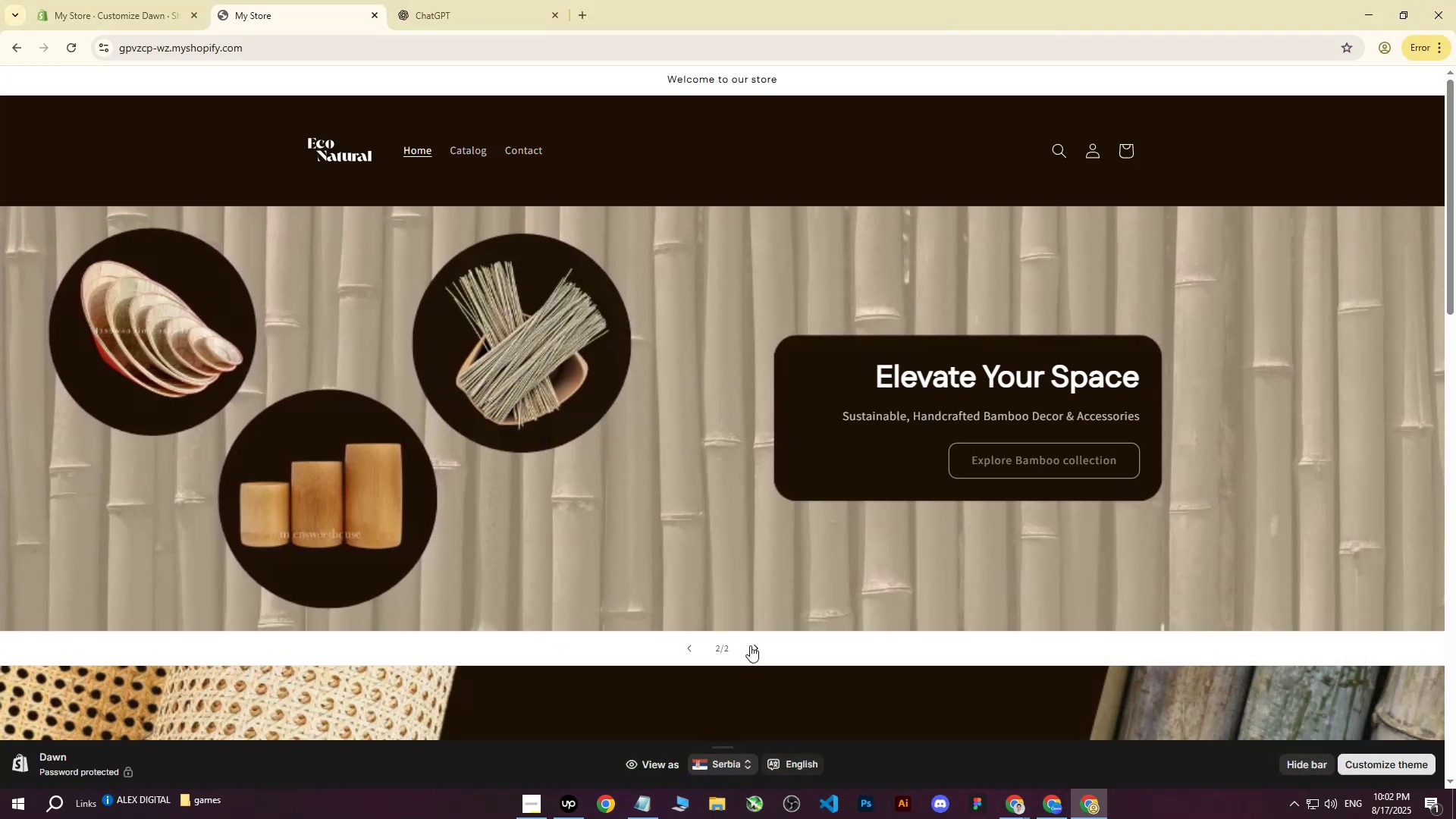 
wait(8.5)
 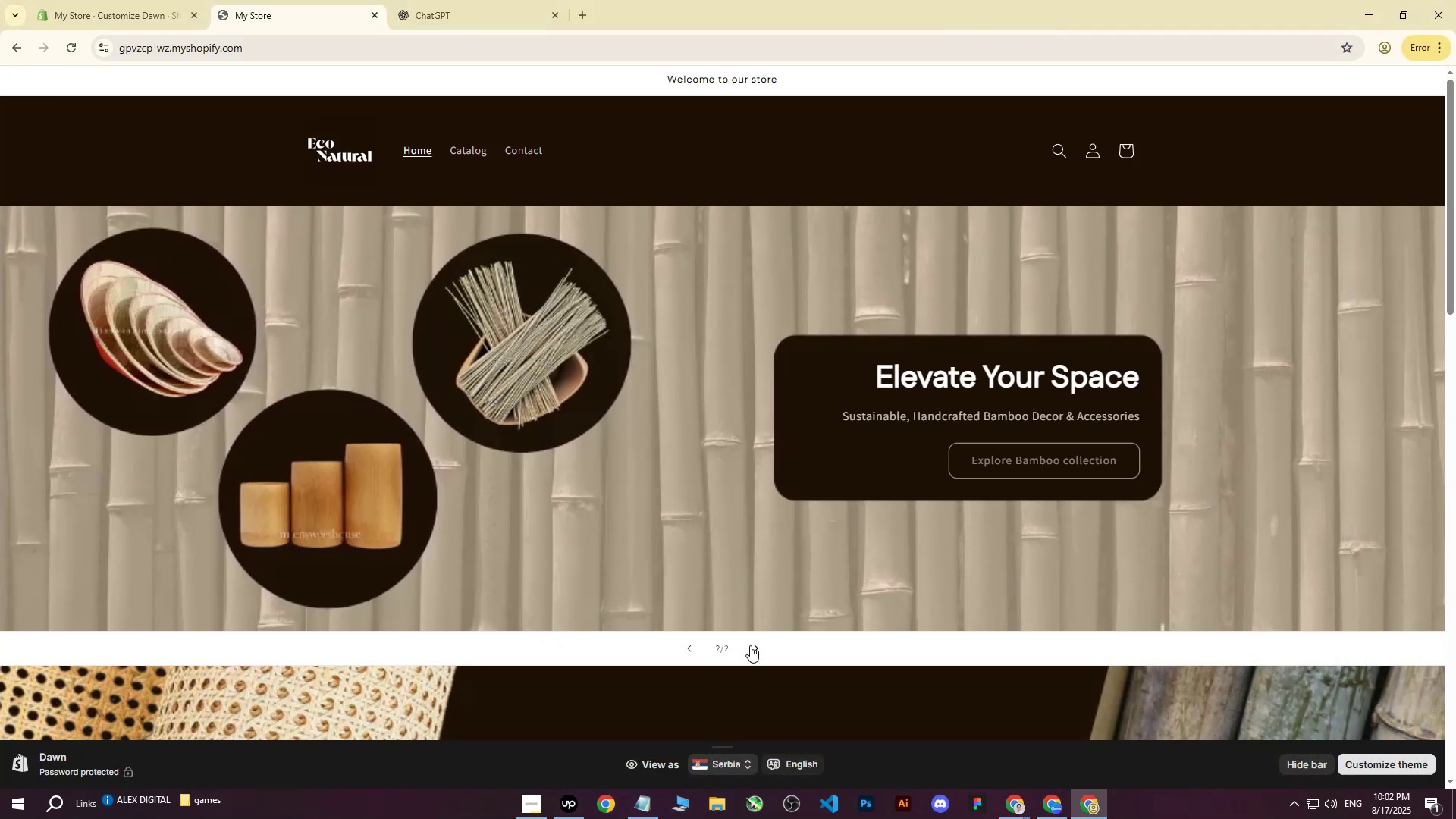 
left_click([1059, 815])
 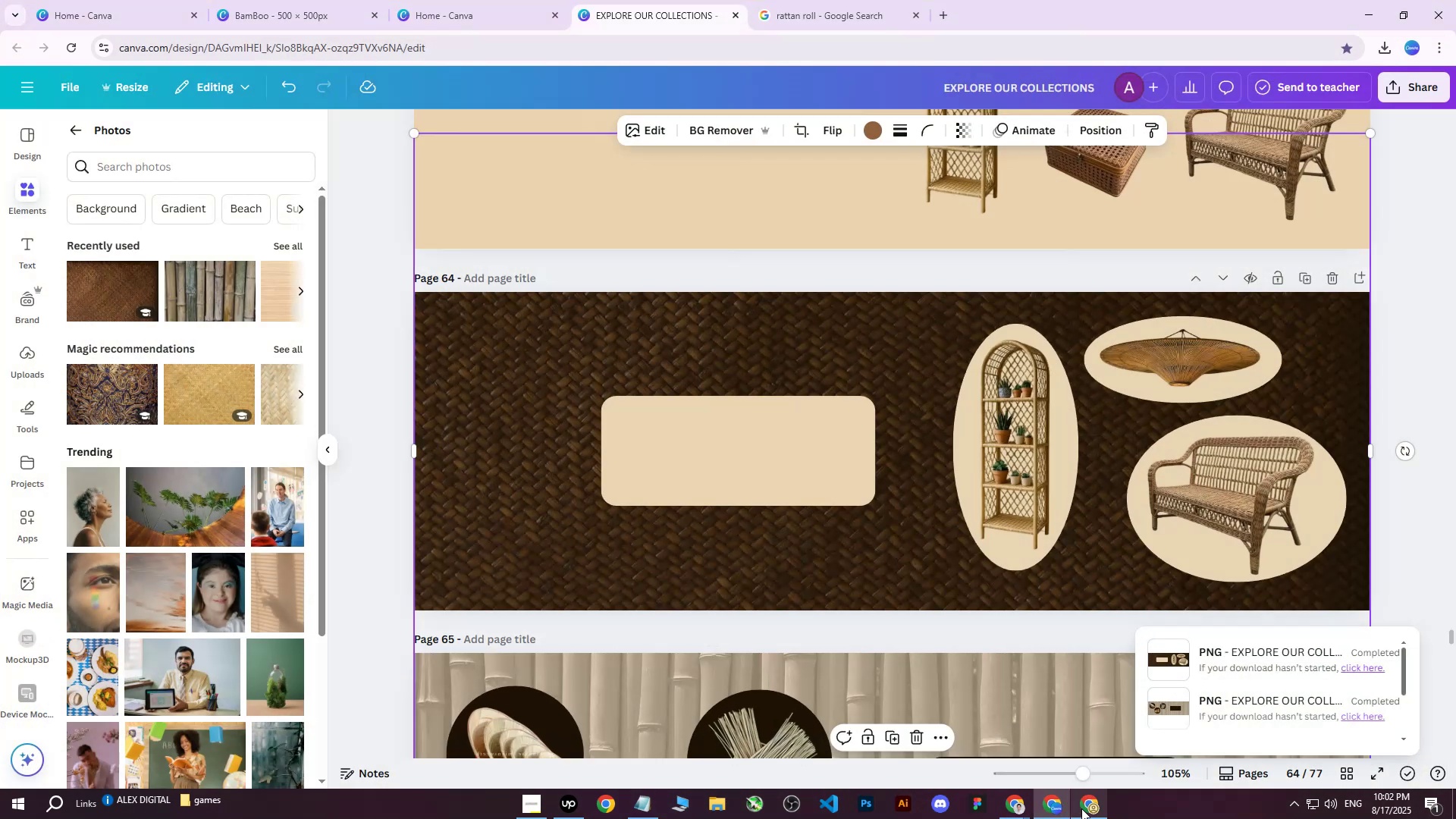 
left_click([1084, 812])
 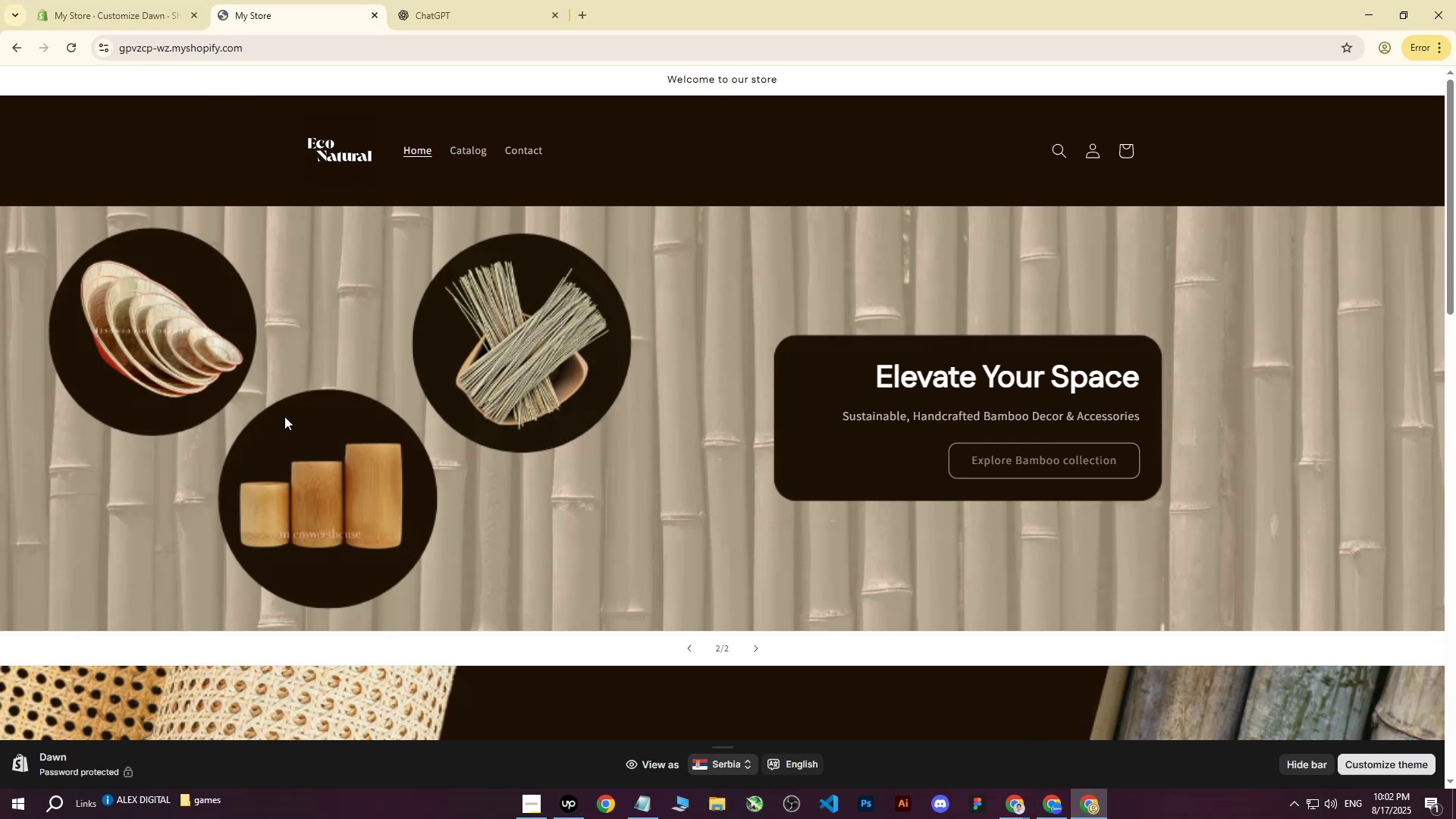 
wait(5.02)
 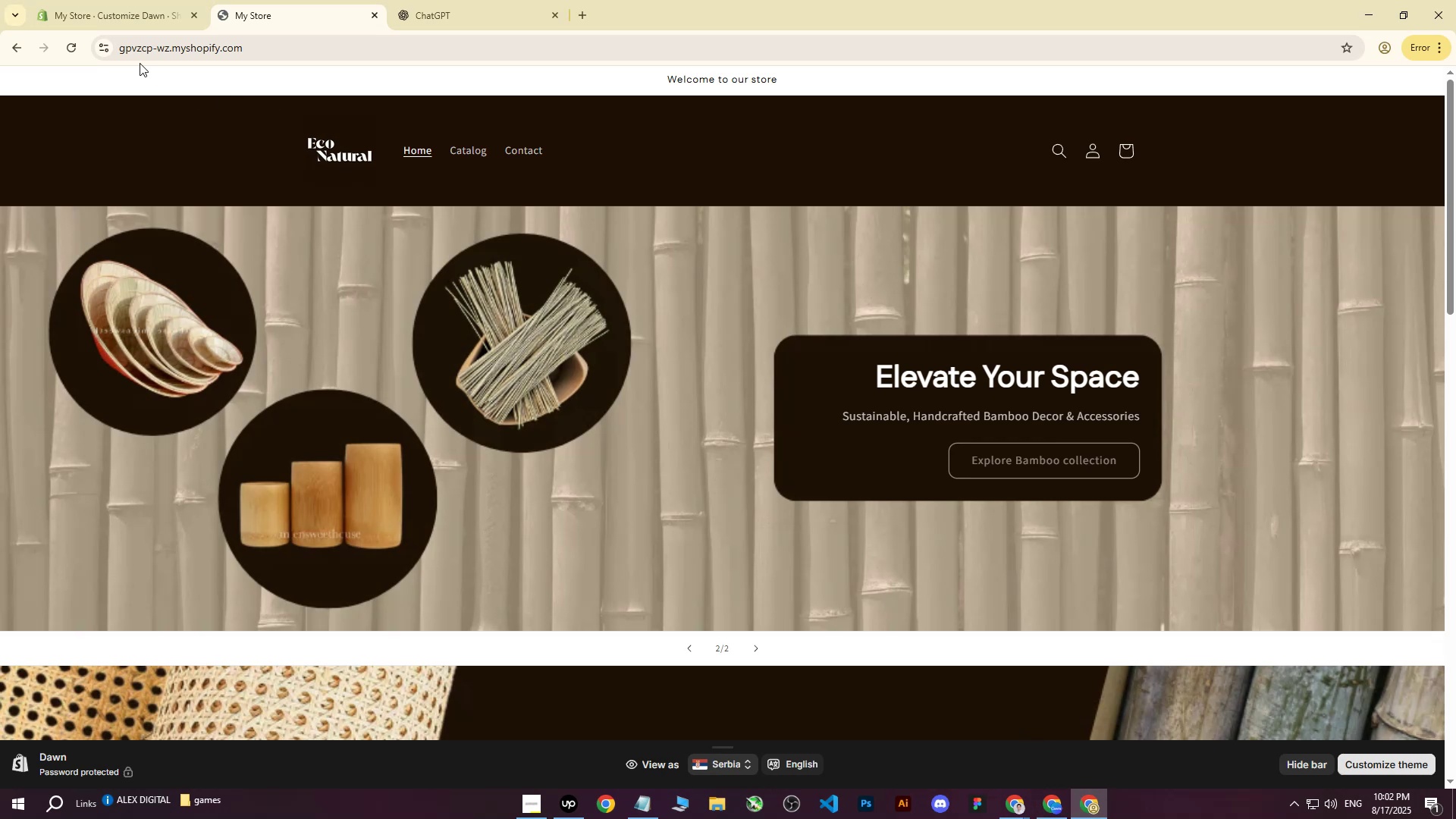 
double_click([976, 755])
 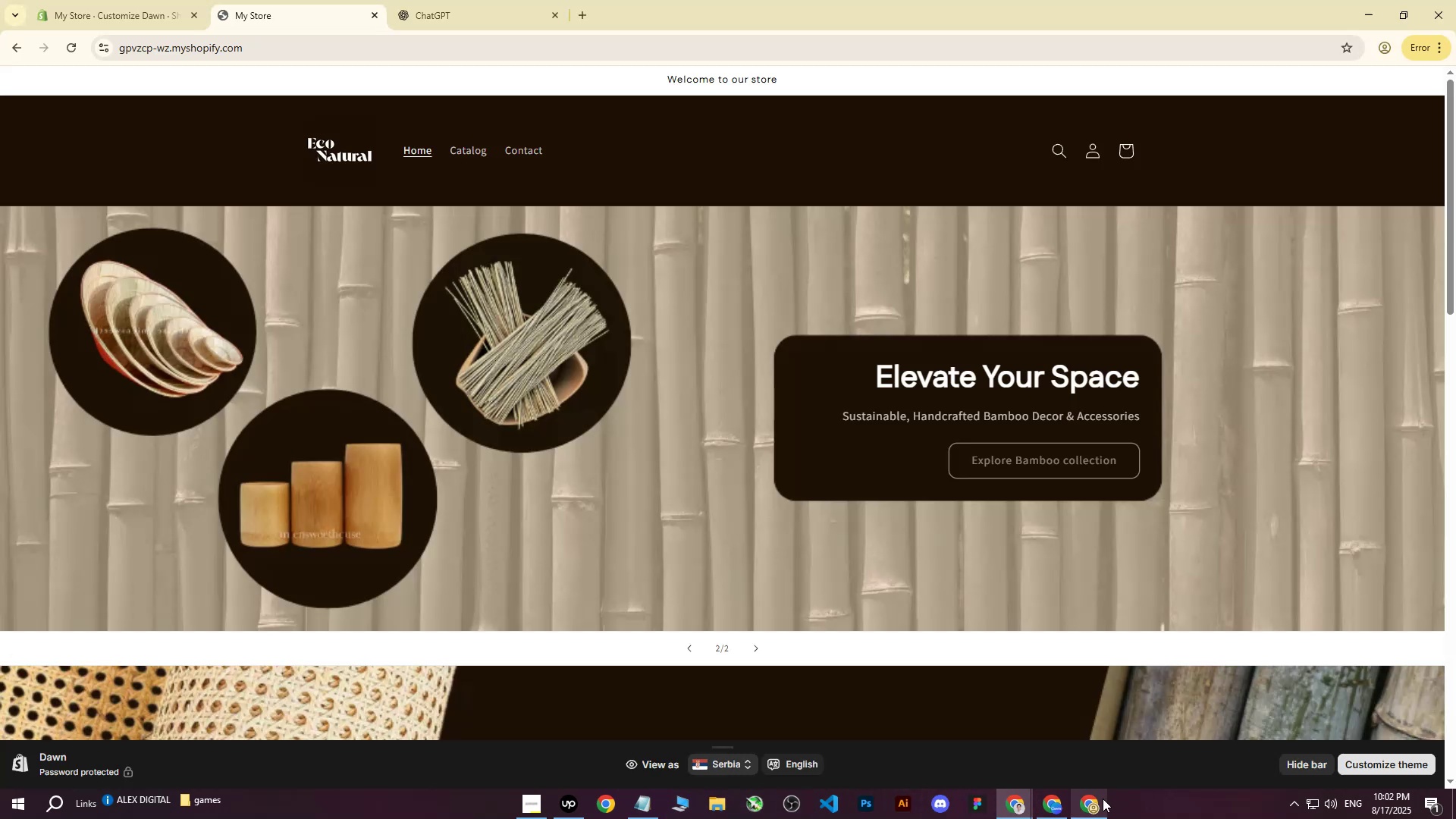 
scroll: coordinate [882, 509], scroll_direction: down, amount: 13.0
 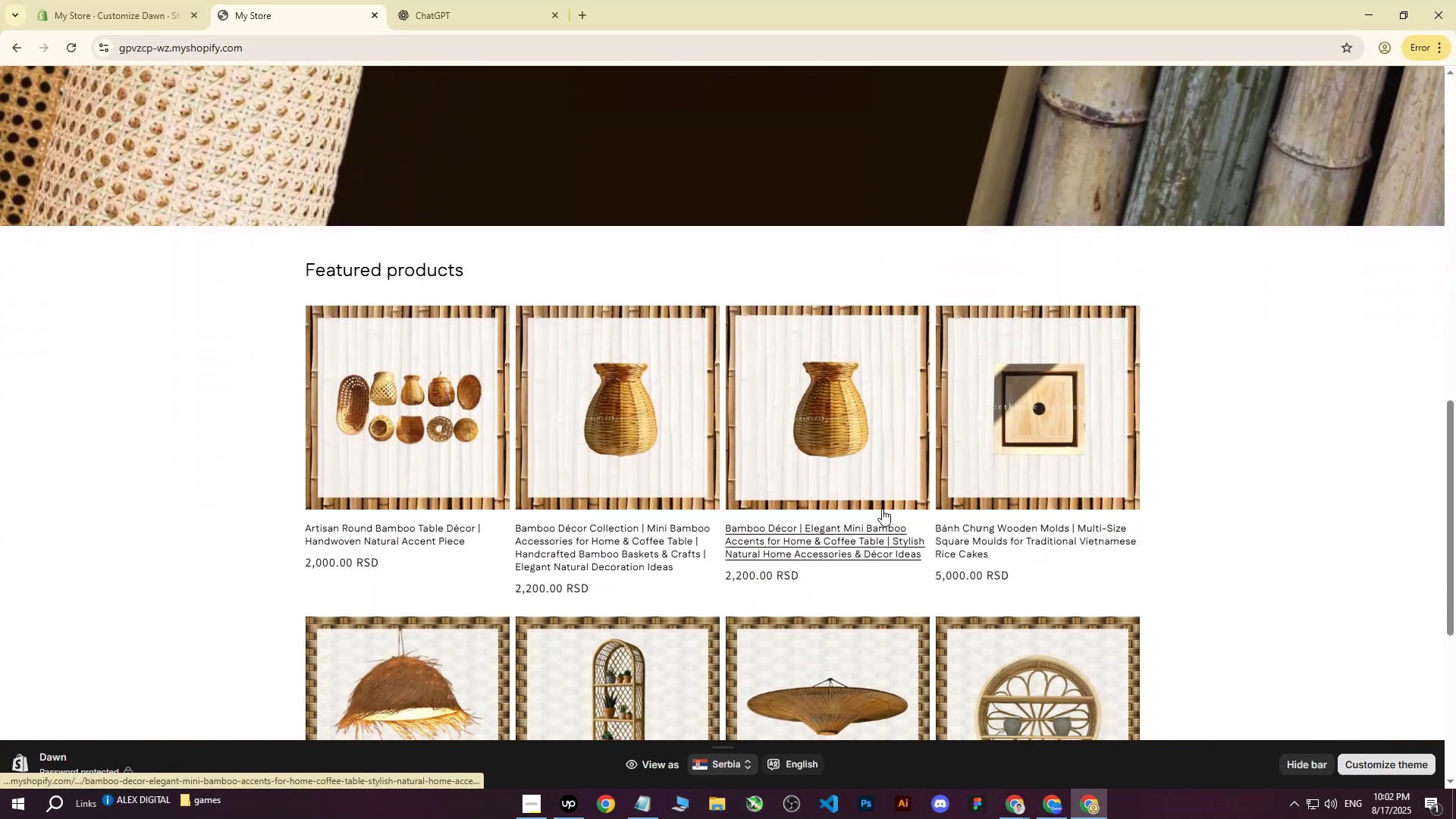 
scroll: coordinate [833, 508], scroll_direction: up, amount: 12.0
 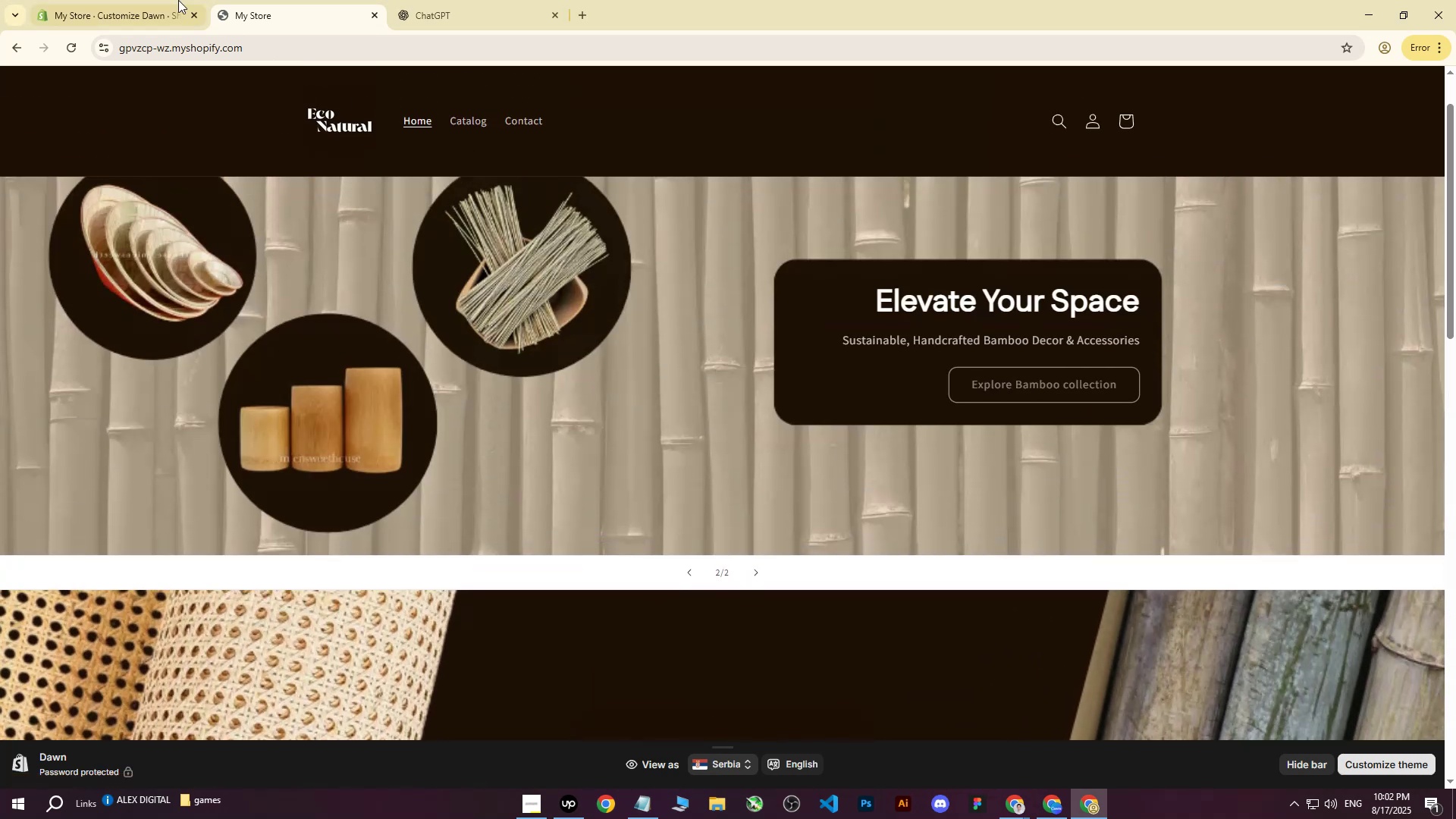 
left_click([160, 0])
 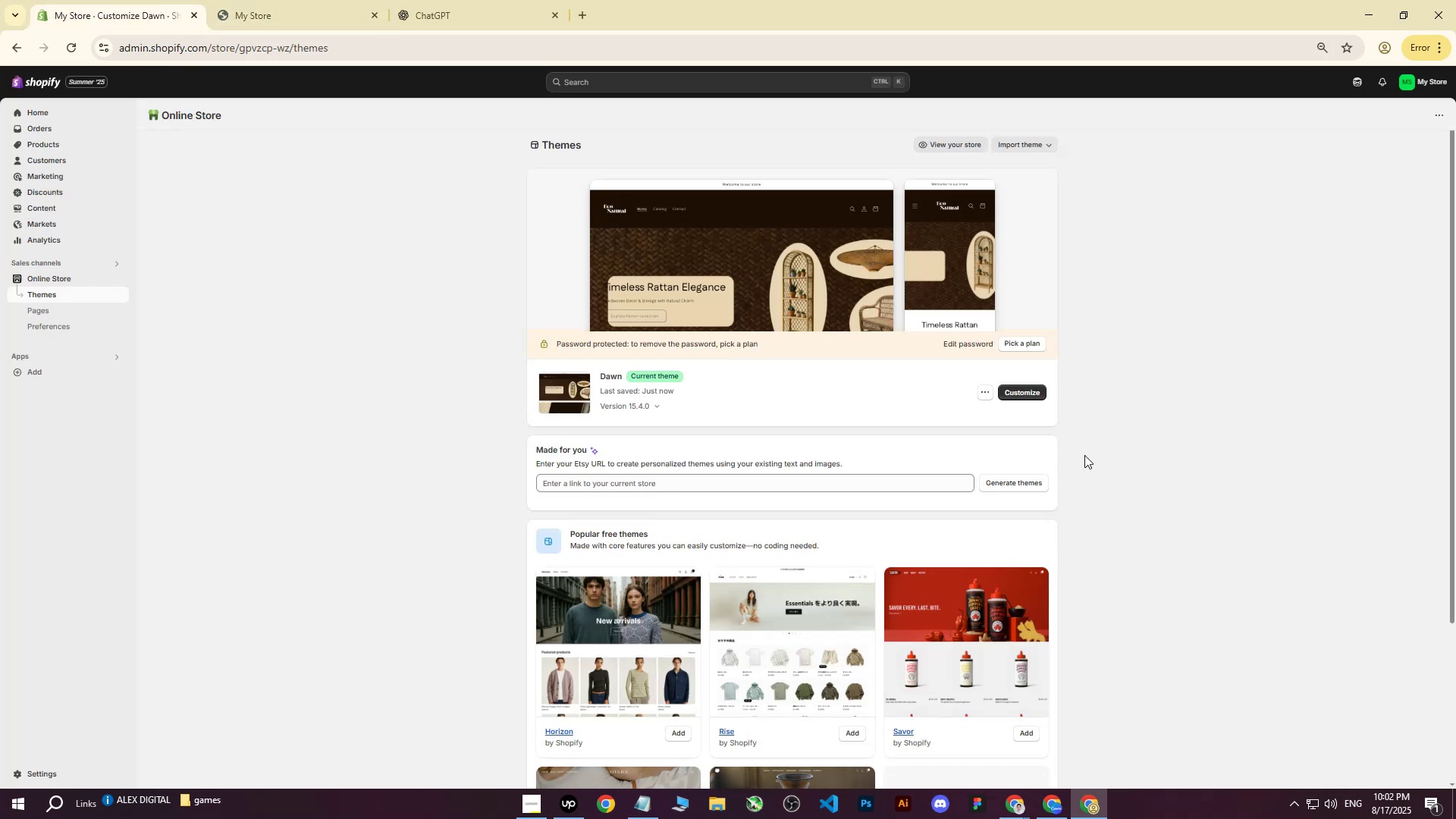 
left_click([1034, 394])
 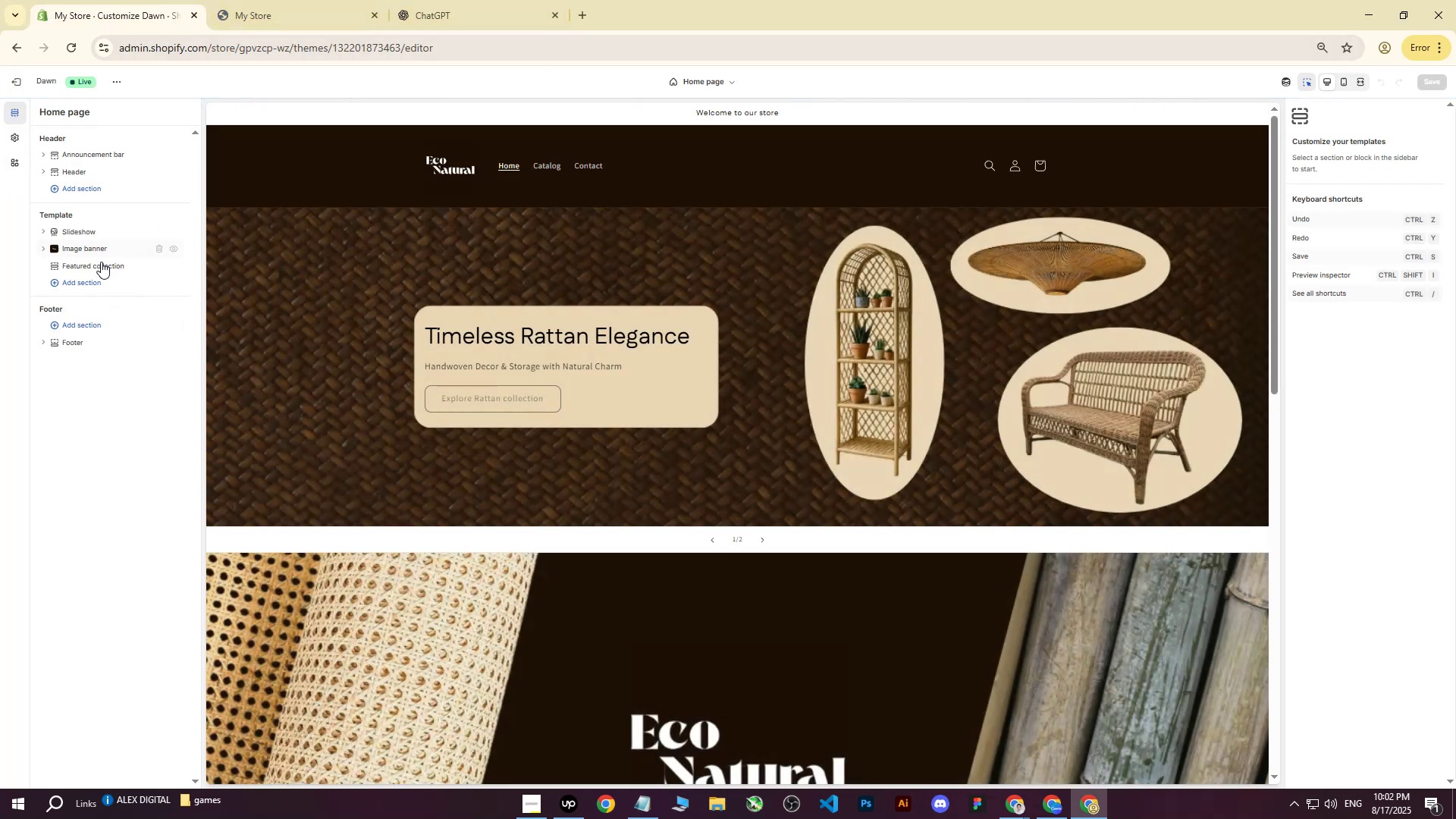 
left_click([102, 259])
 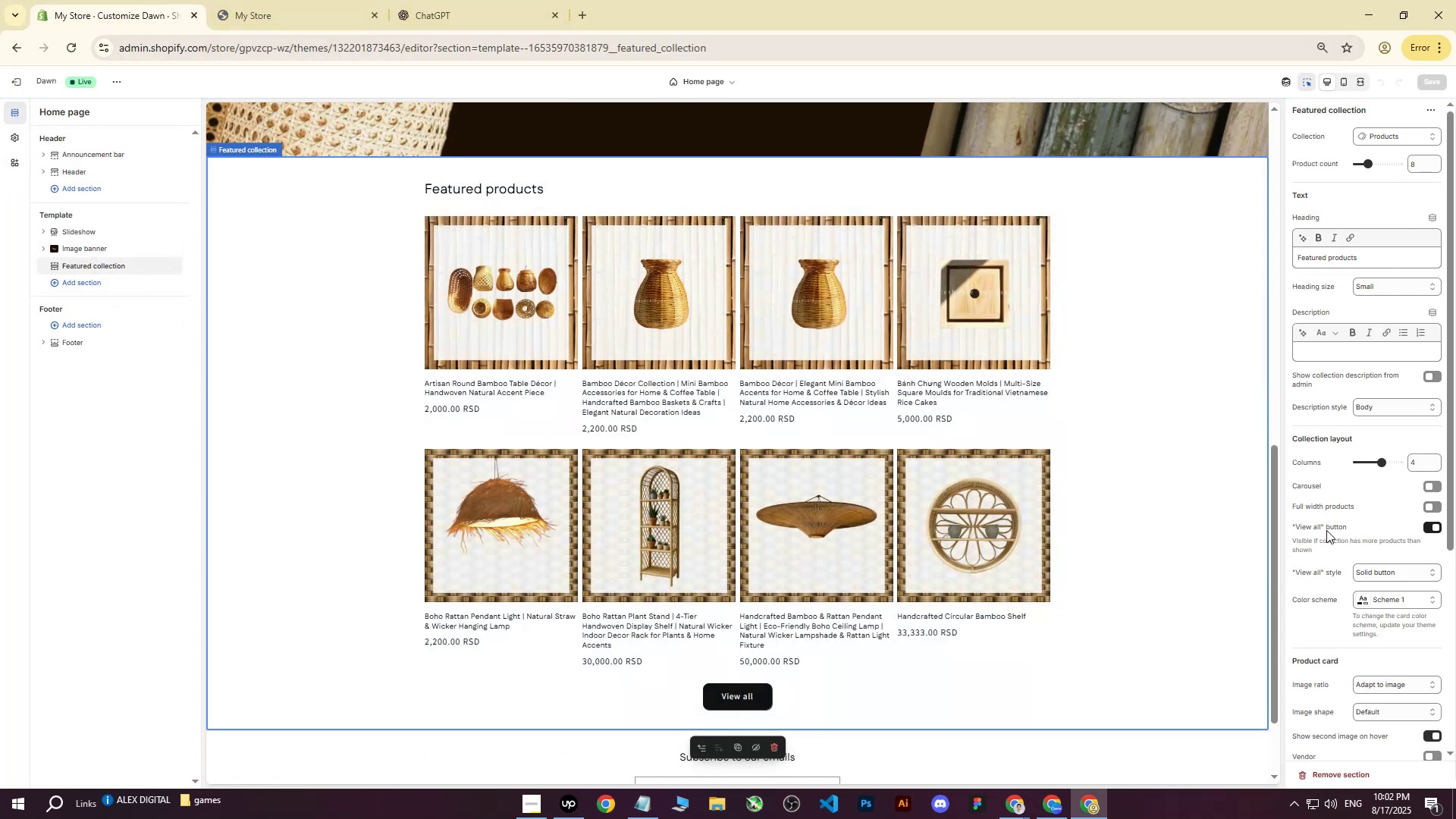 
left_click([1367, 599])
 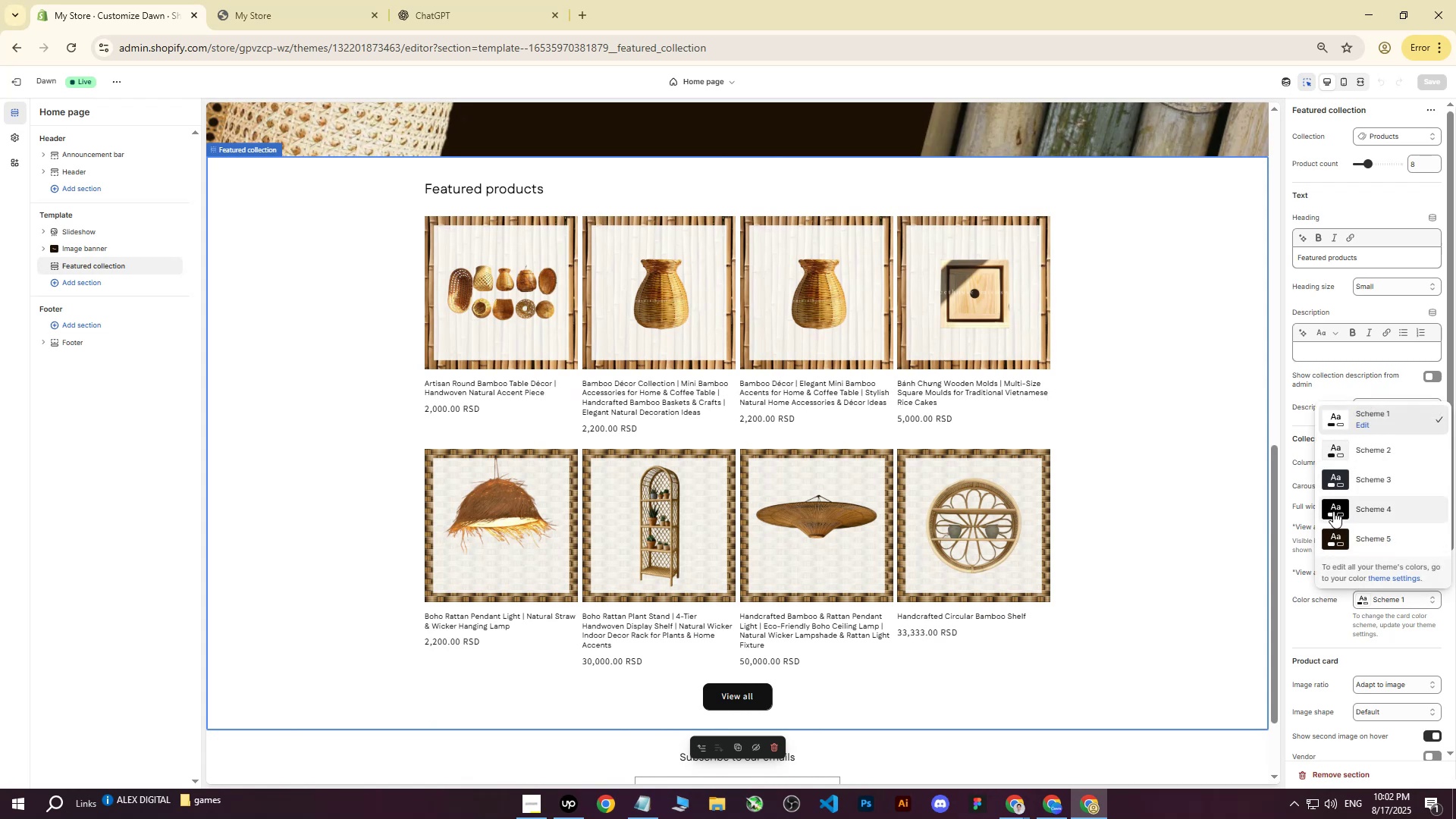 
left_click([1333, 510])
 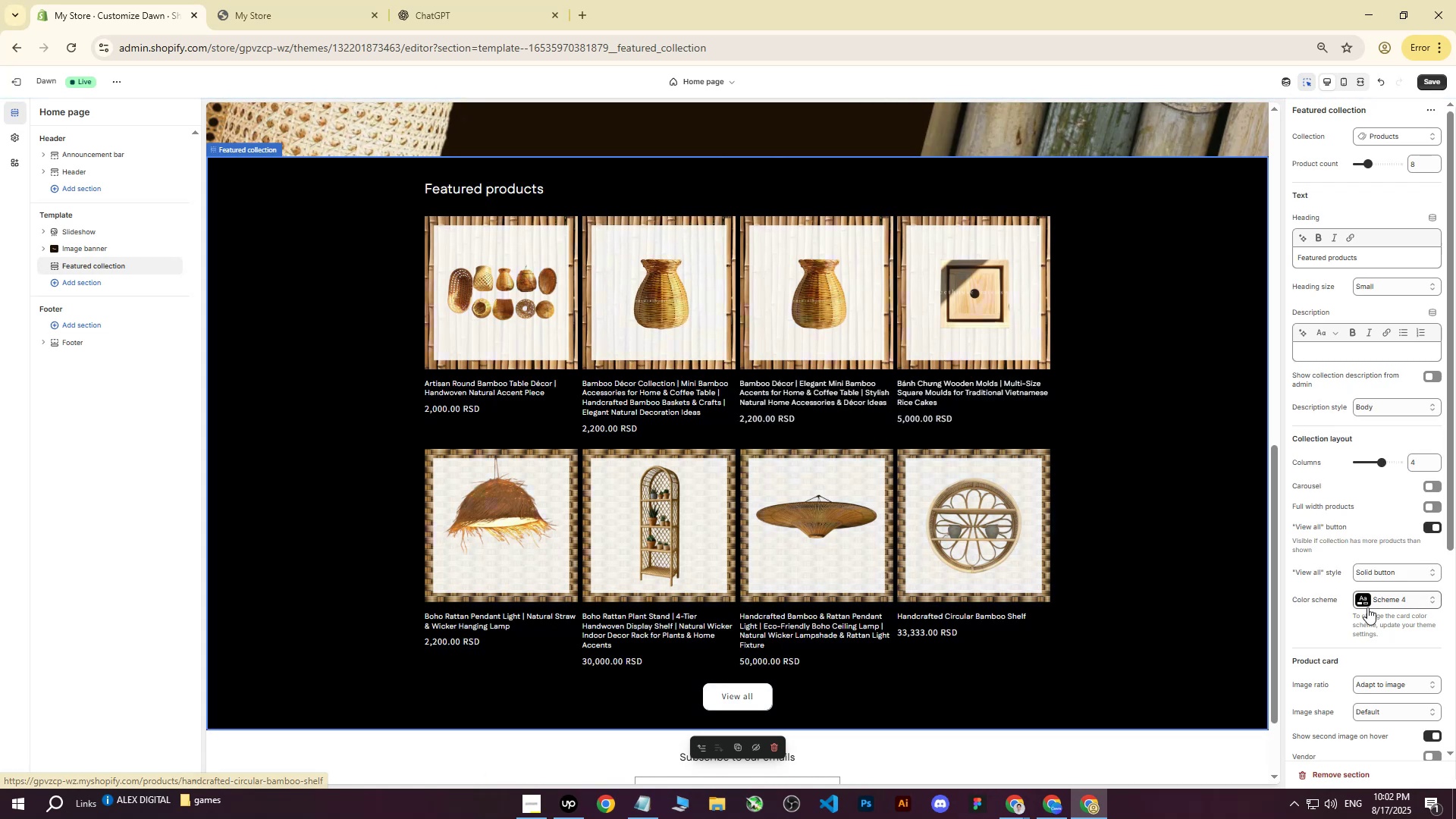 
left_click([1356, 598])
 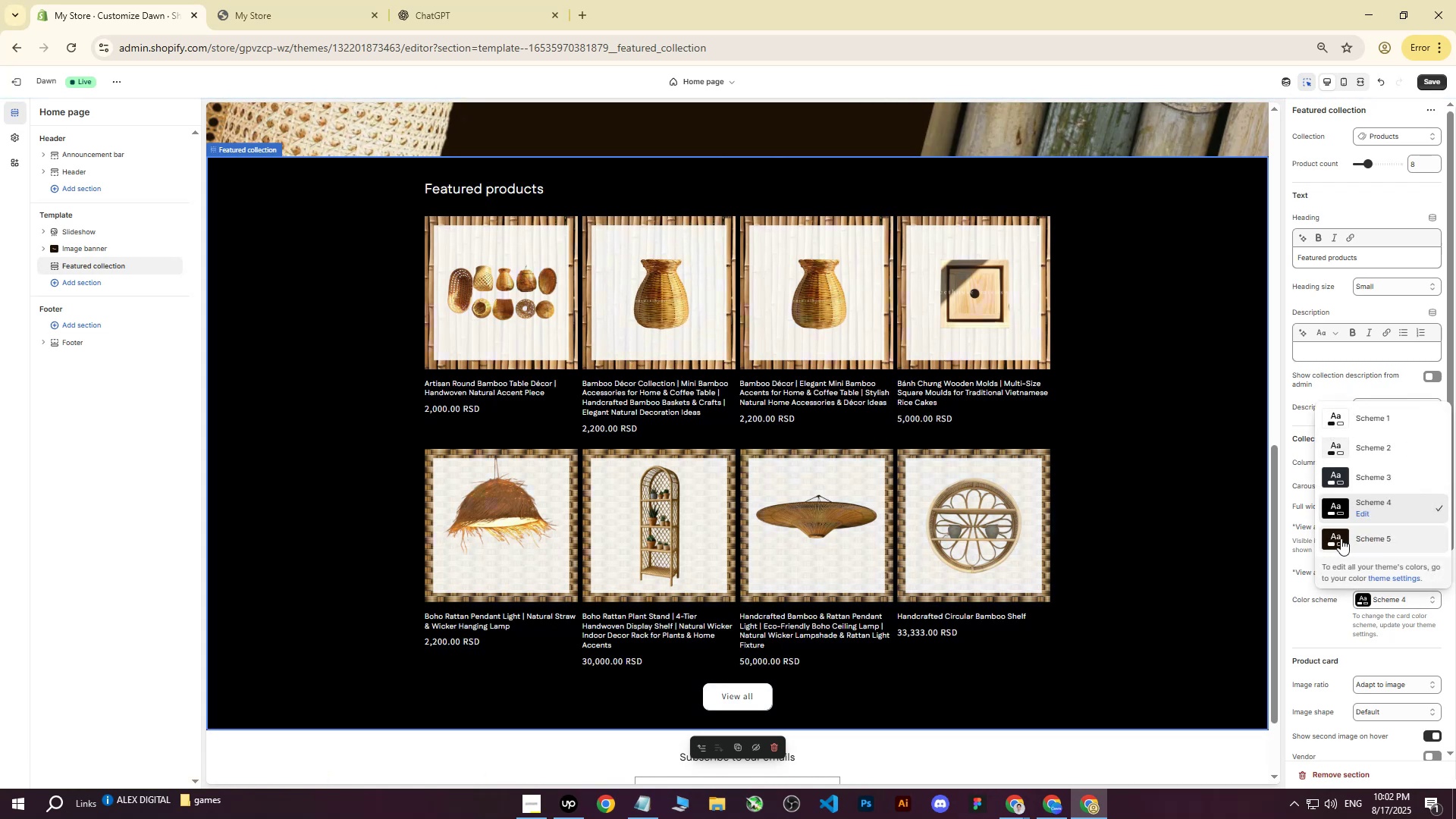 
left_click([1329, 540])
 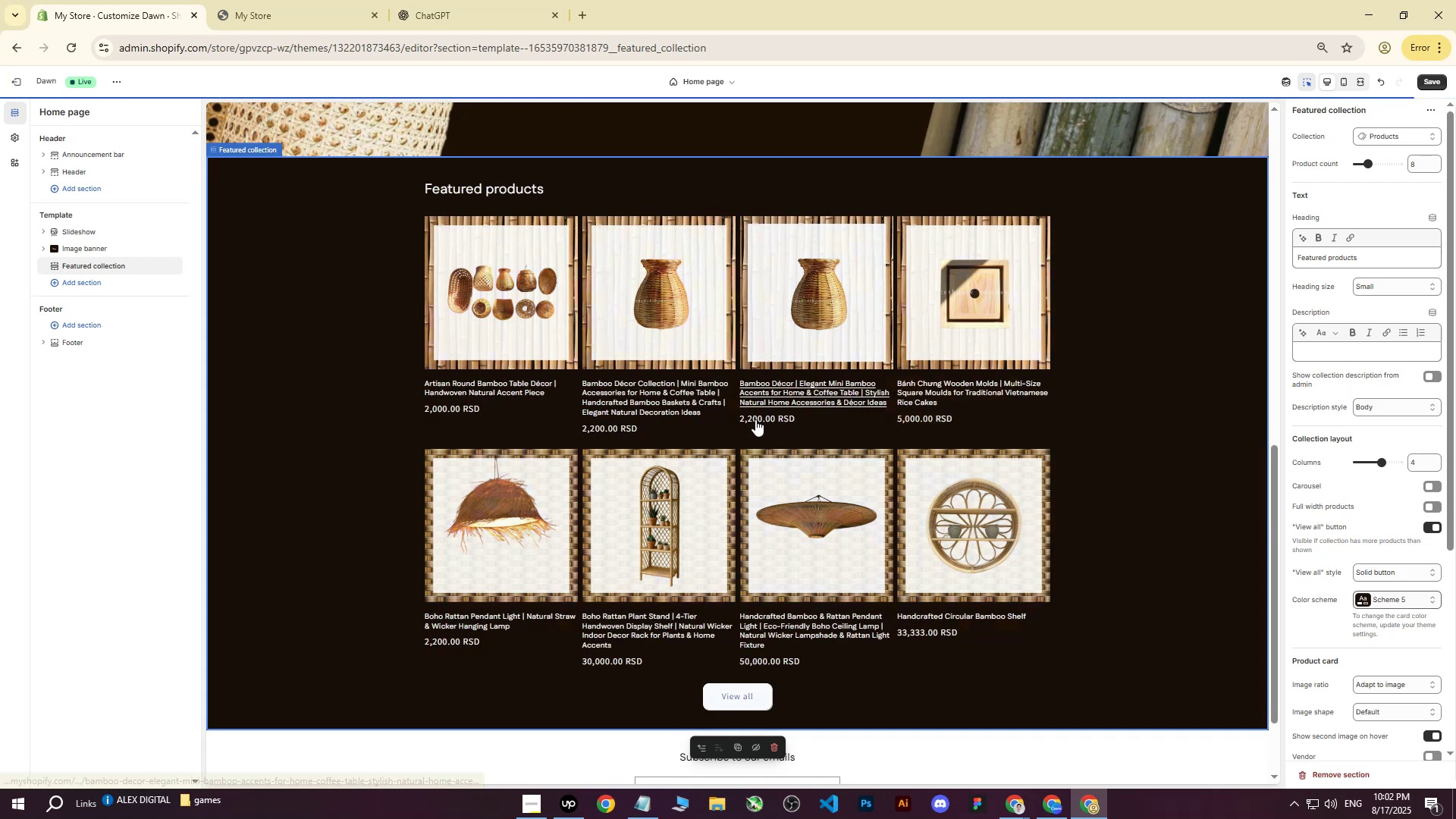 
scroll: coordinate [755, 419], scroll_direction: up, amount: 2.0
 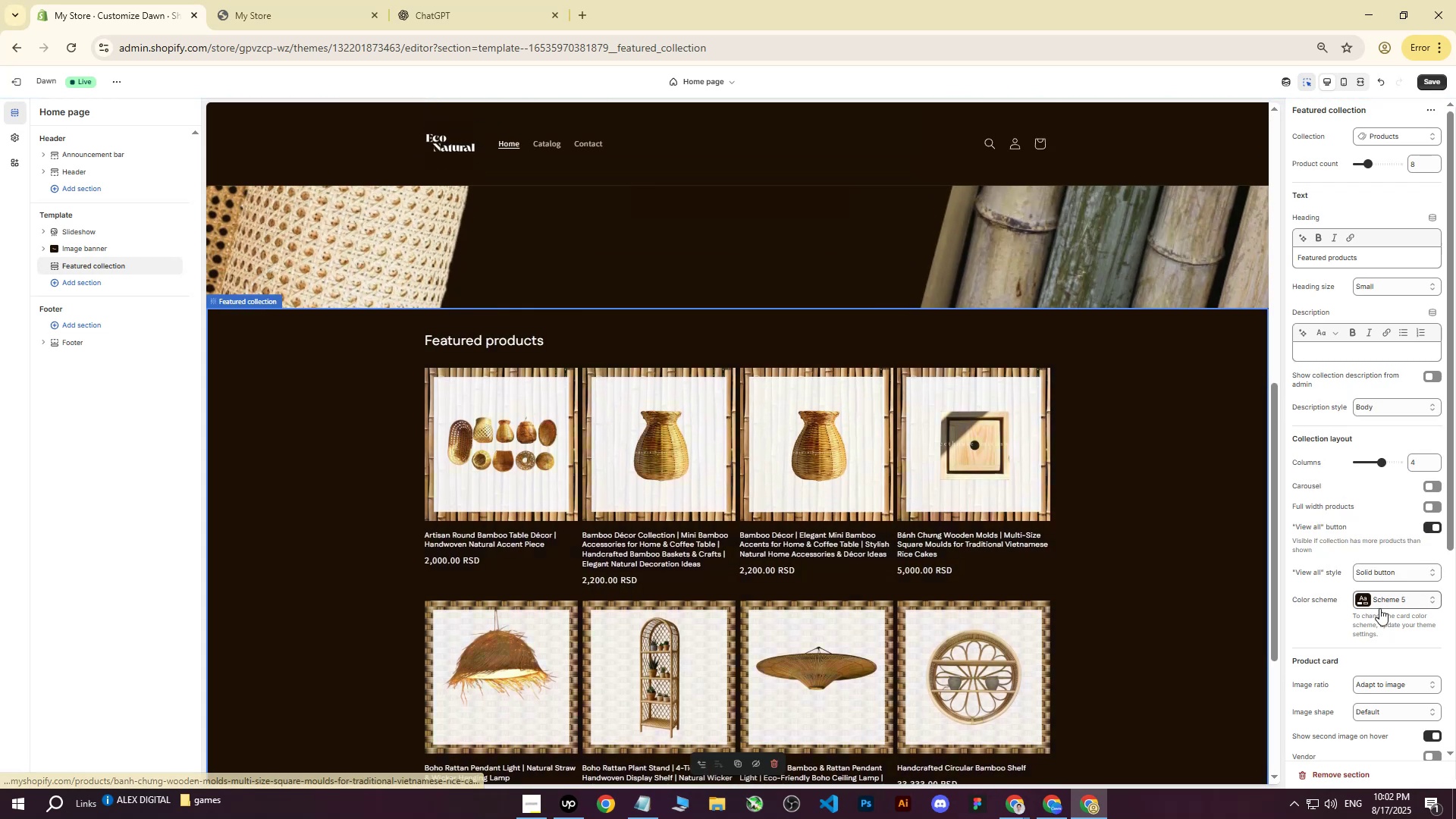 
left_click([1368, 601])
 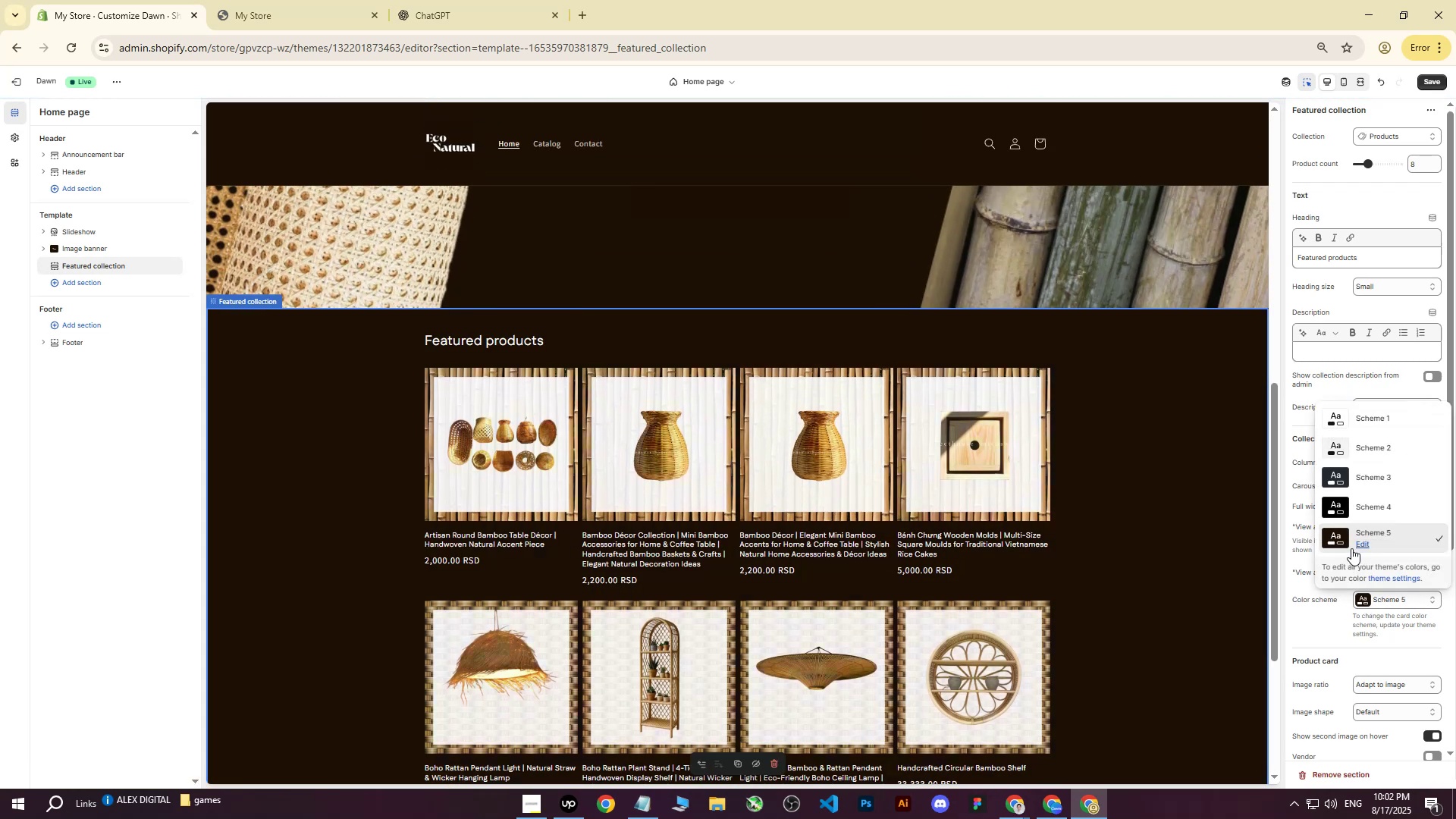 
left_click([1360, 543])
 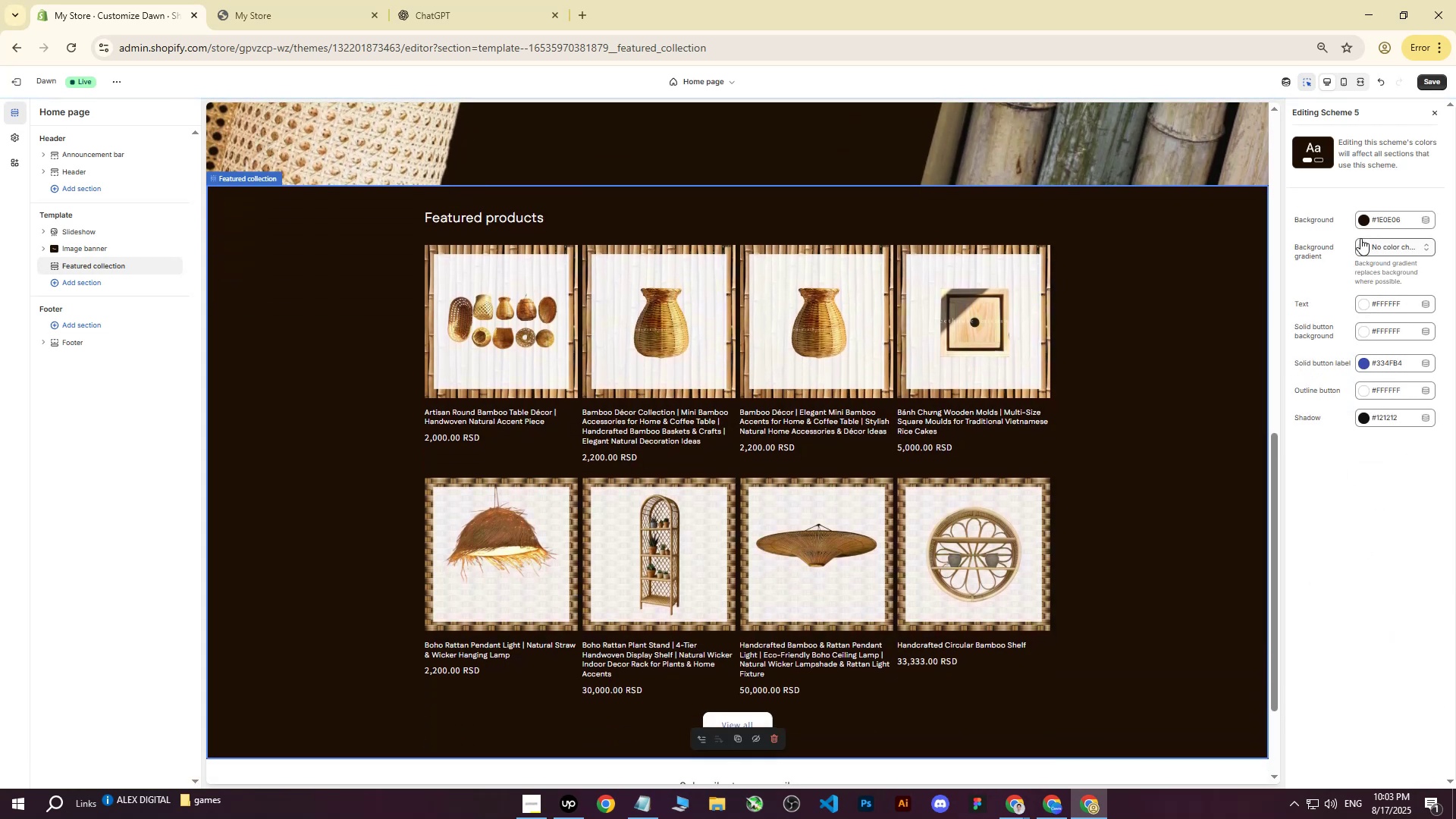 
left_click([1363, 220])
 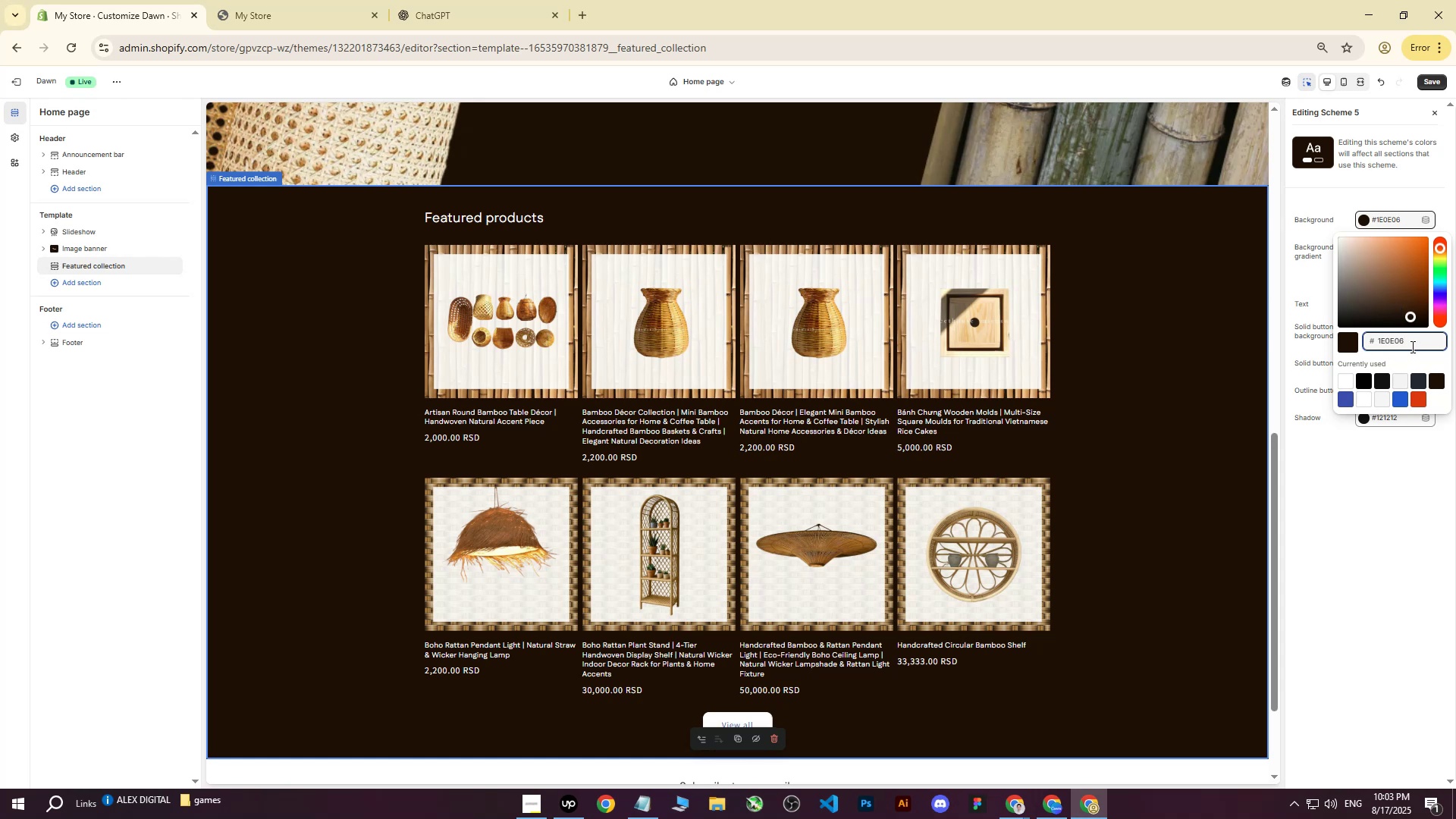 
scroll: coordinate [200, 526], scroll_direction: up, amount: 11.0
 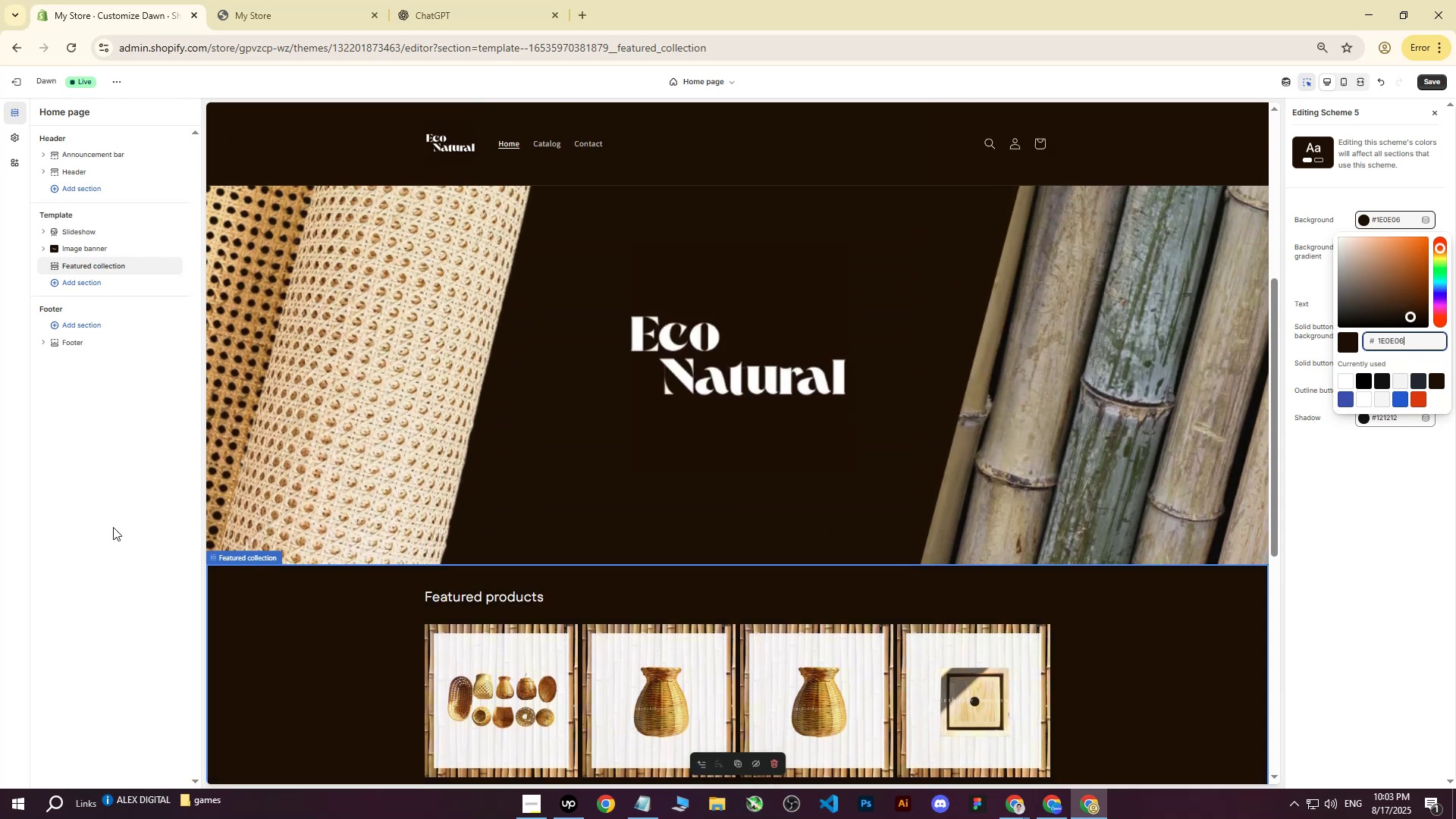 
left_click([111, 528])
 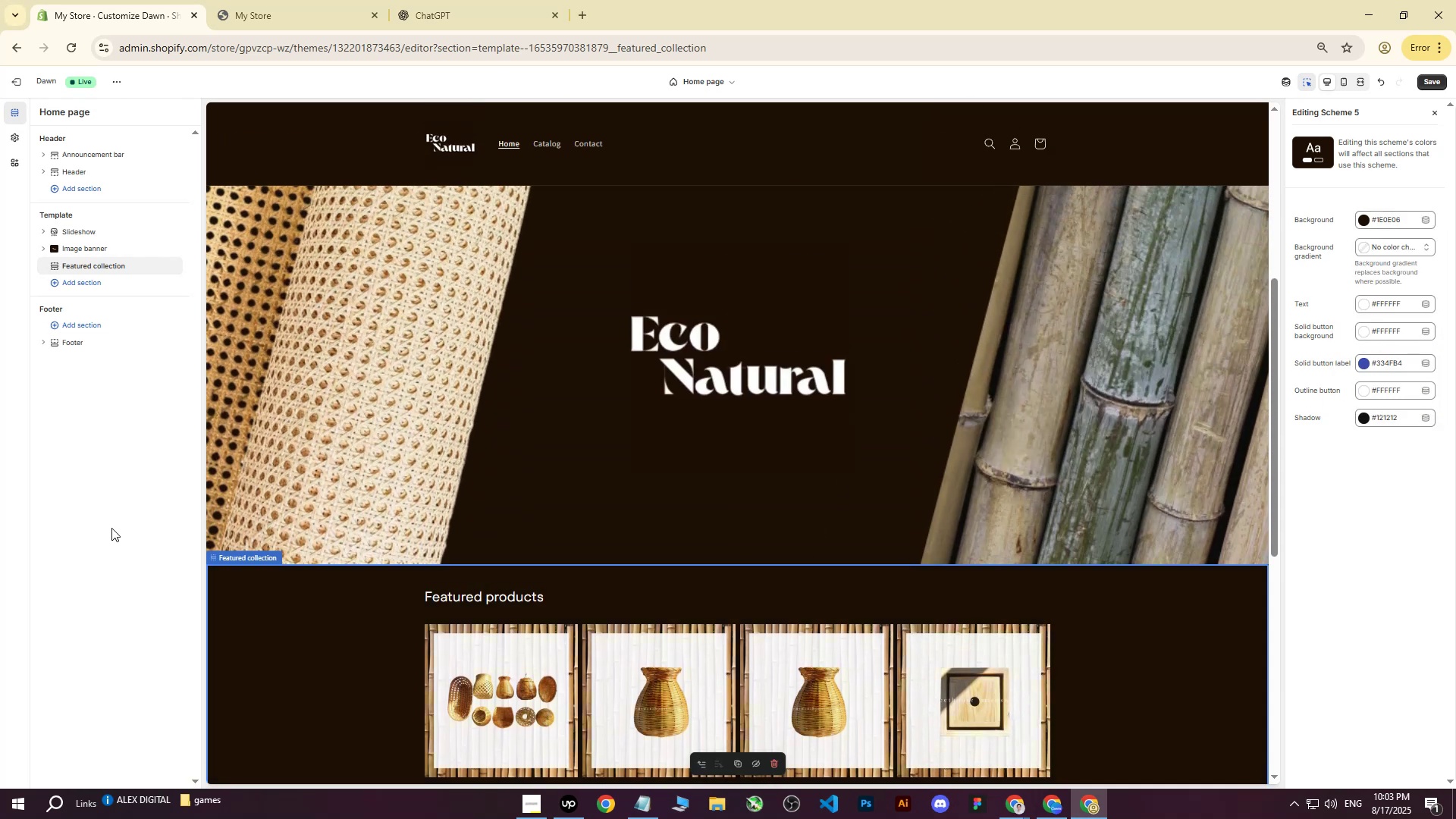 
scroll: coordinate [654, 287], scroll_direction: none, amount: 0.0
 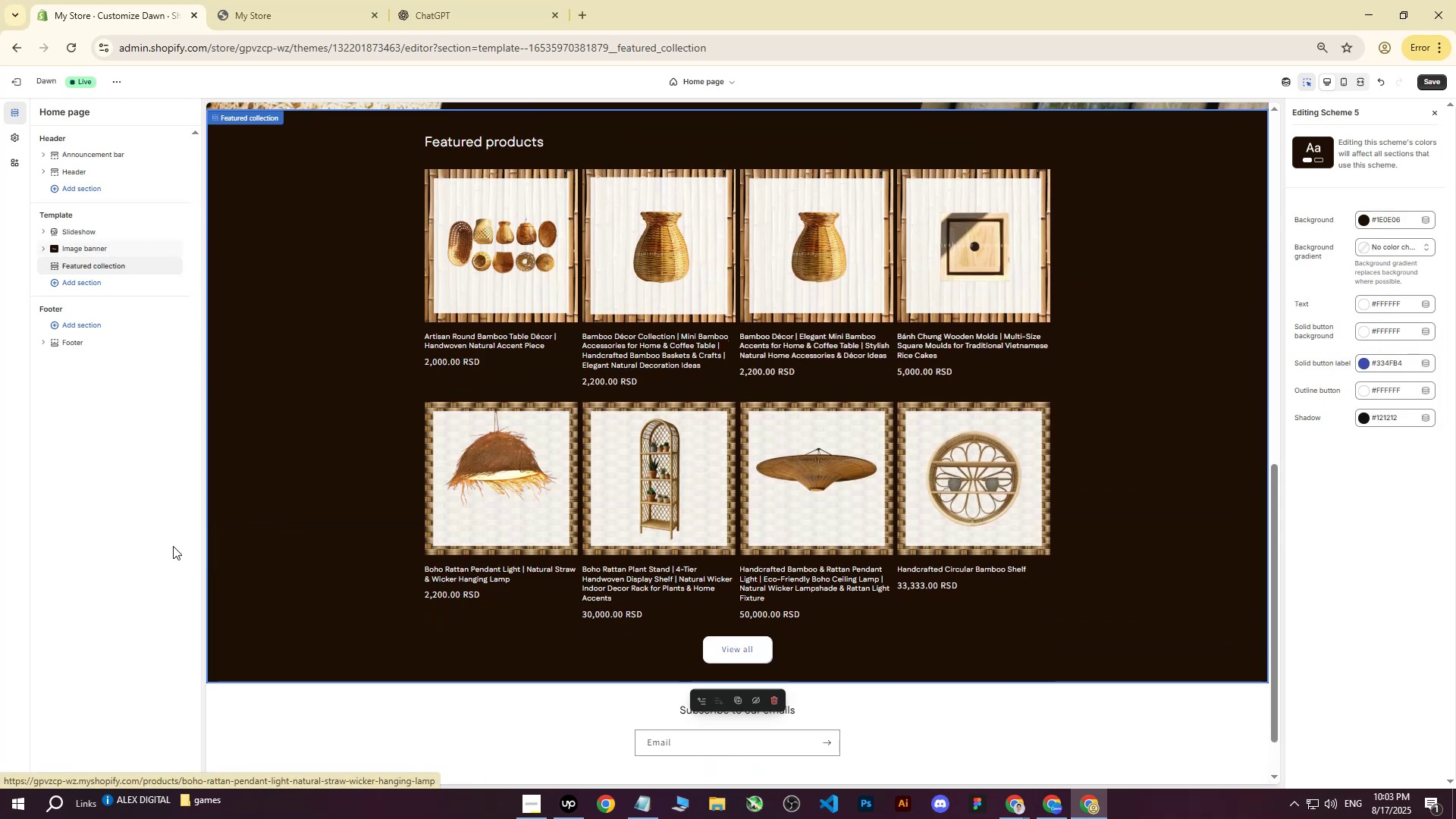 
left_click([127, 588])
 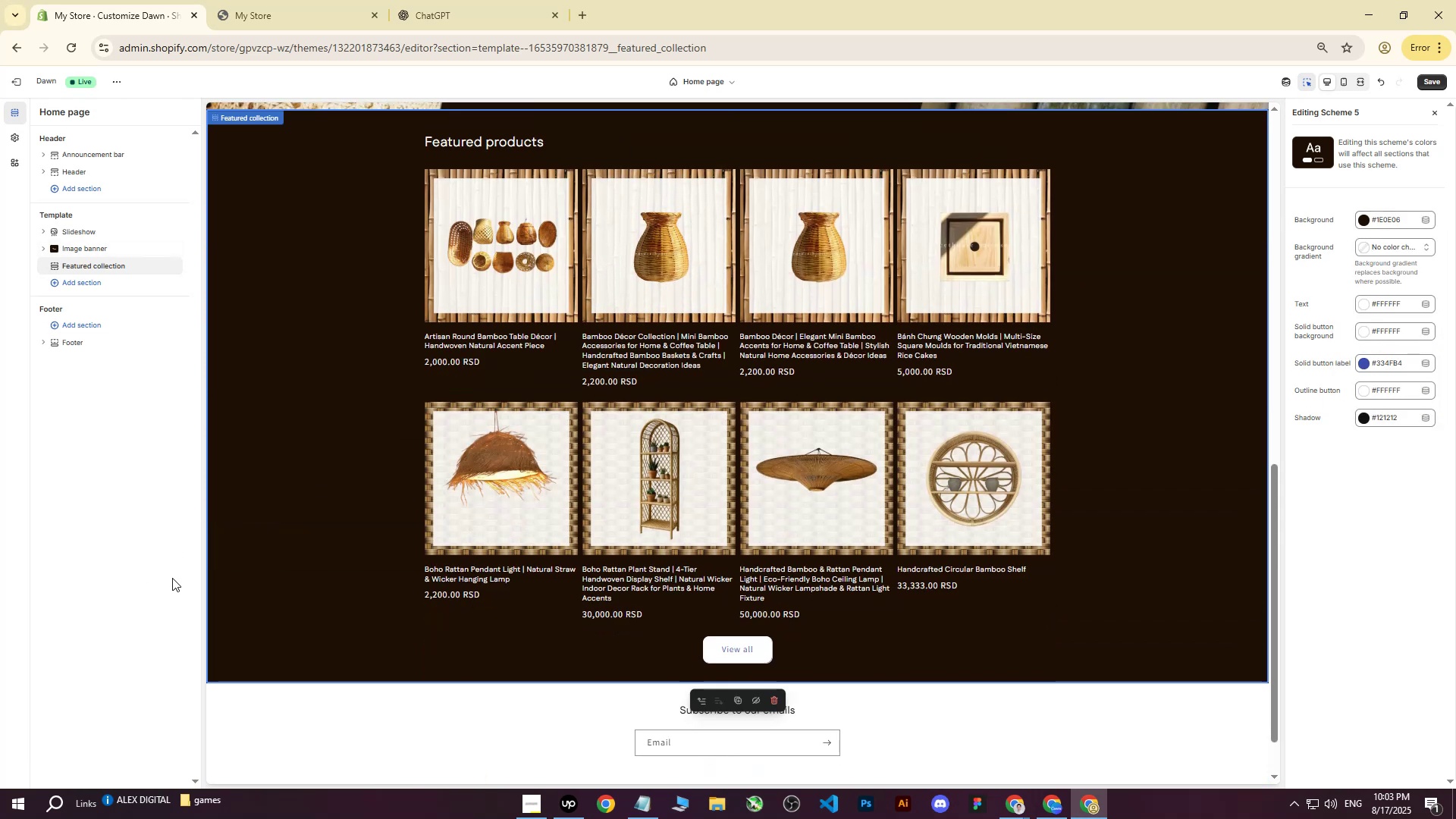 
scroll: coordinate [198, 610], scroll_direction: down, amount: 2.0
 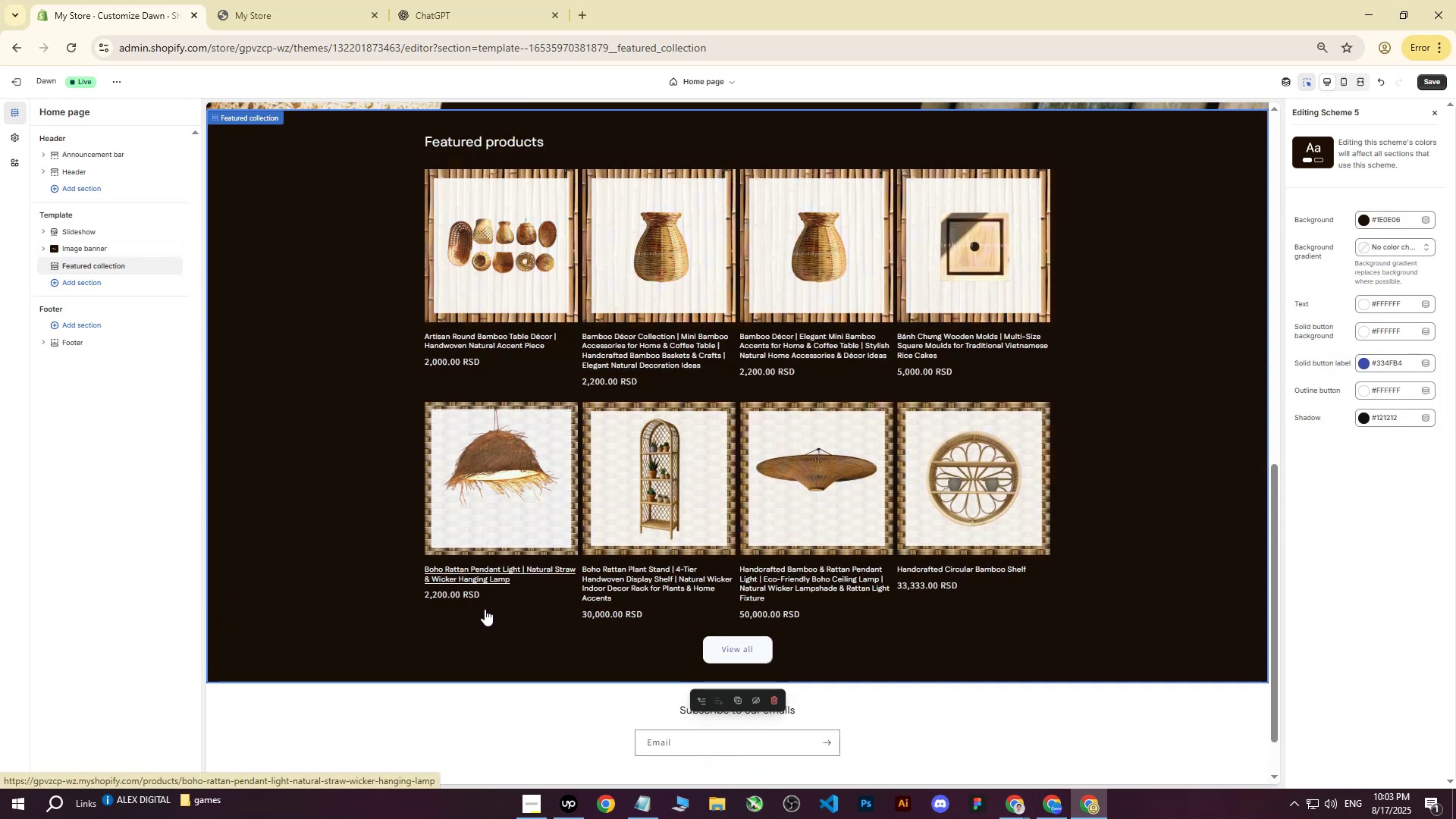 
scroll: coordinate [577, 583], scroll_direction: up, amount: 6.0
 